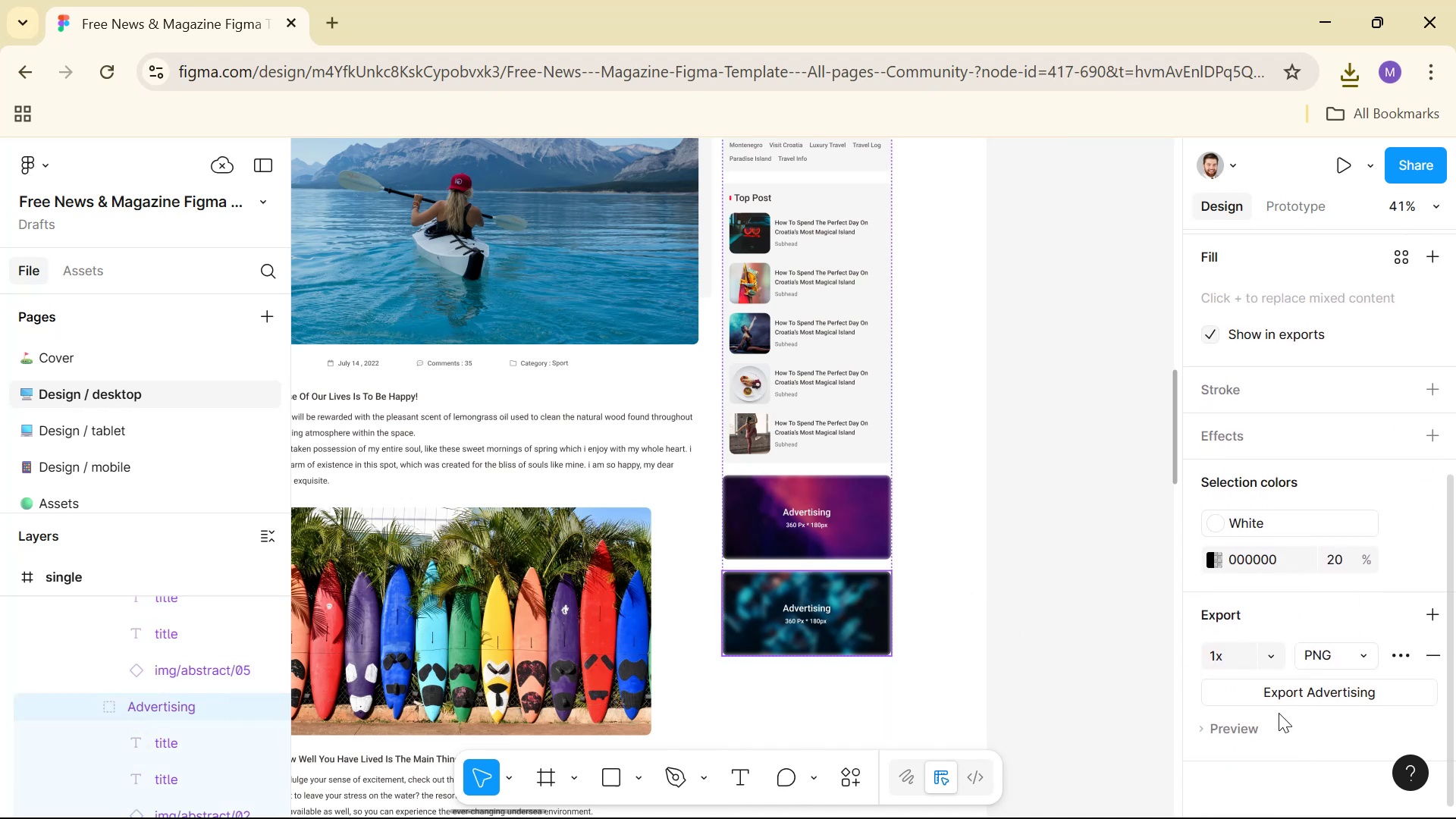 
double_click([1279, 695])
 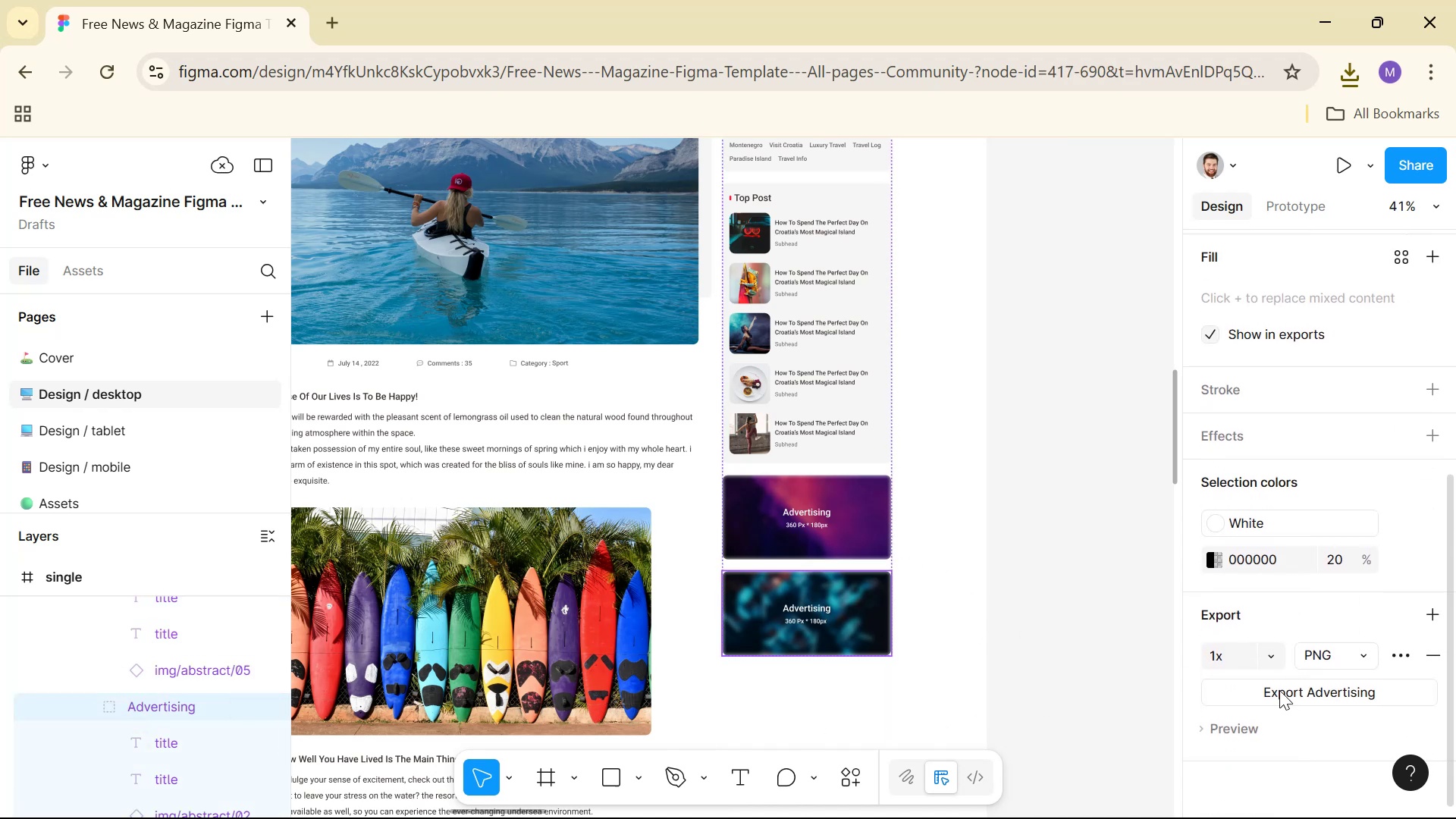 
left_click([1279, 690])
 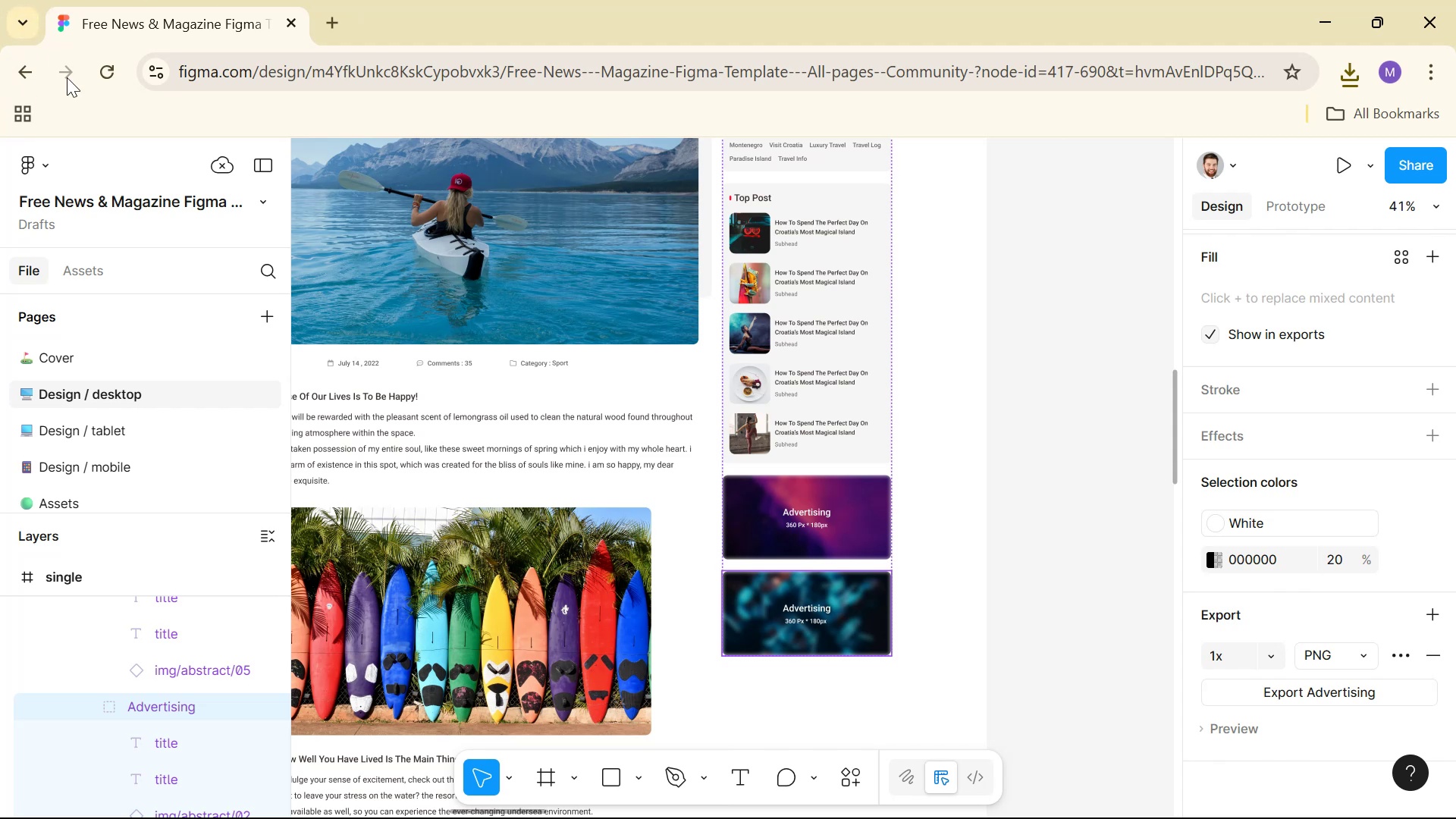 
wait(5.15)
 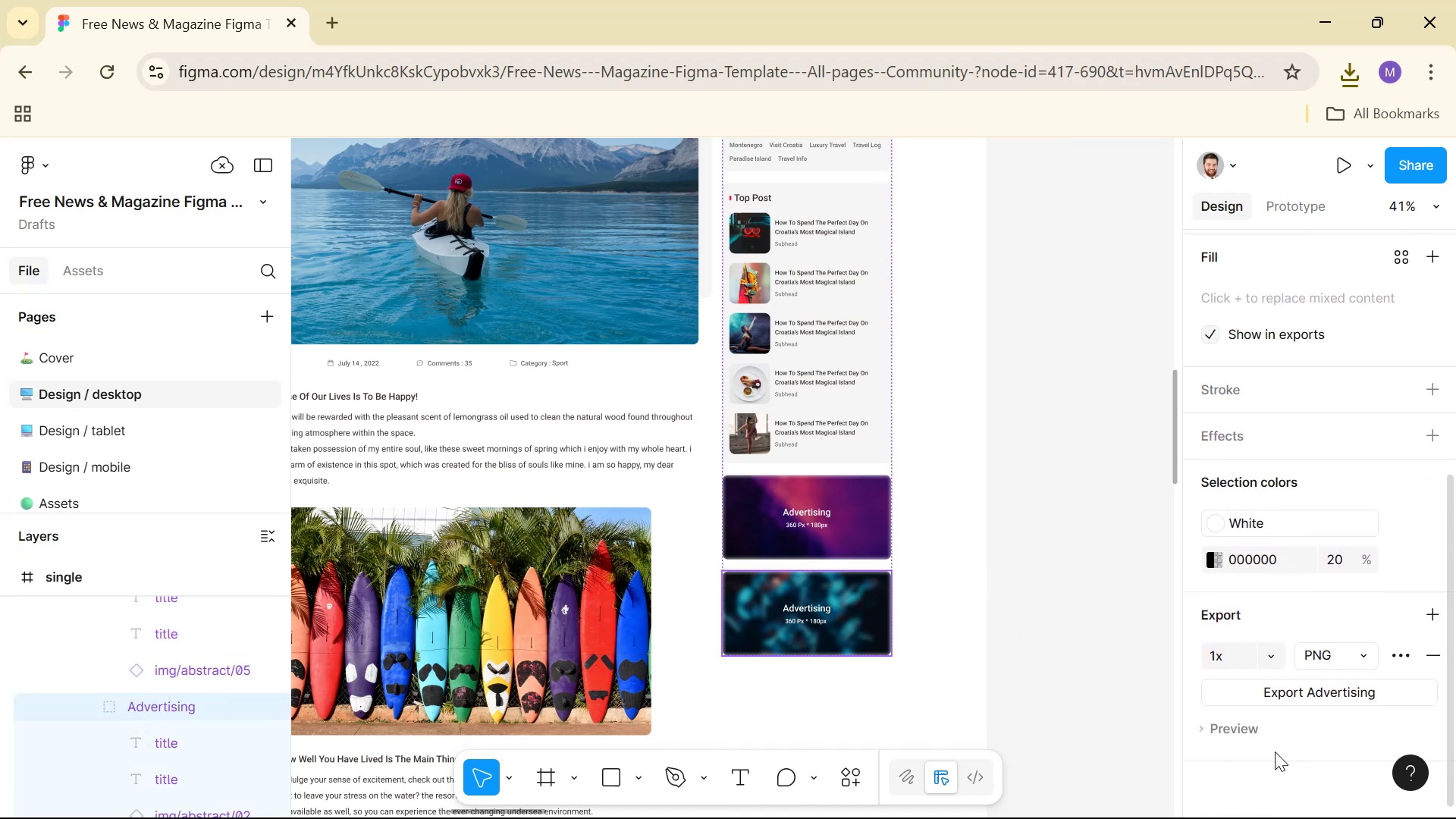 
scroll: coordinate [974, 563], scroll_direction: down, amount: 3.0
 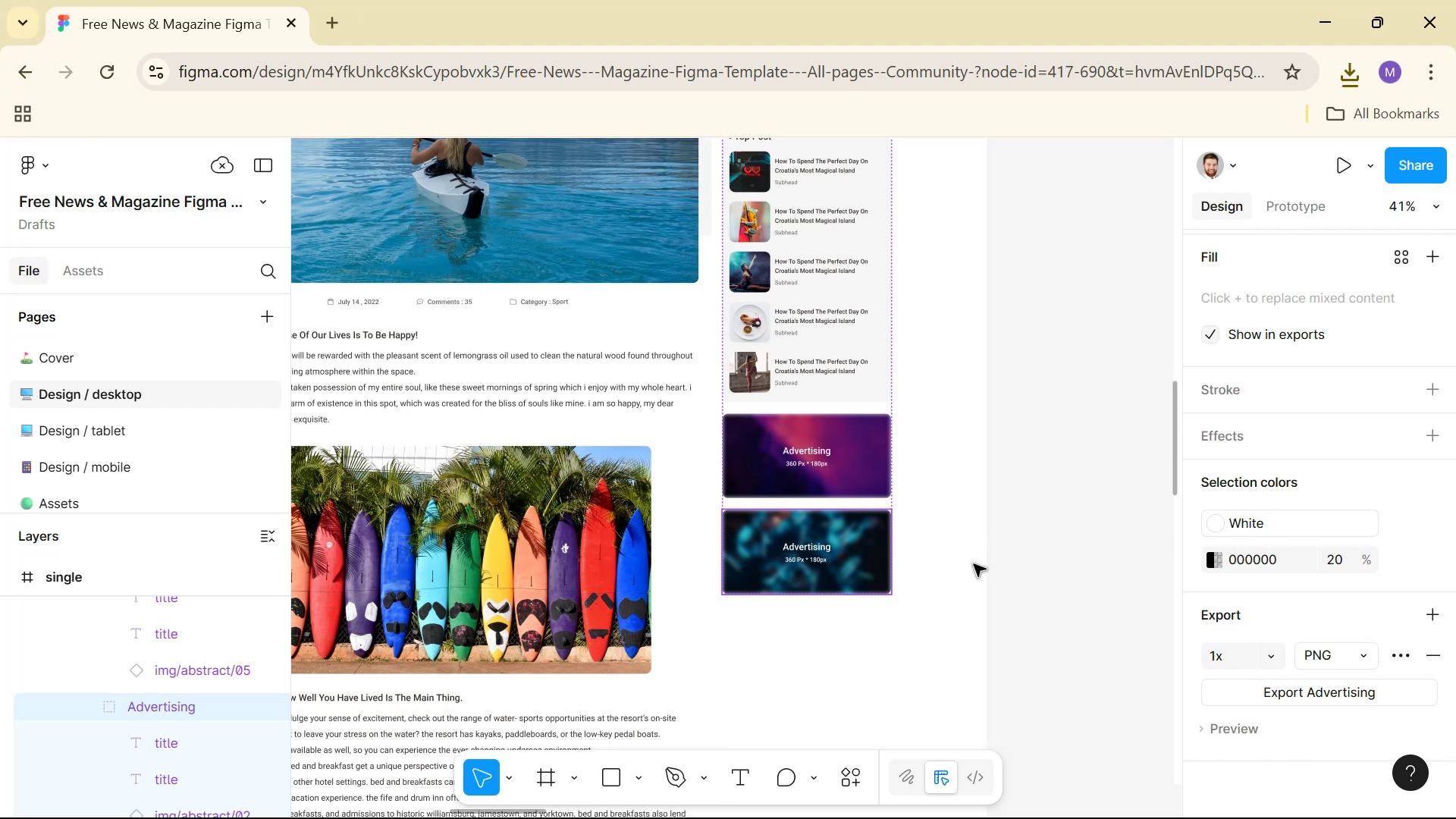 
key(Alt+Tab)
 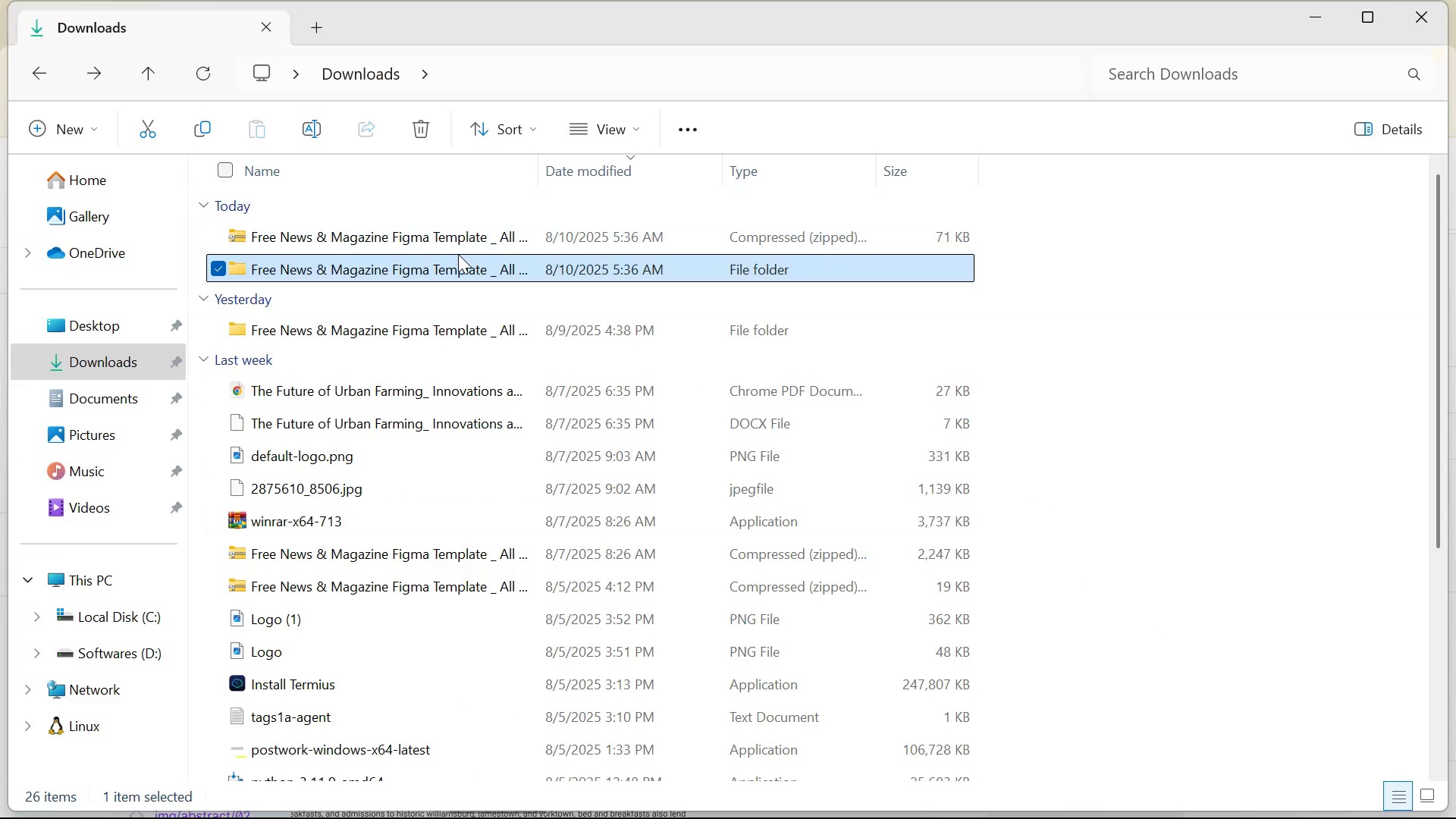 
double_click([462, 240])
 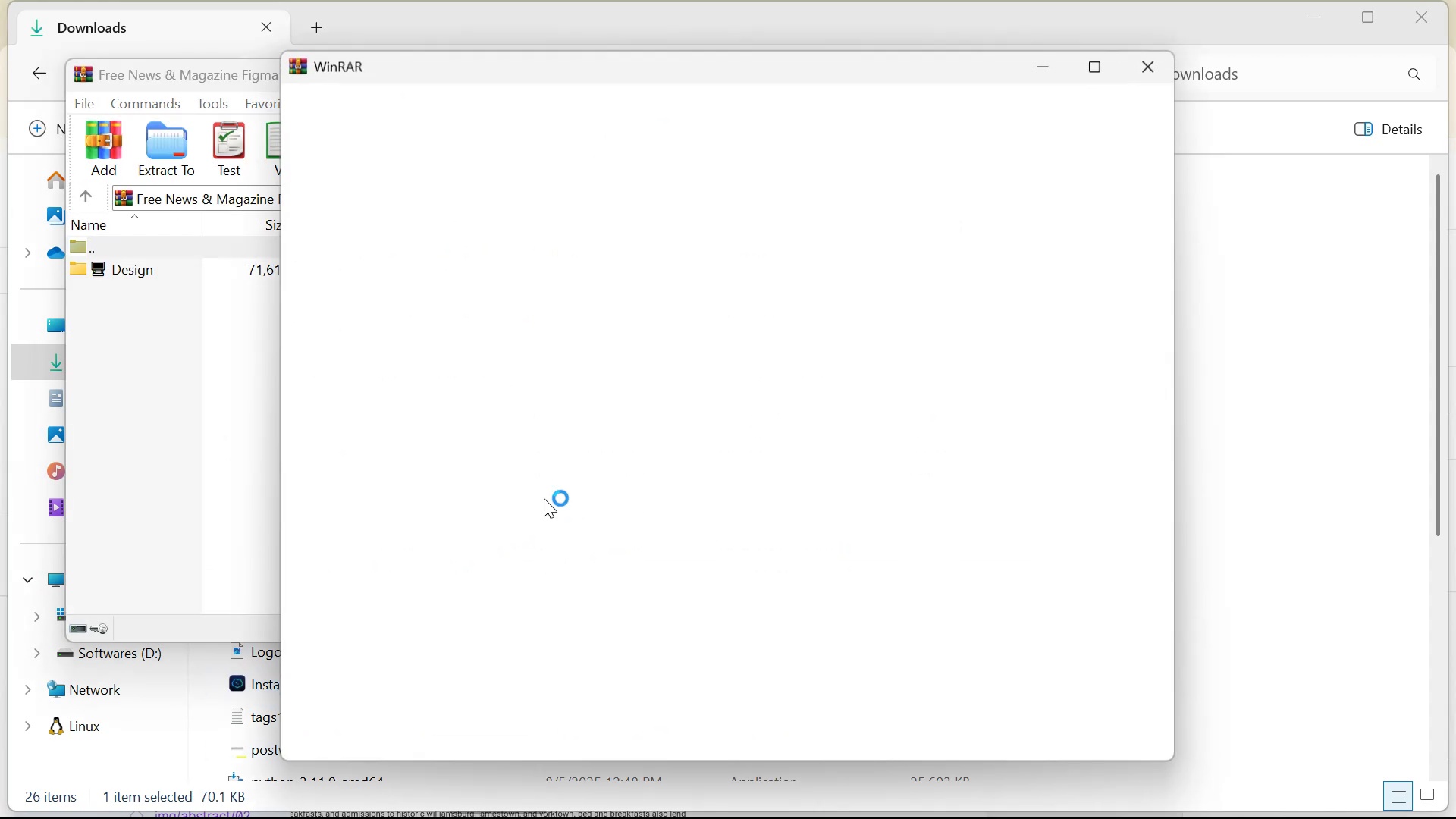 
wait(5.16)
 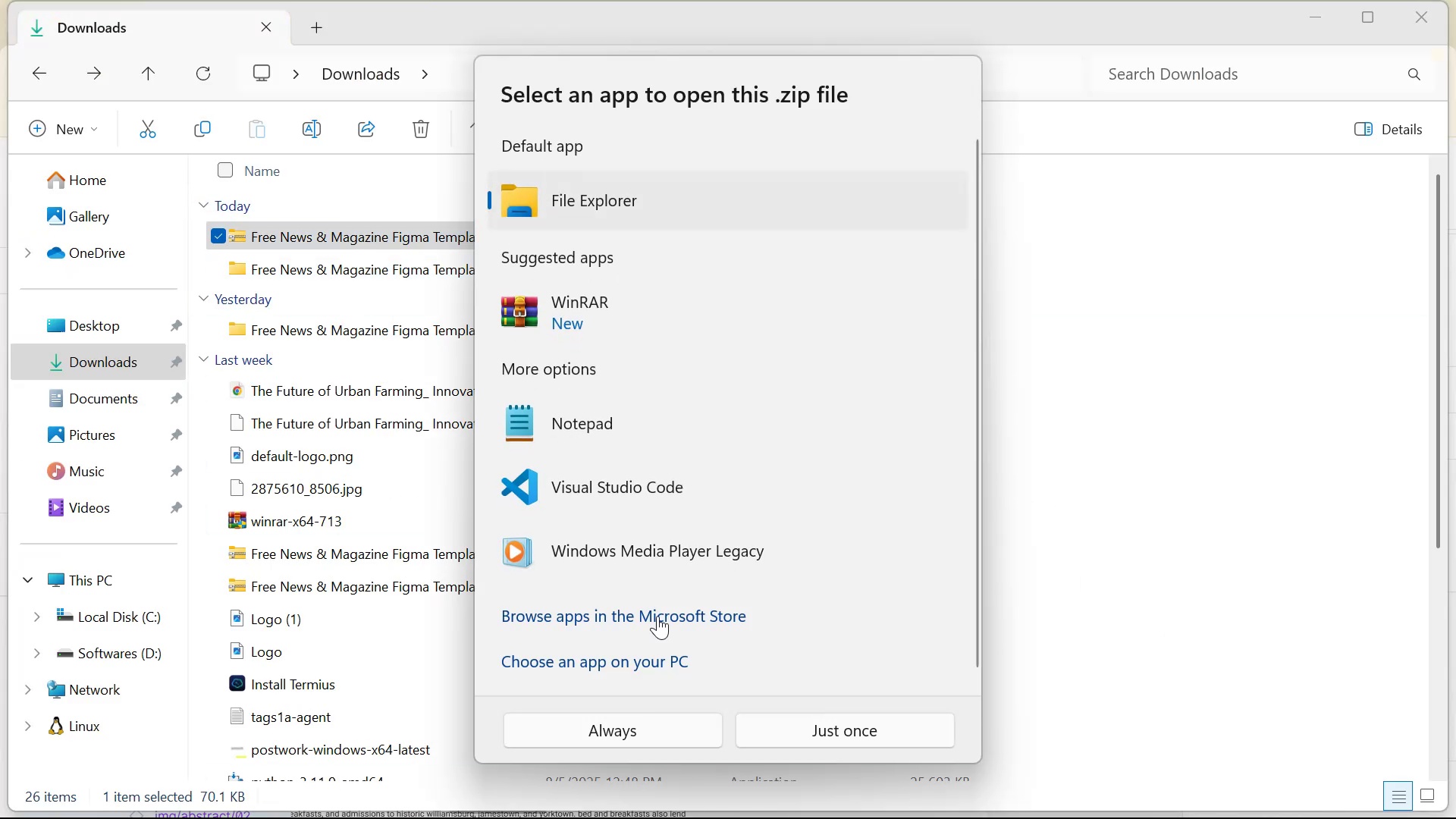 
left_click([1157, 70])
 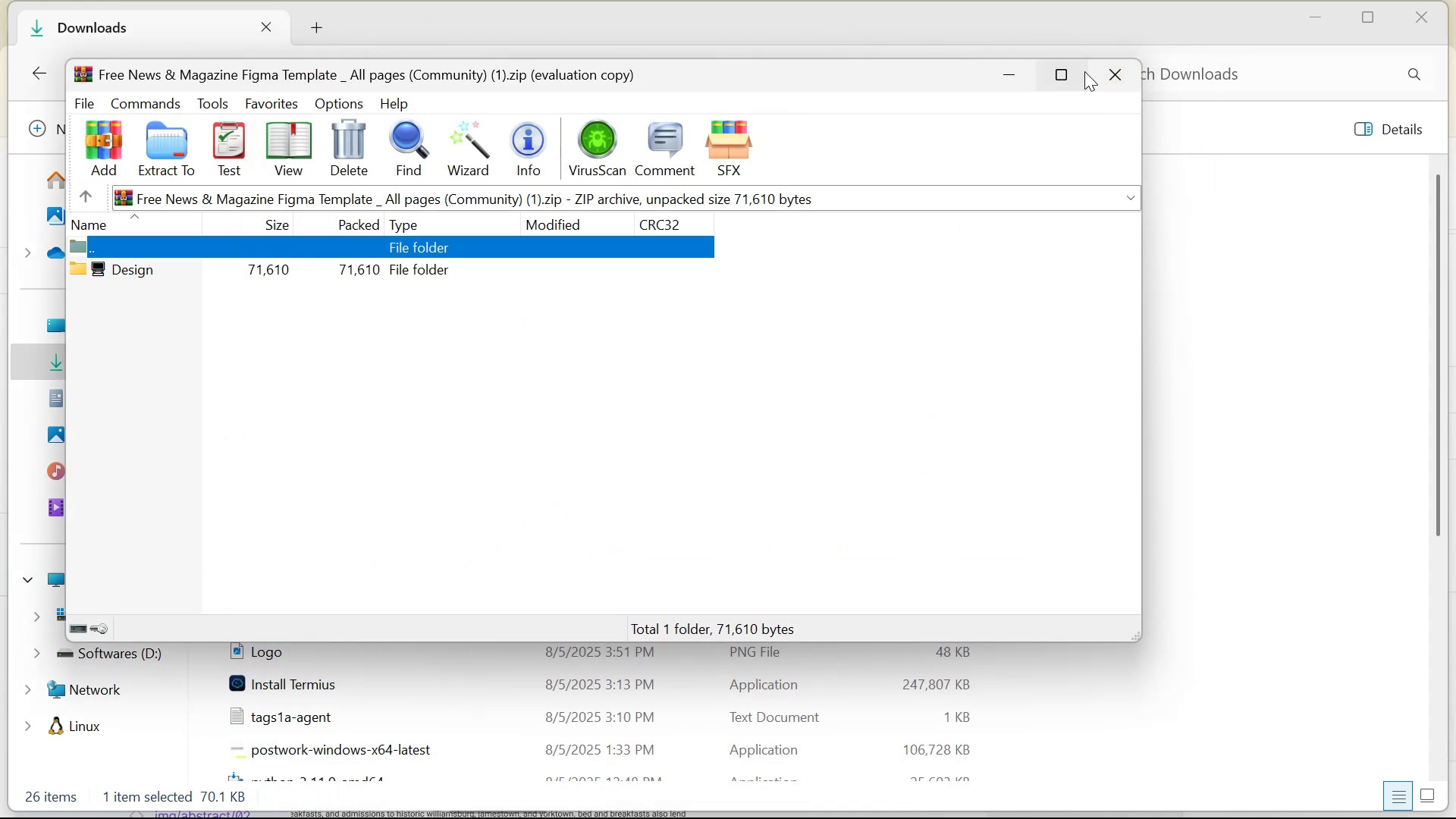 
left_click([1097, 64])
 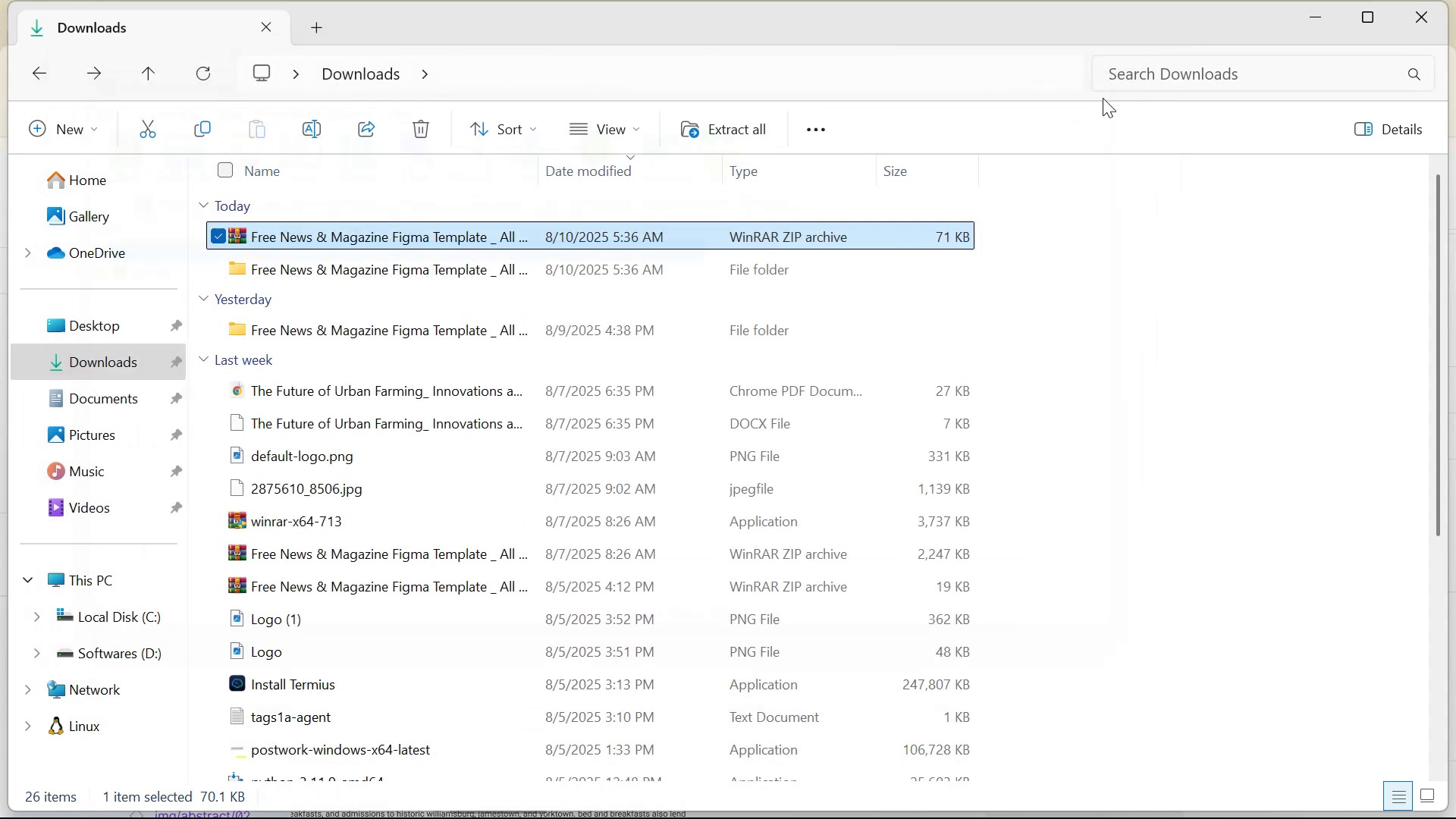 
key(Alt+Tab)
 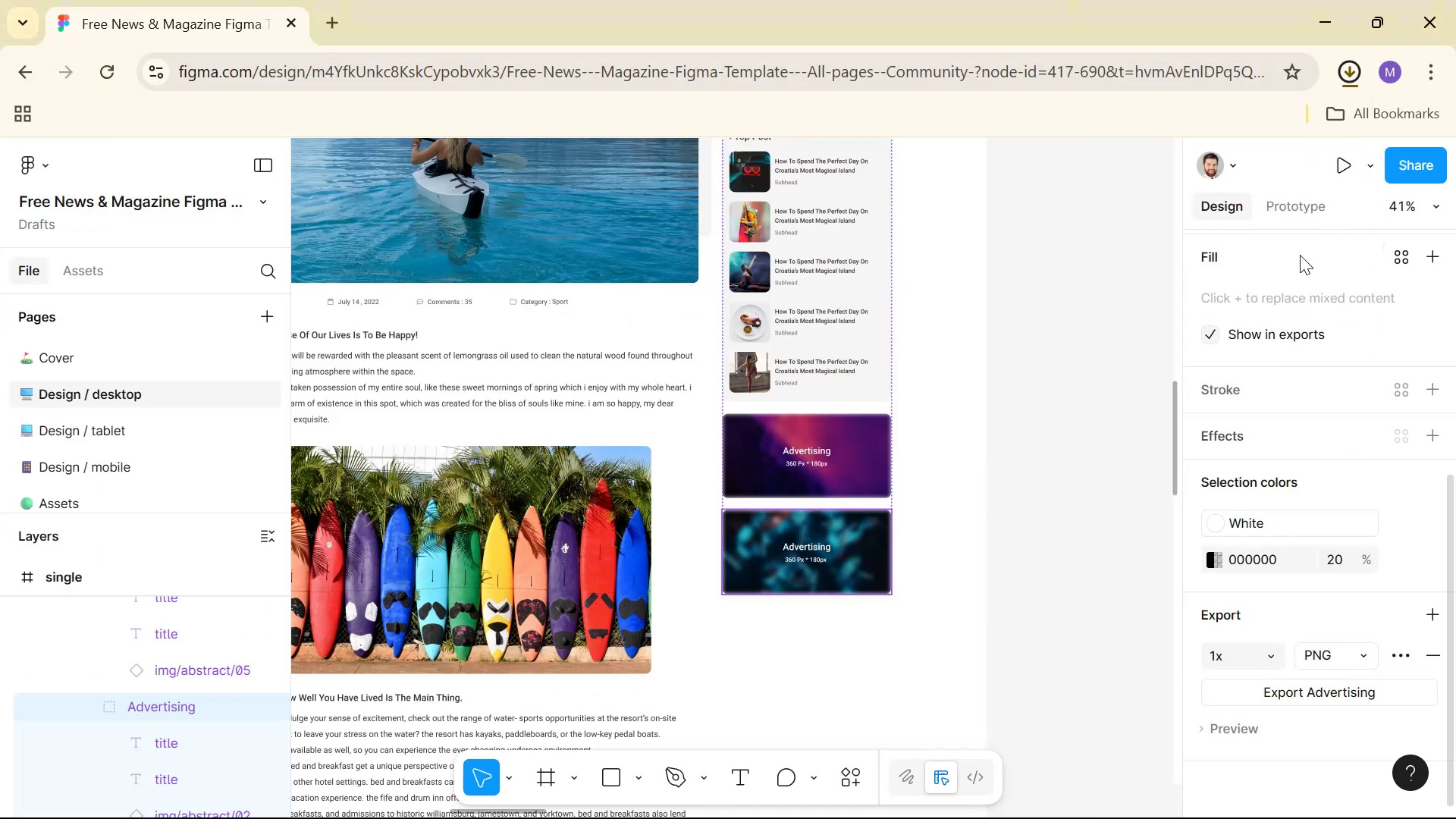 
left_click([1351, 80])
 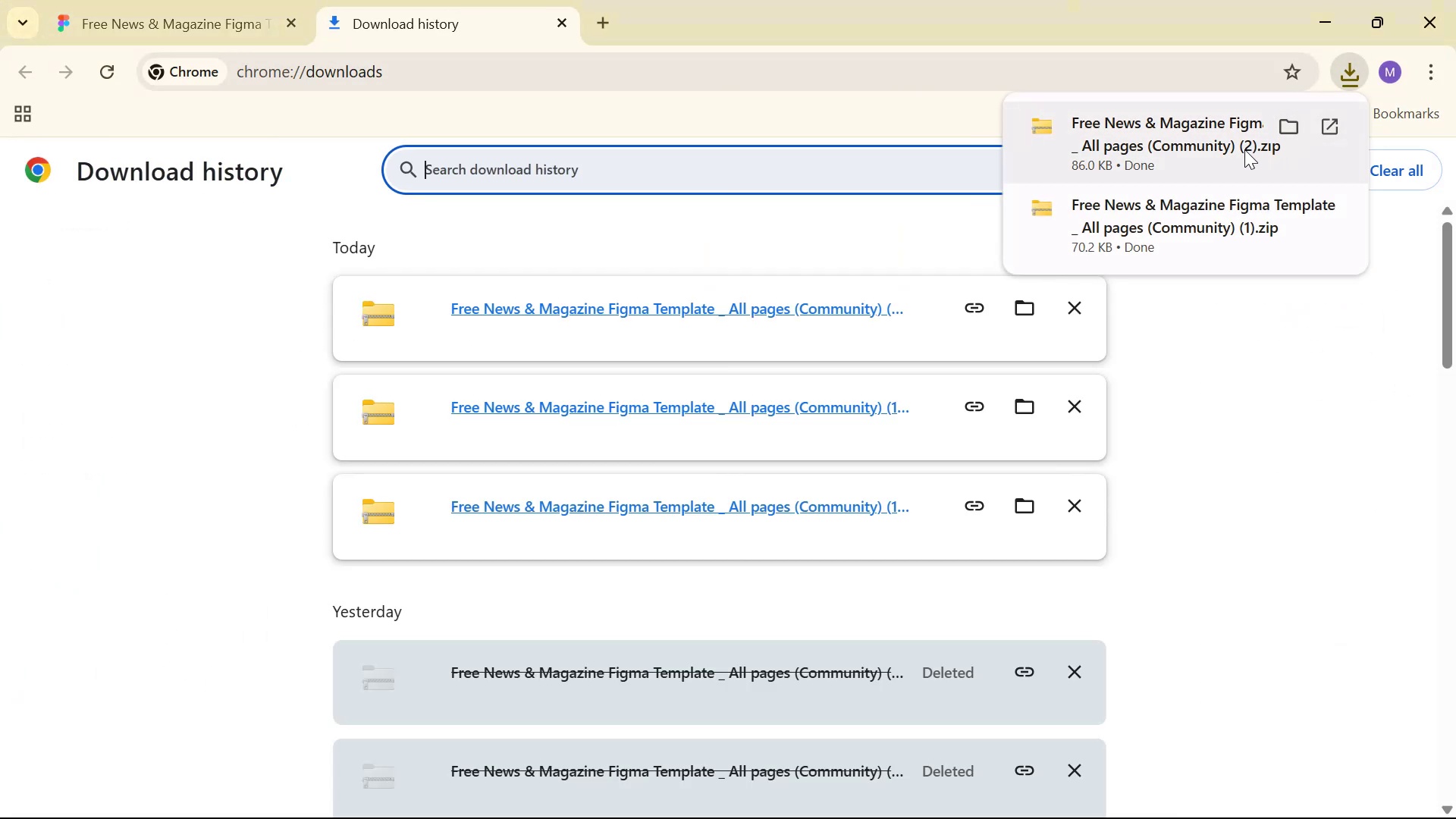 
left_click([1291, 116])
 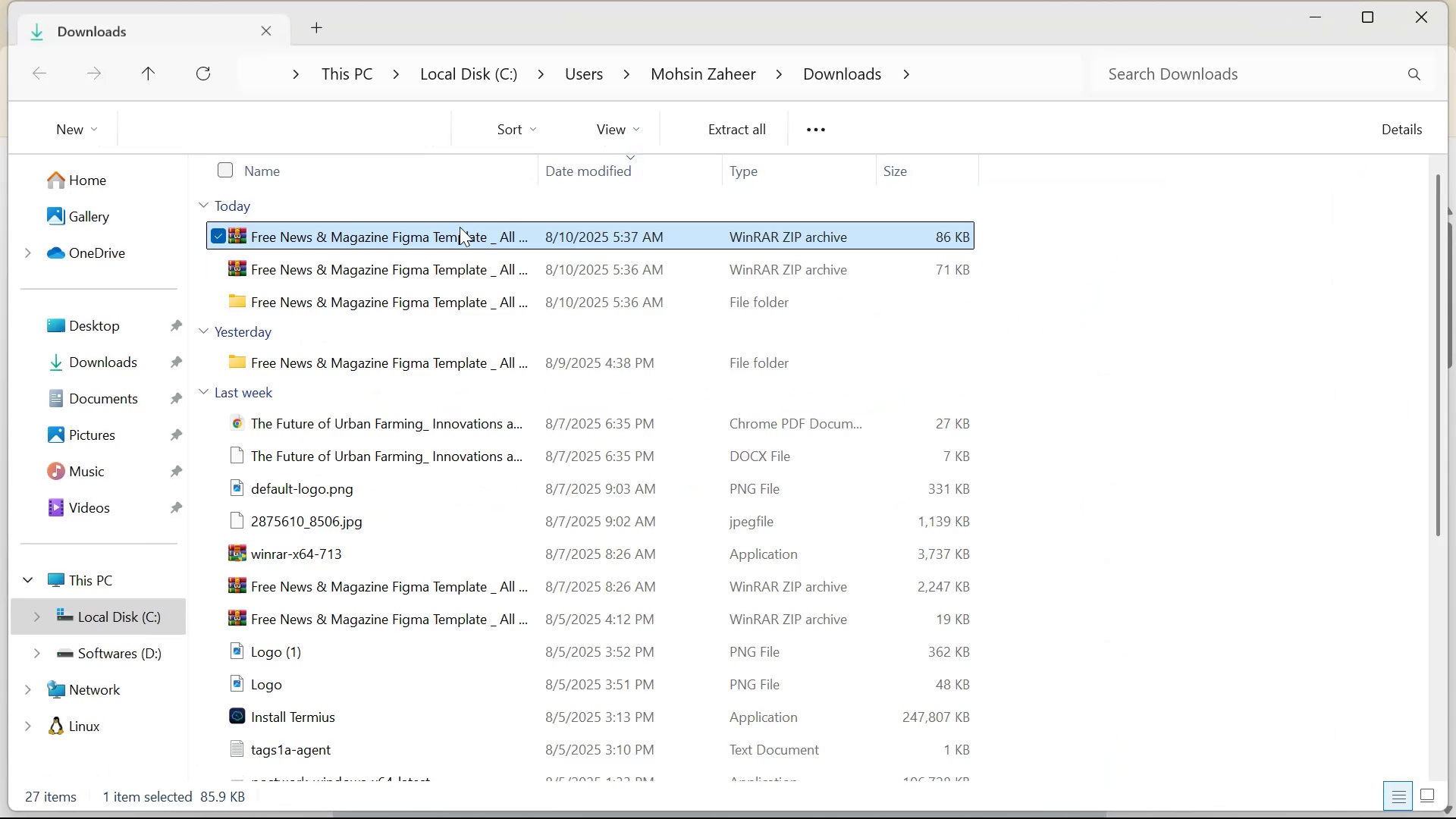 
right_click([460, 236])
 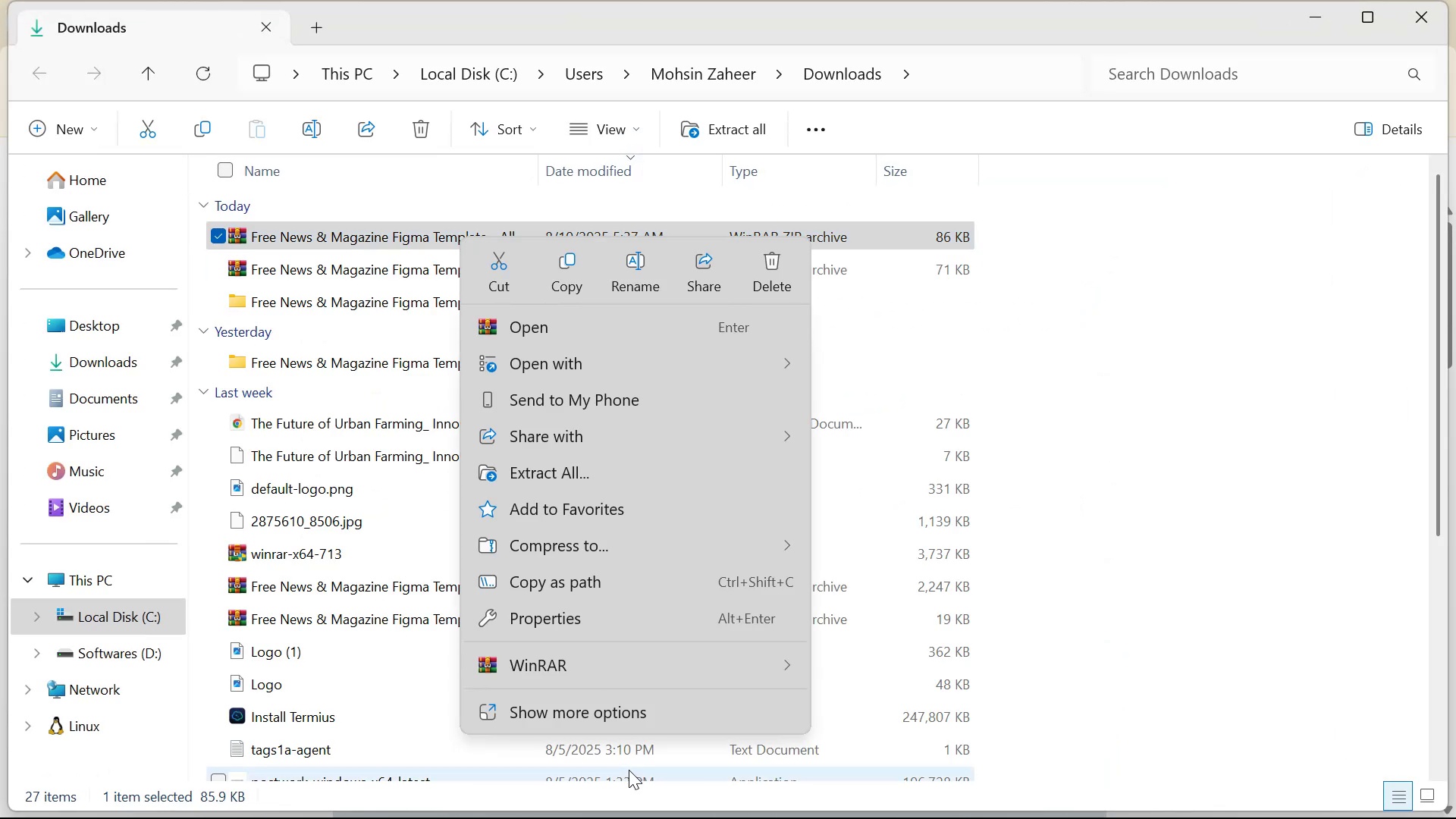 
left_click([661, 679])
 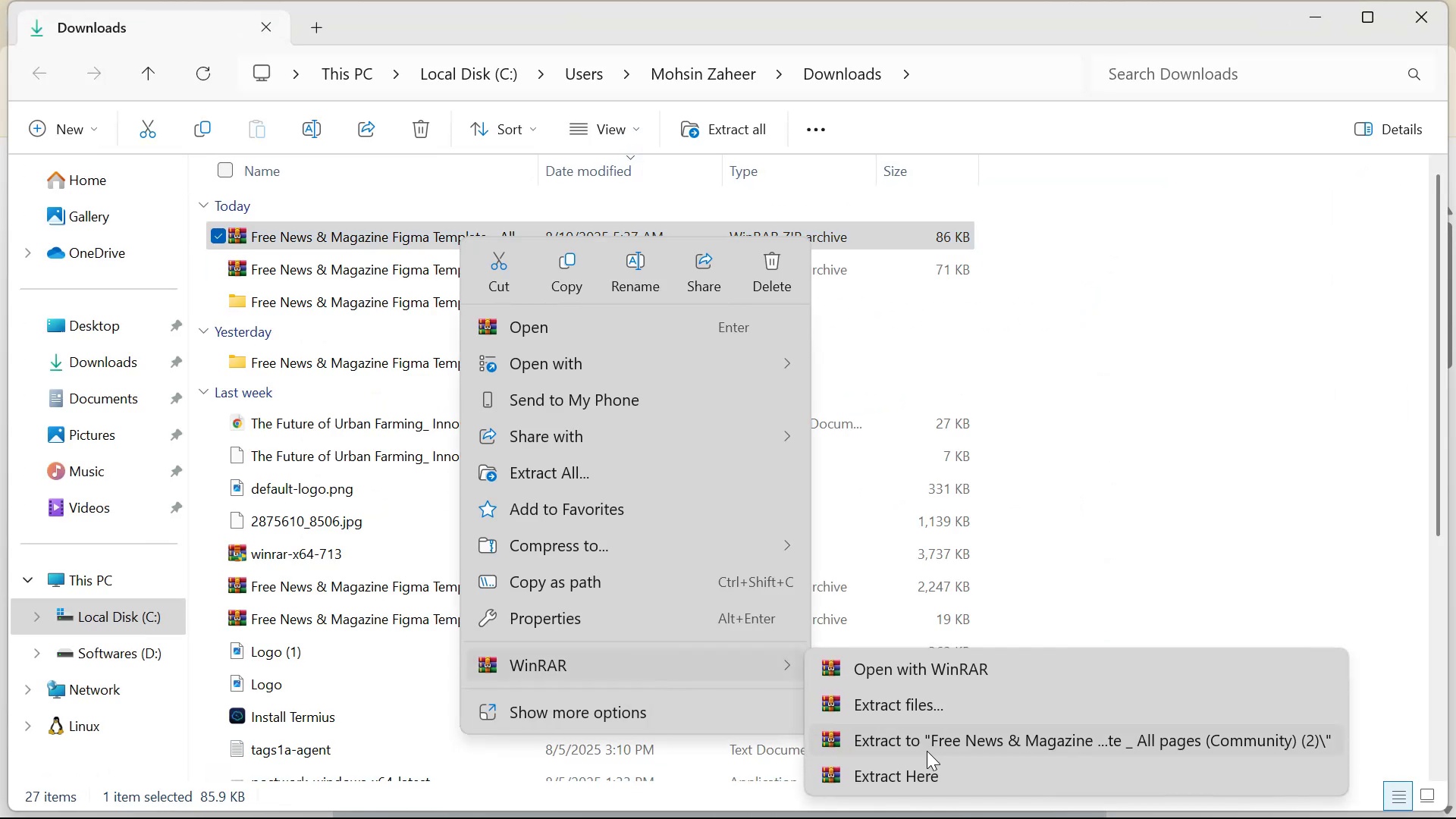 
left_click([927, 751])
 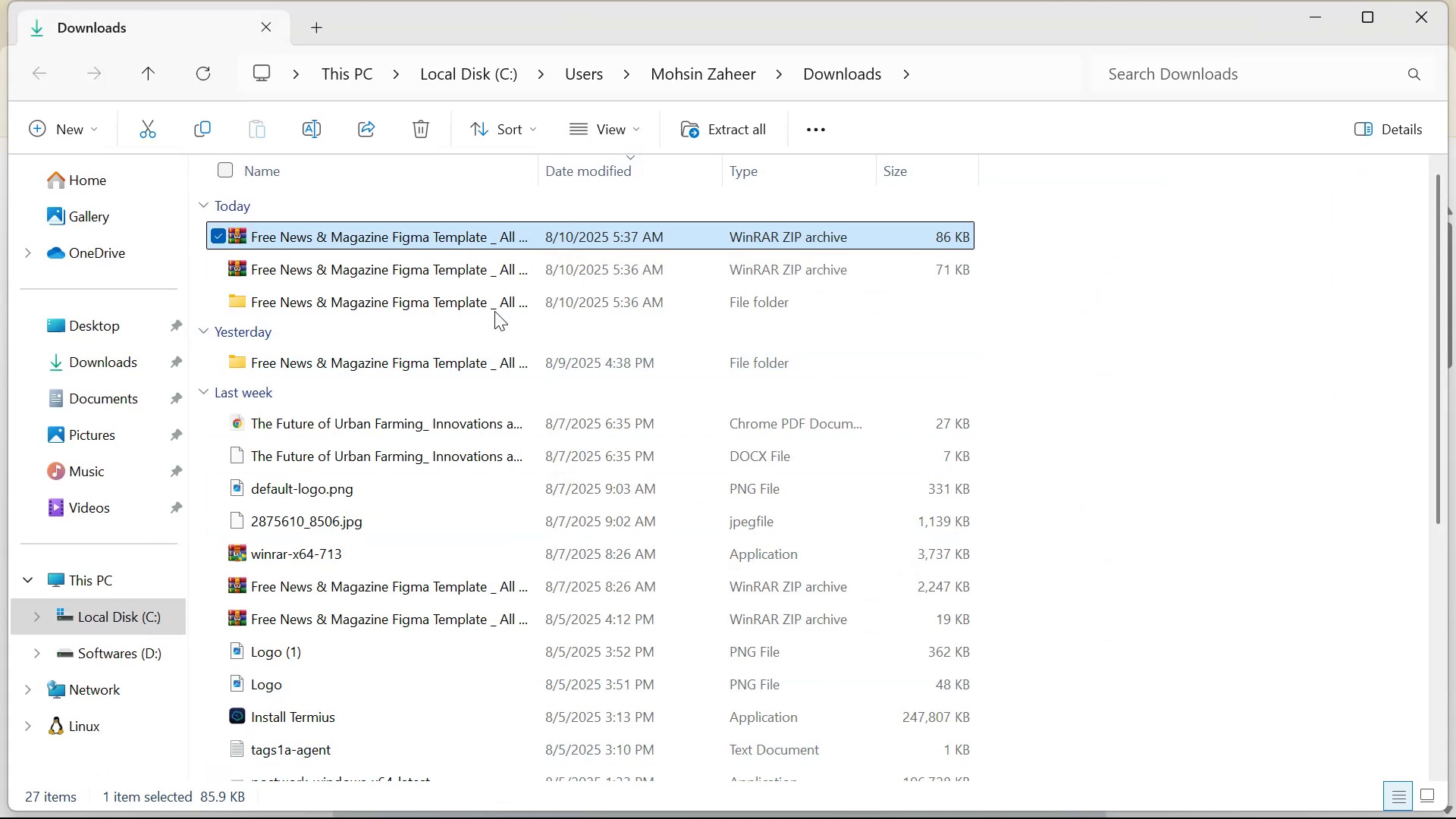 
double_click([498, 307])
 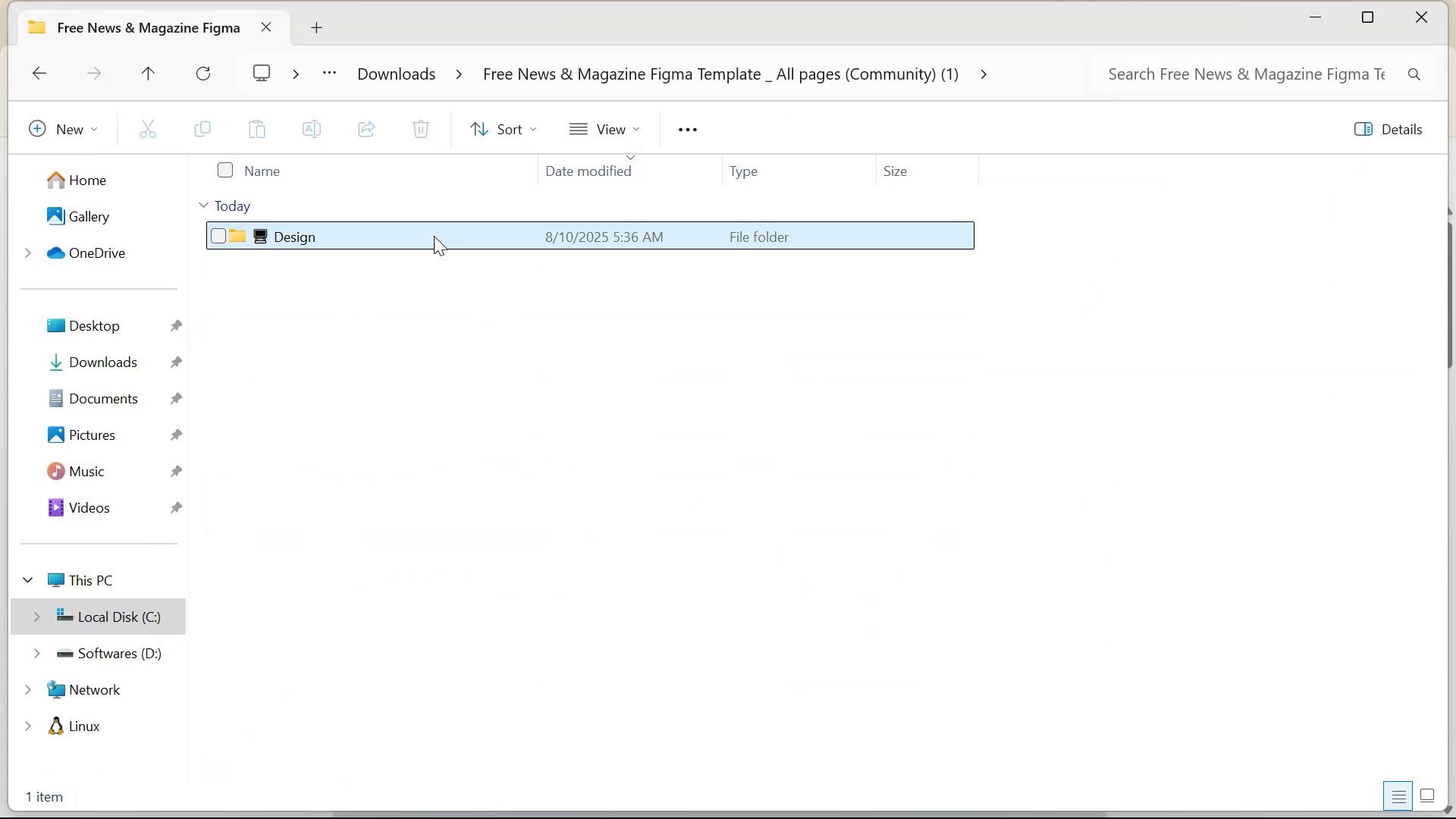 
double_click([434, 236])
 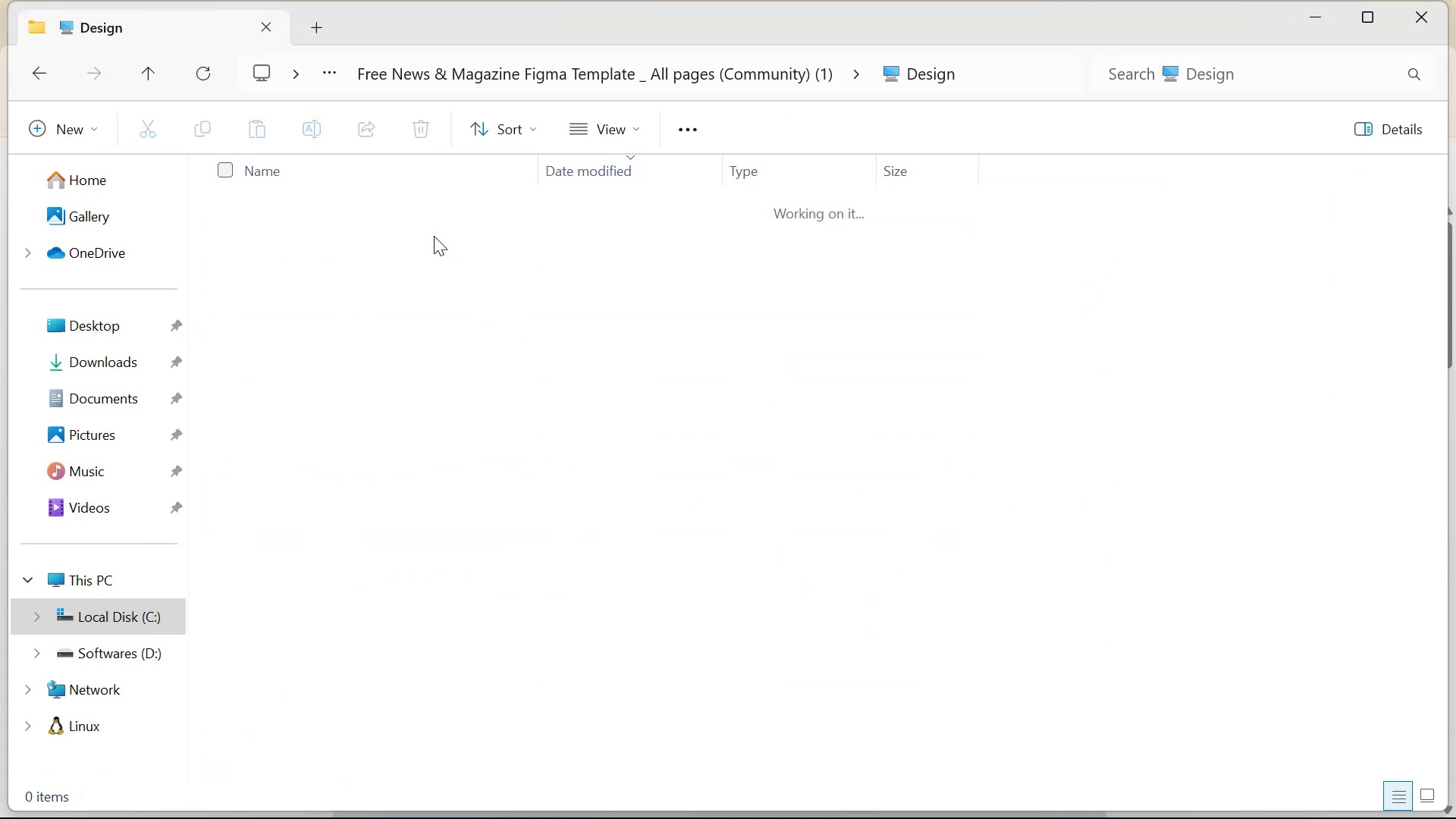 
triple_click([434, 236])
 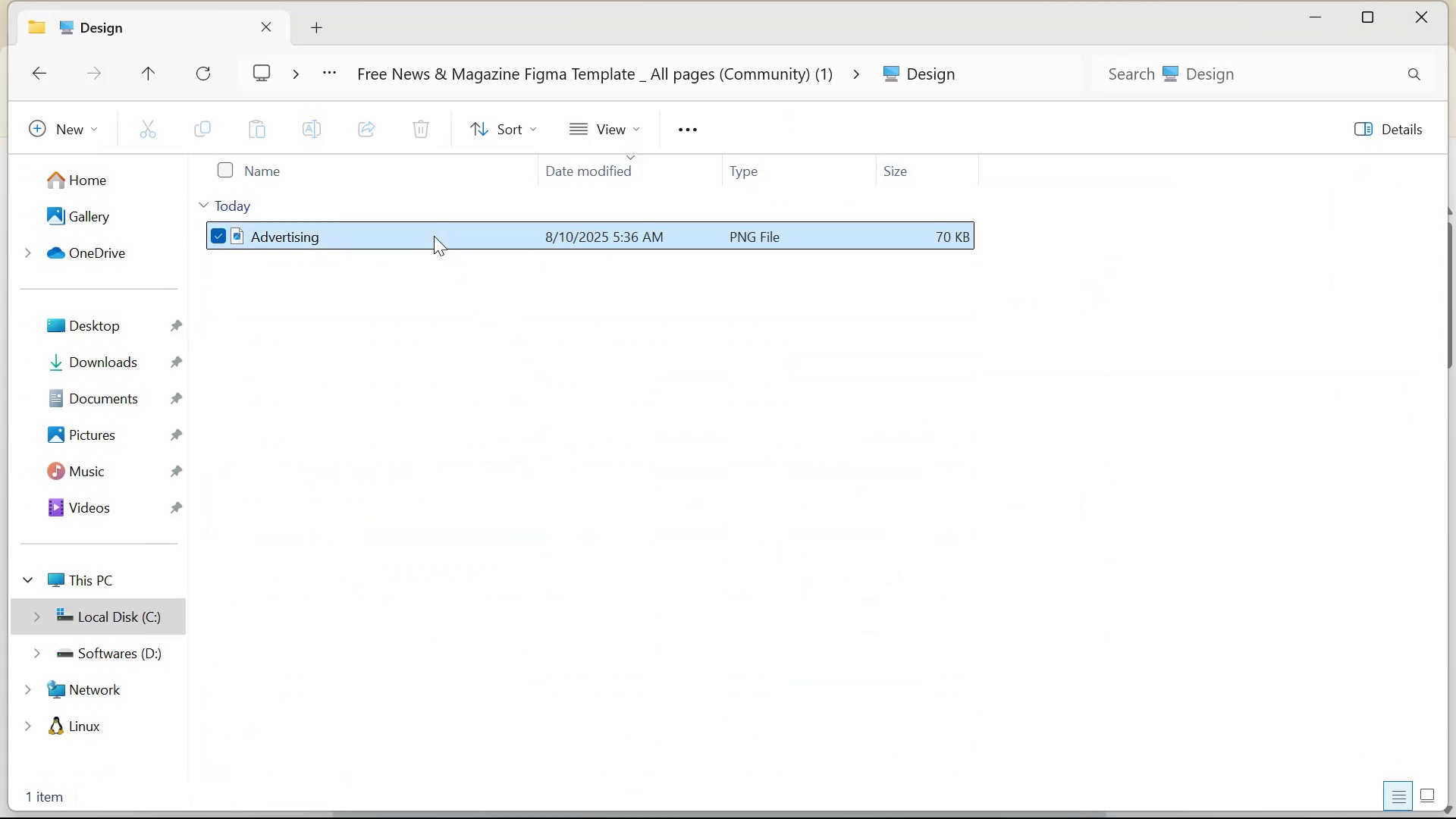 
triple_click([434, 236])
 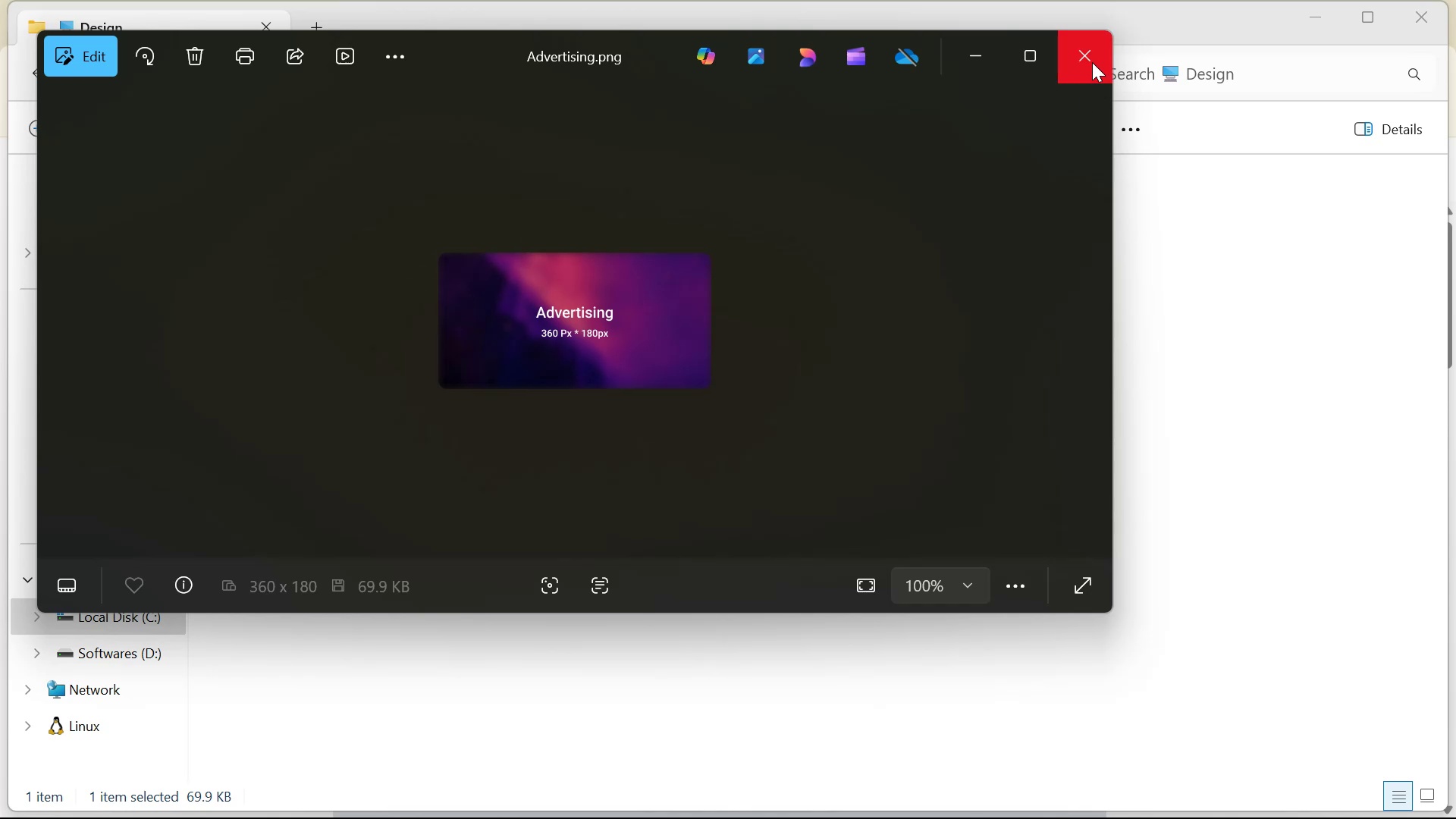 
right_click([304, 231])
 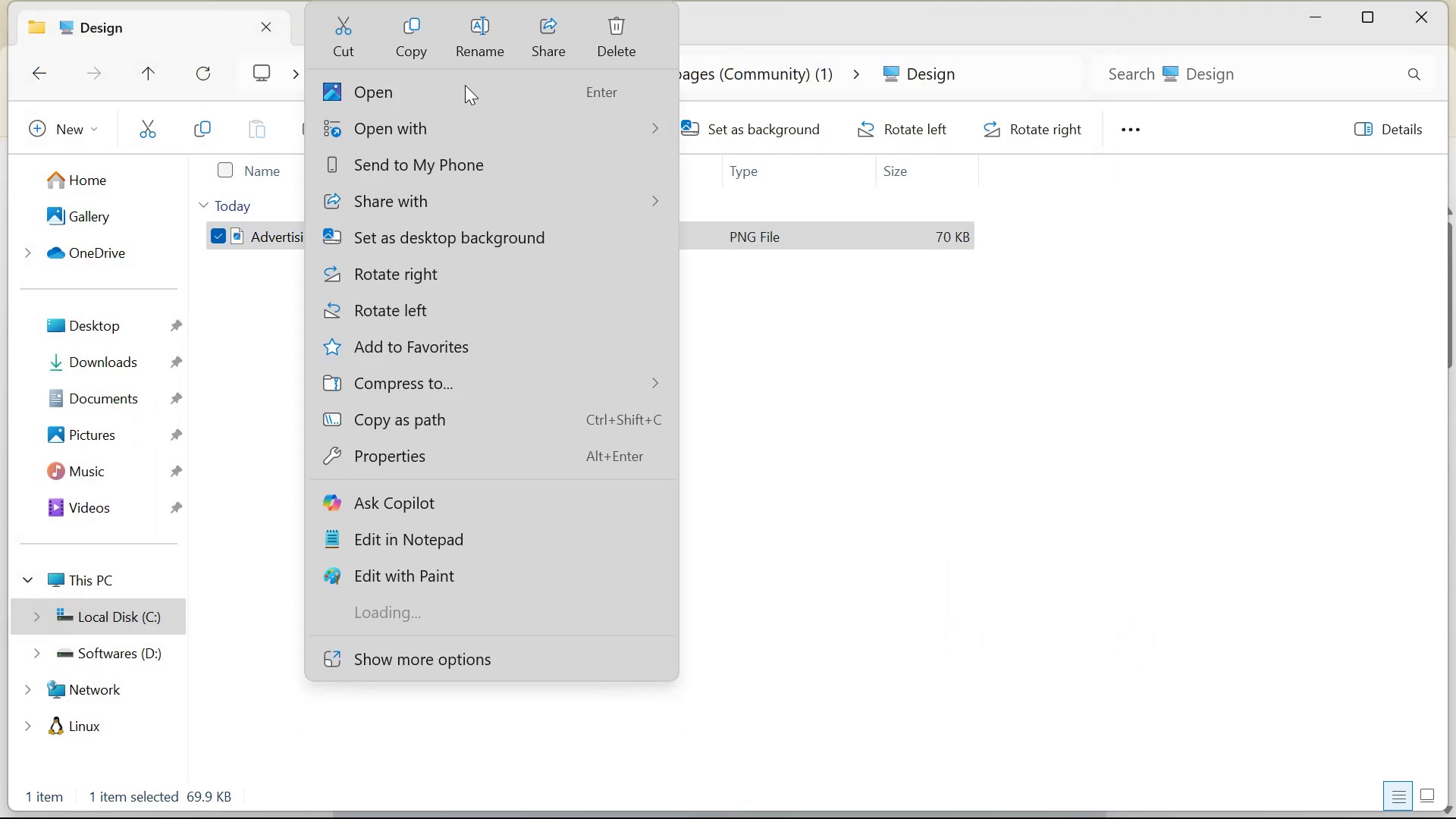 
left_click([487, 10])
 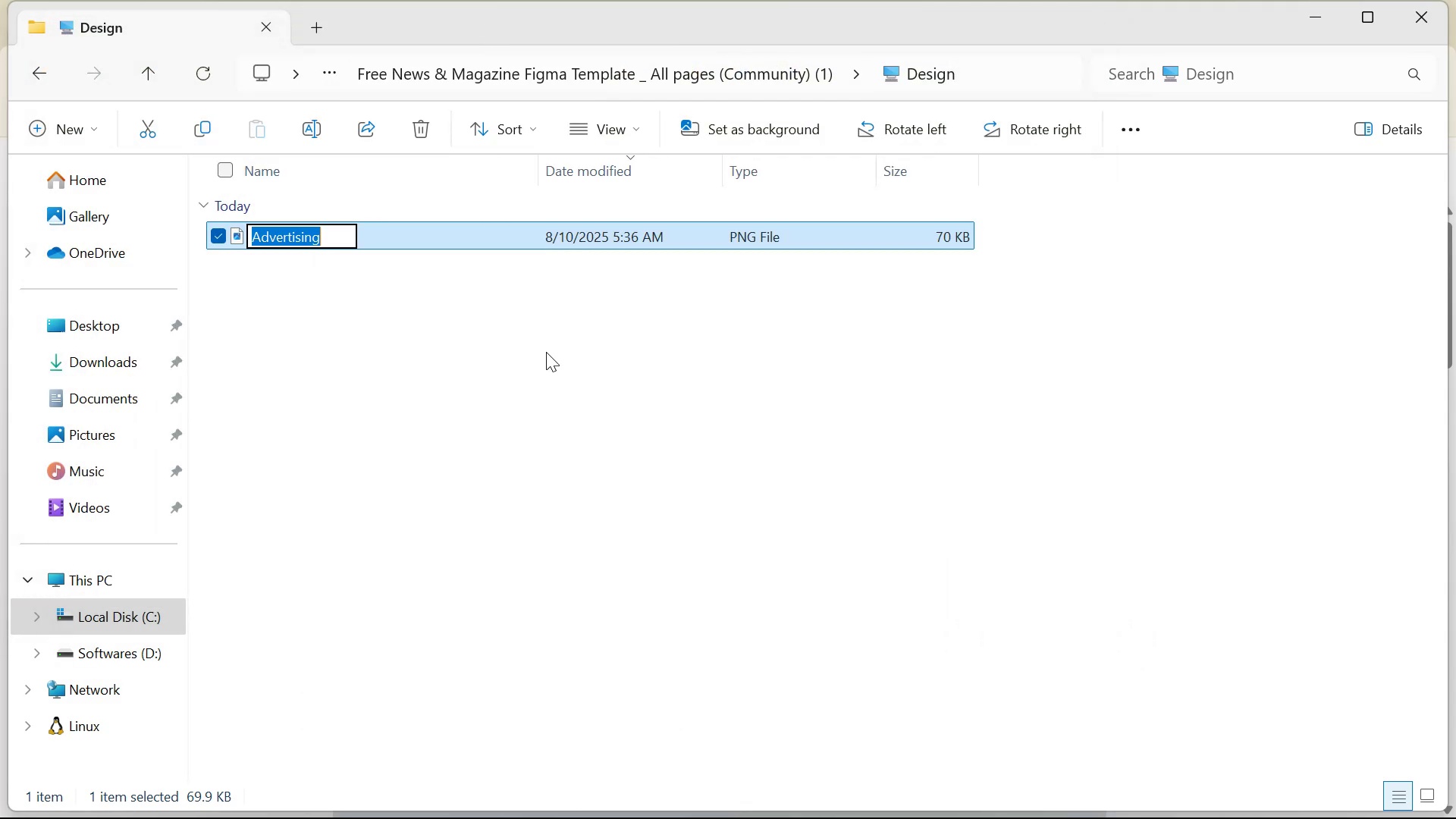 
type(ad1)
 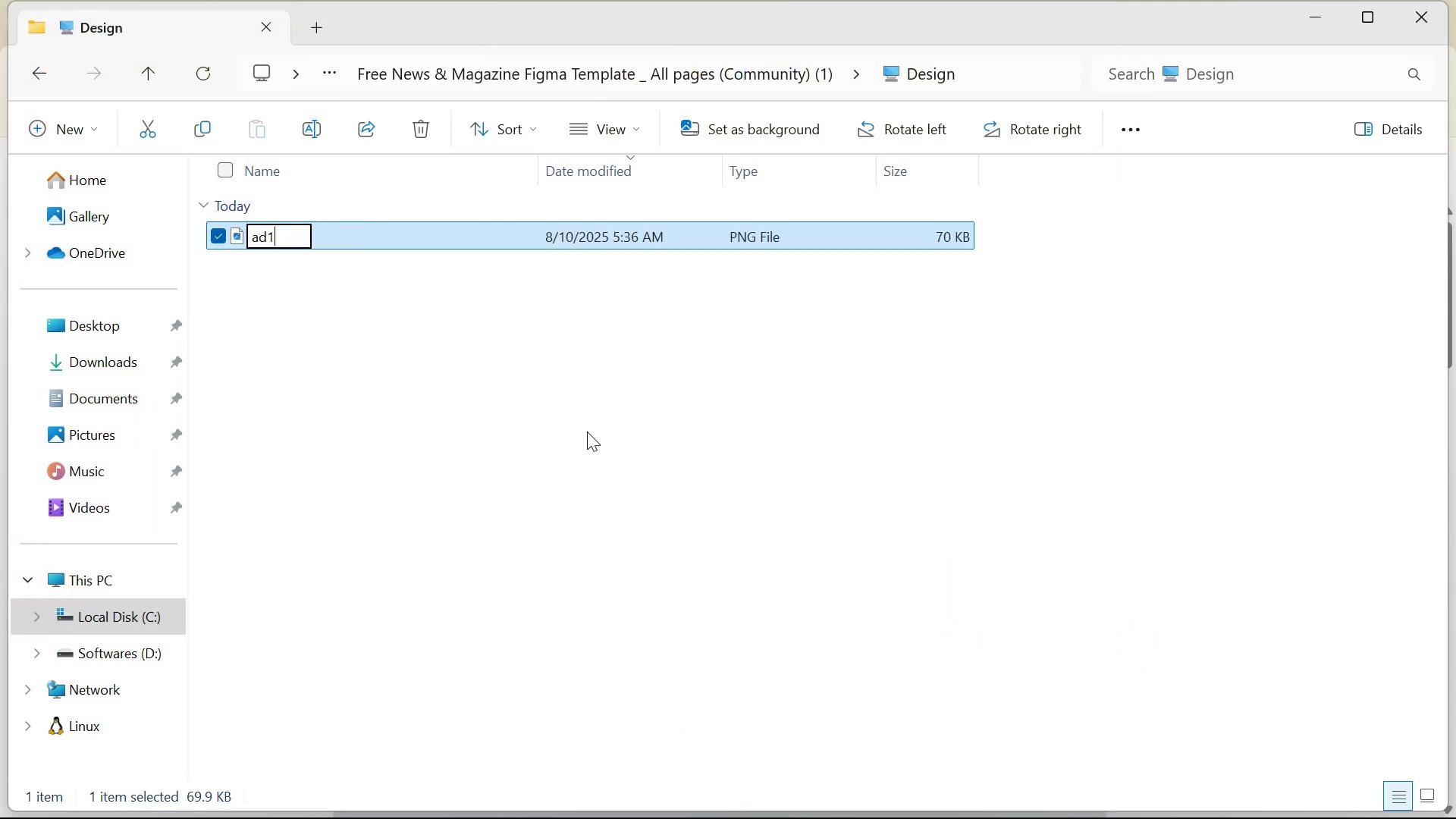 
key(Enter)
 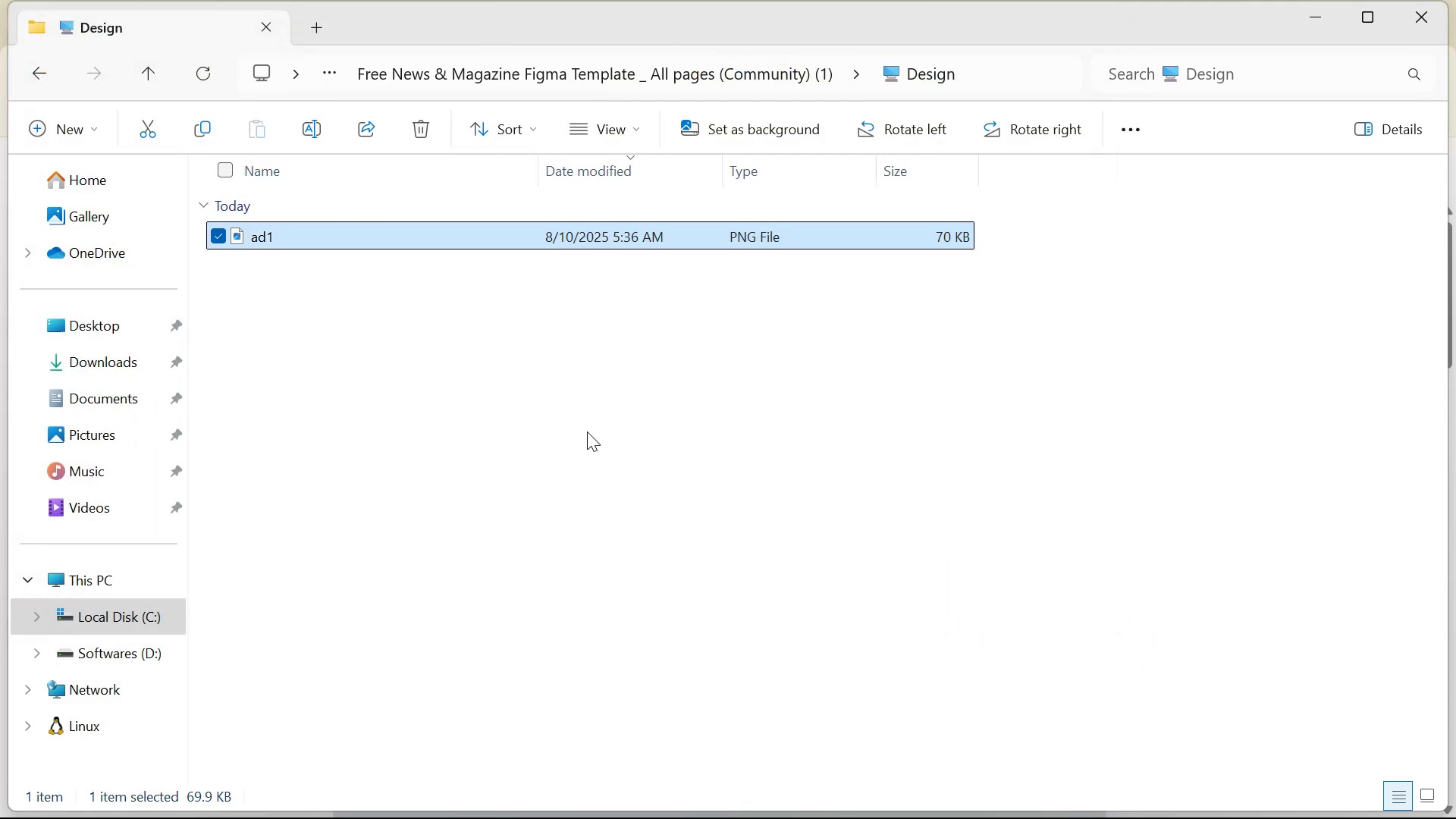 
key(Control+C)
 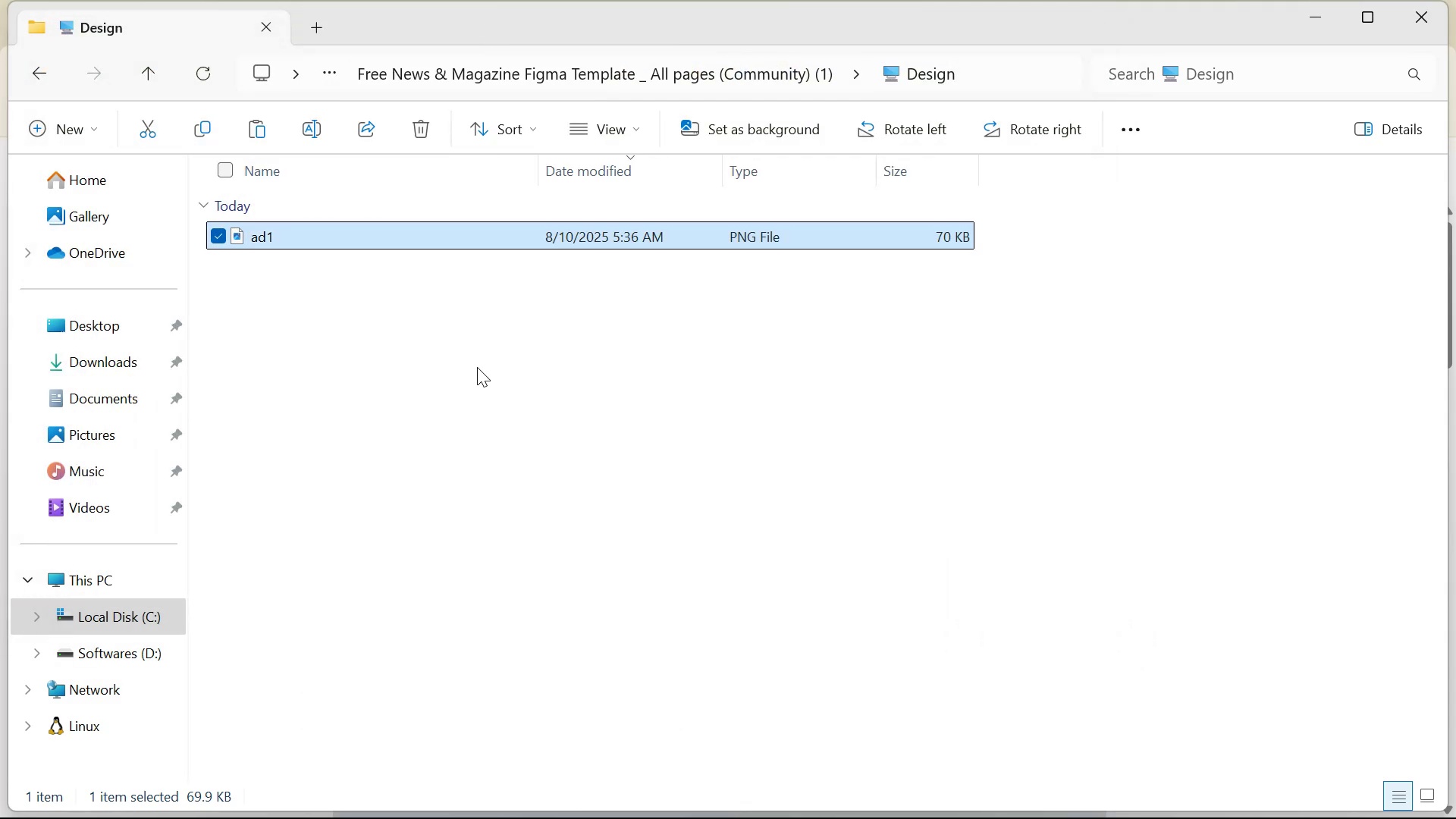 
key(Control+C)
 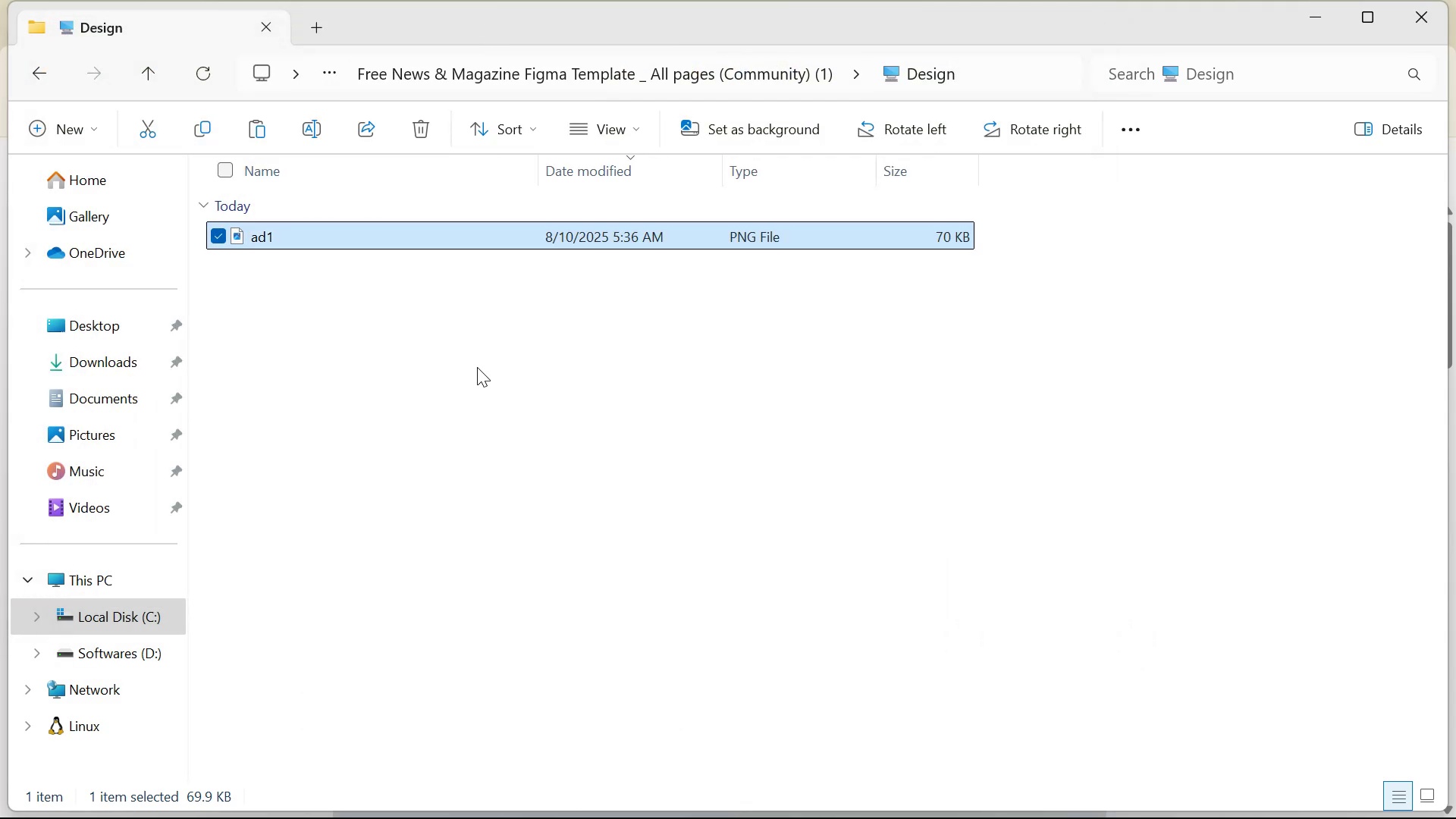 
key(Control+C)
 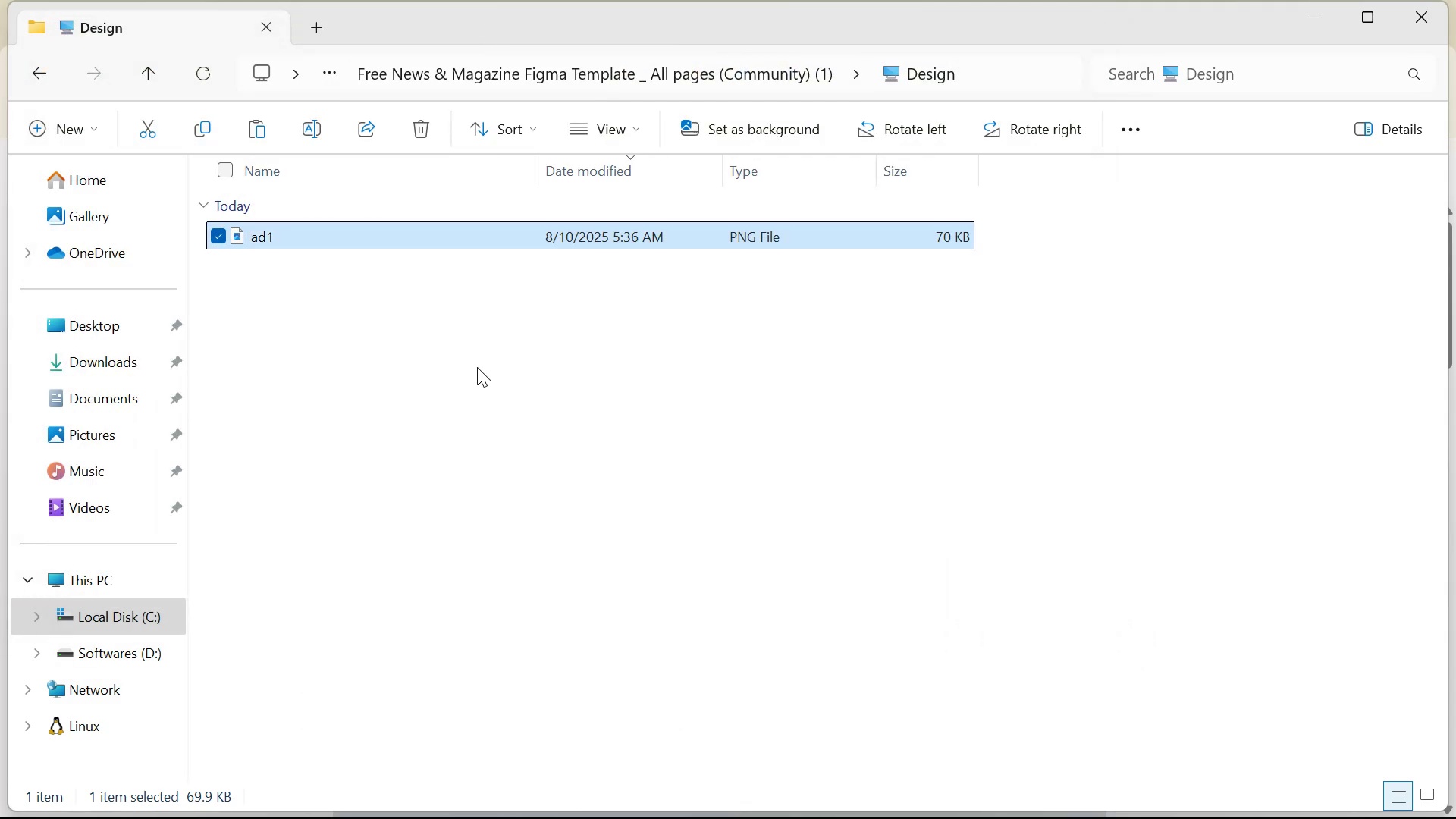 
key(Control+C)
 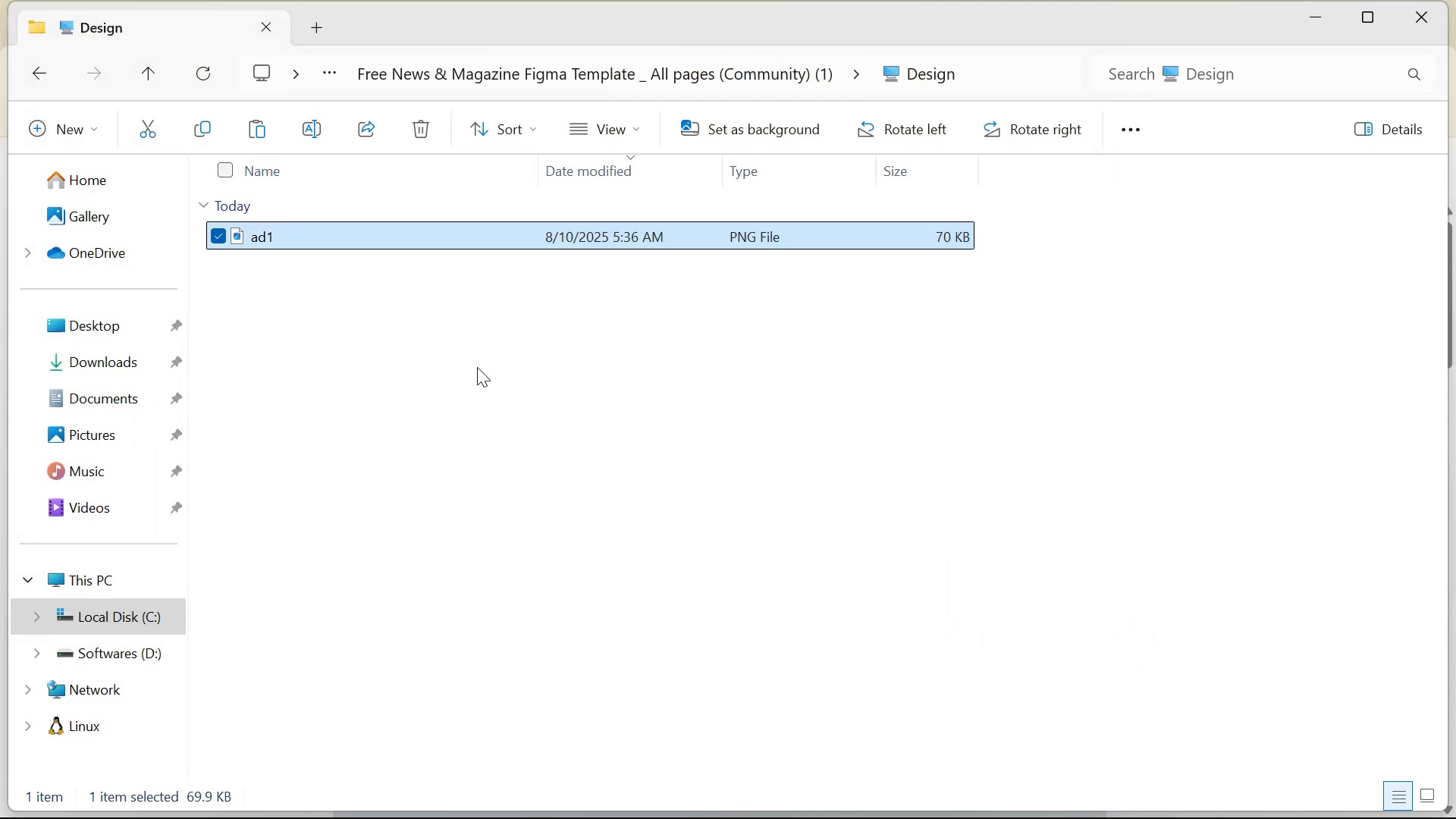 
key(Control+C)
 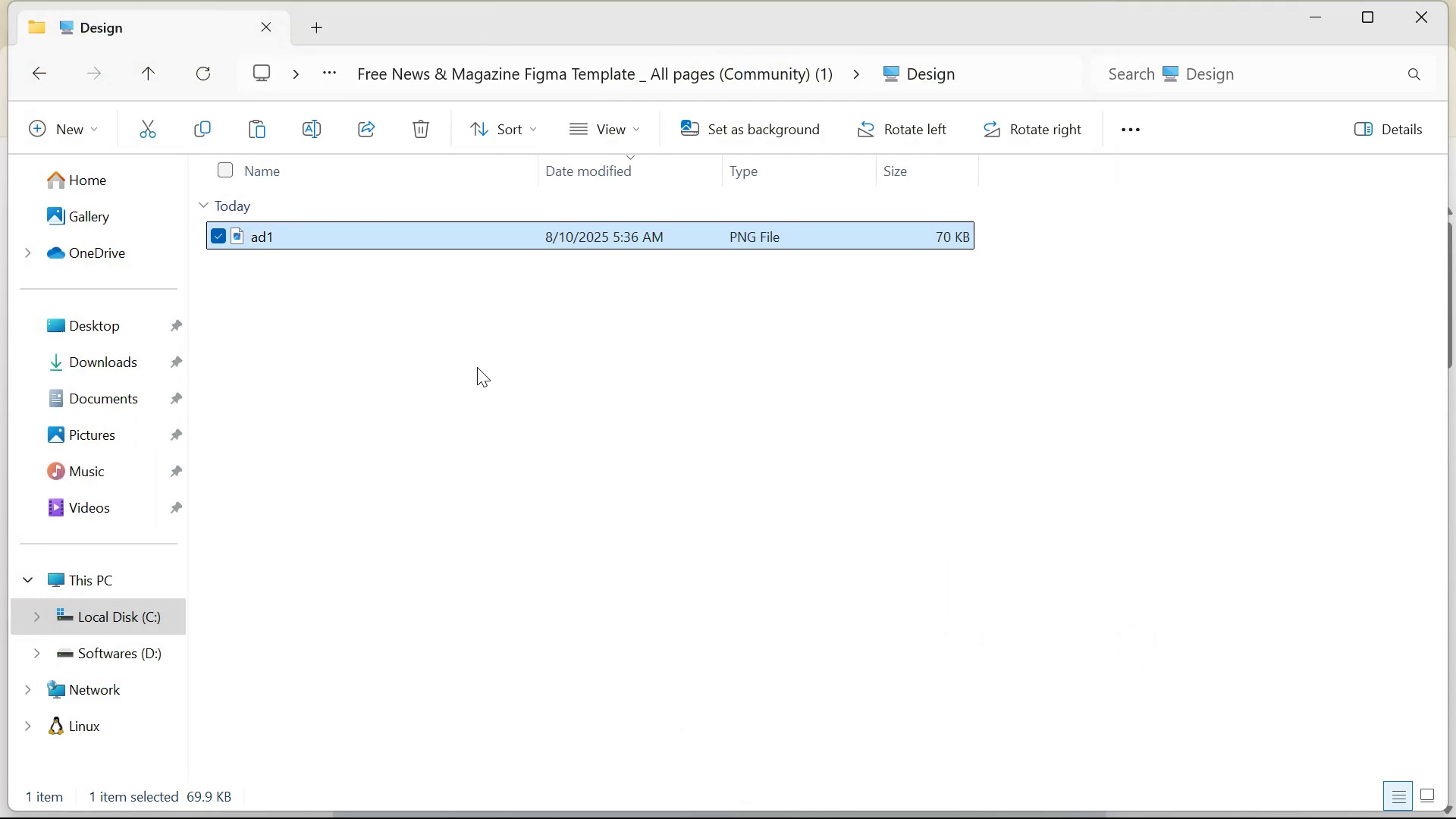 
key(Control+C)
 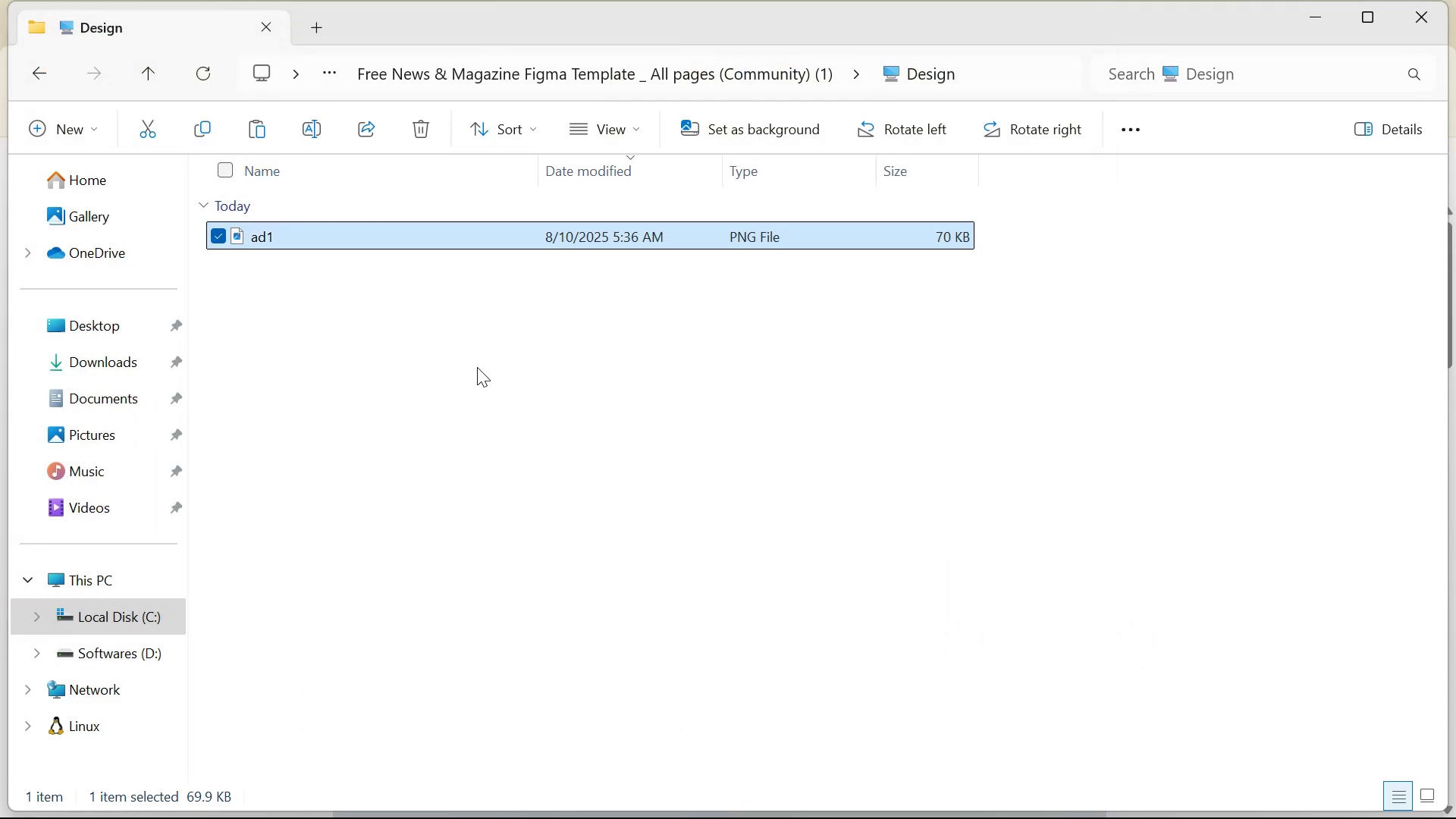 
key(Alt+Tab)
 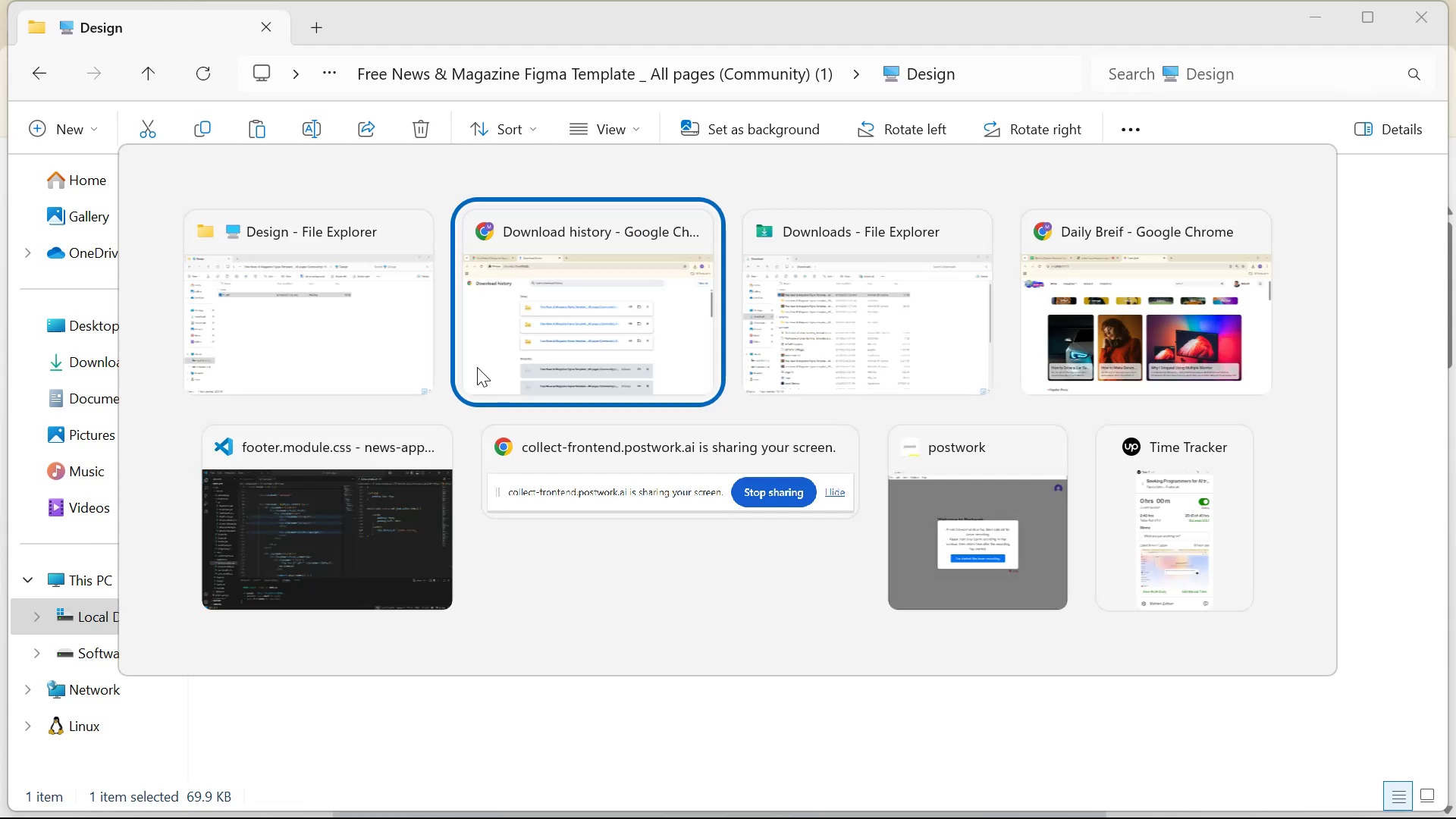 
key(Alt+Tab)
 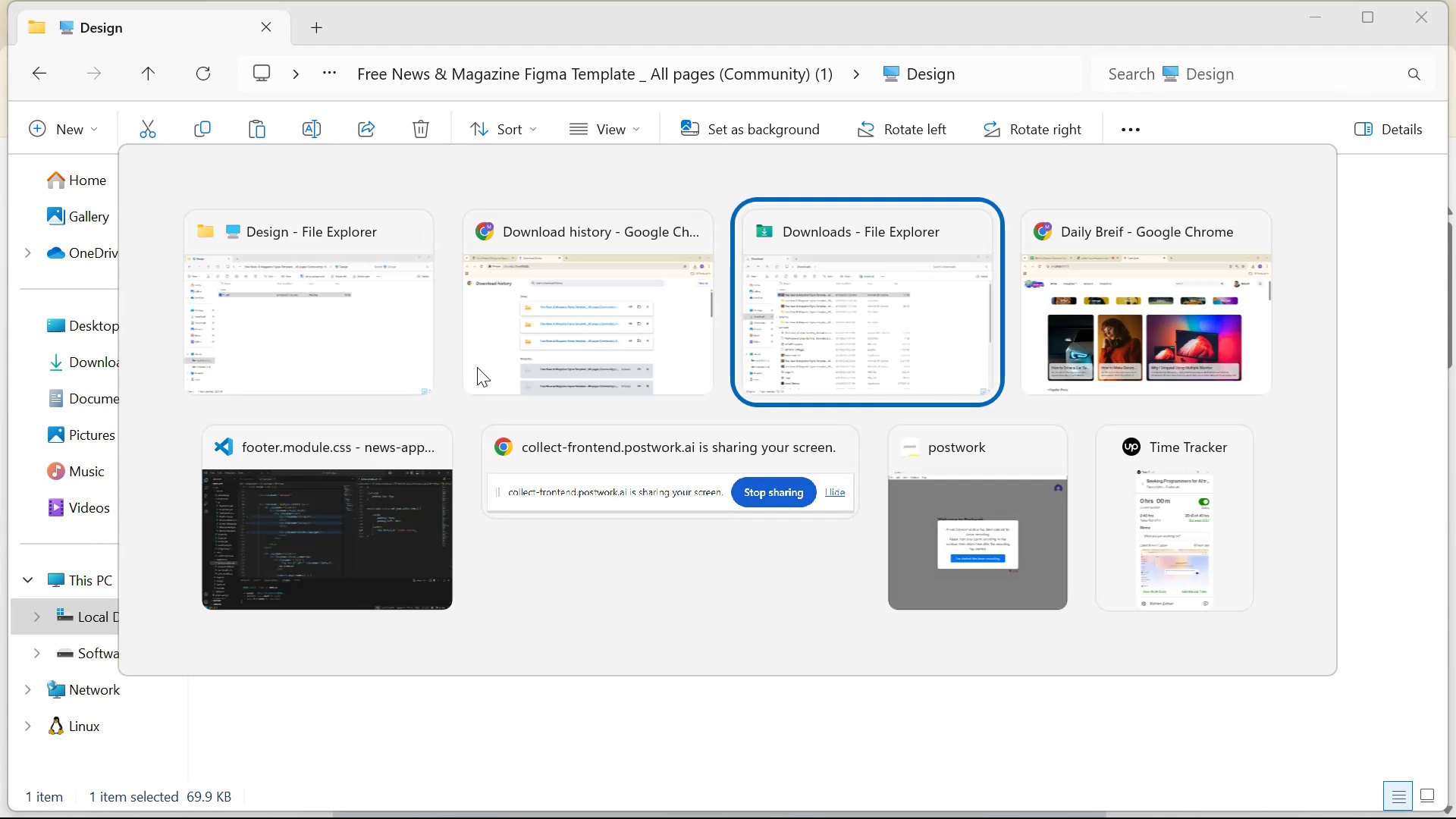 
key(Alt+Tab)
 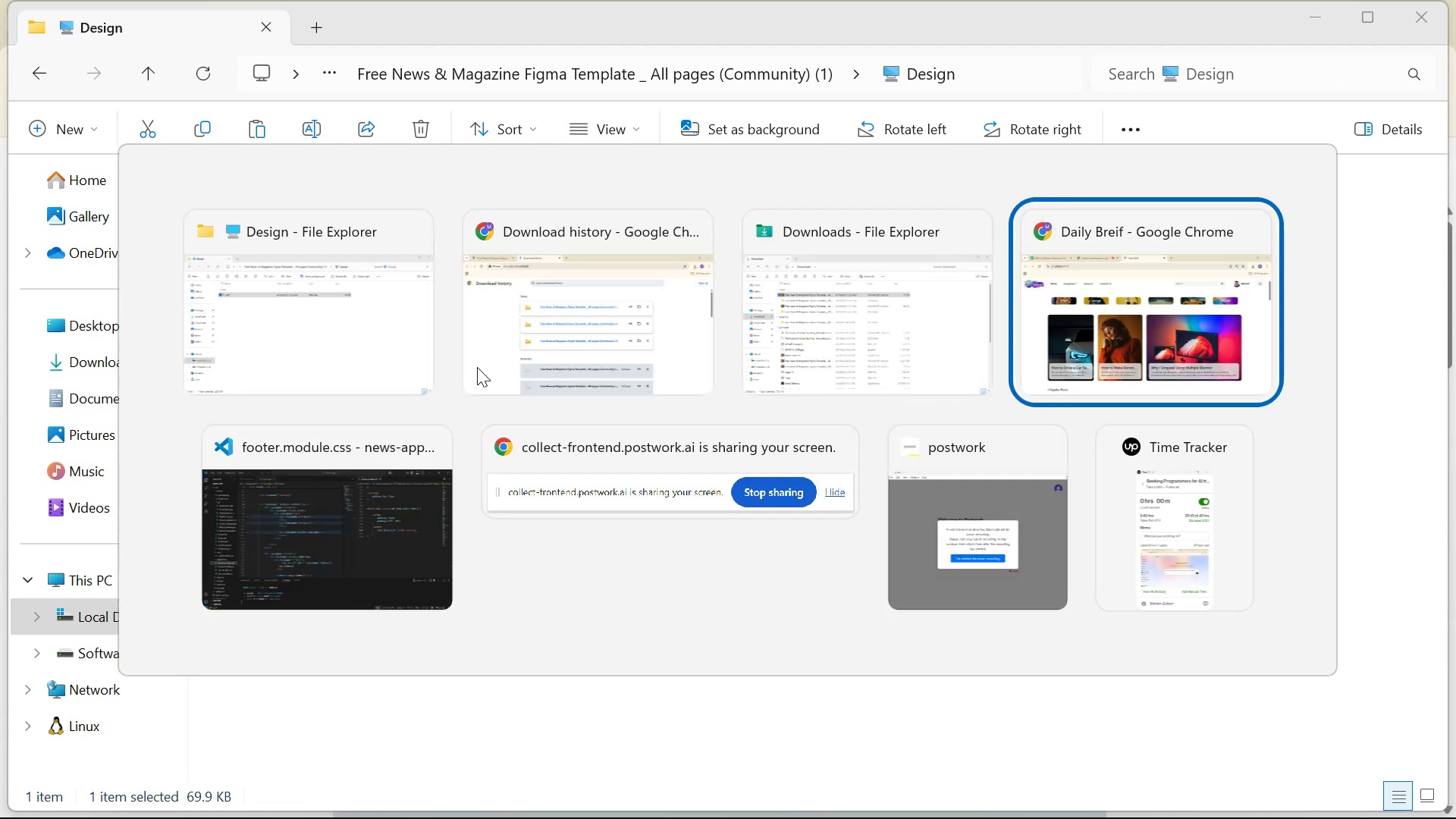 
key(Alt+Tab)
 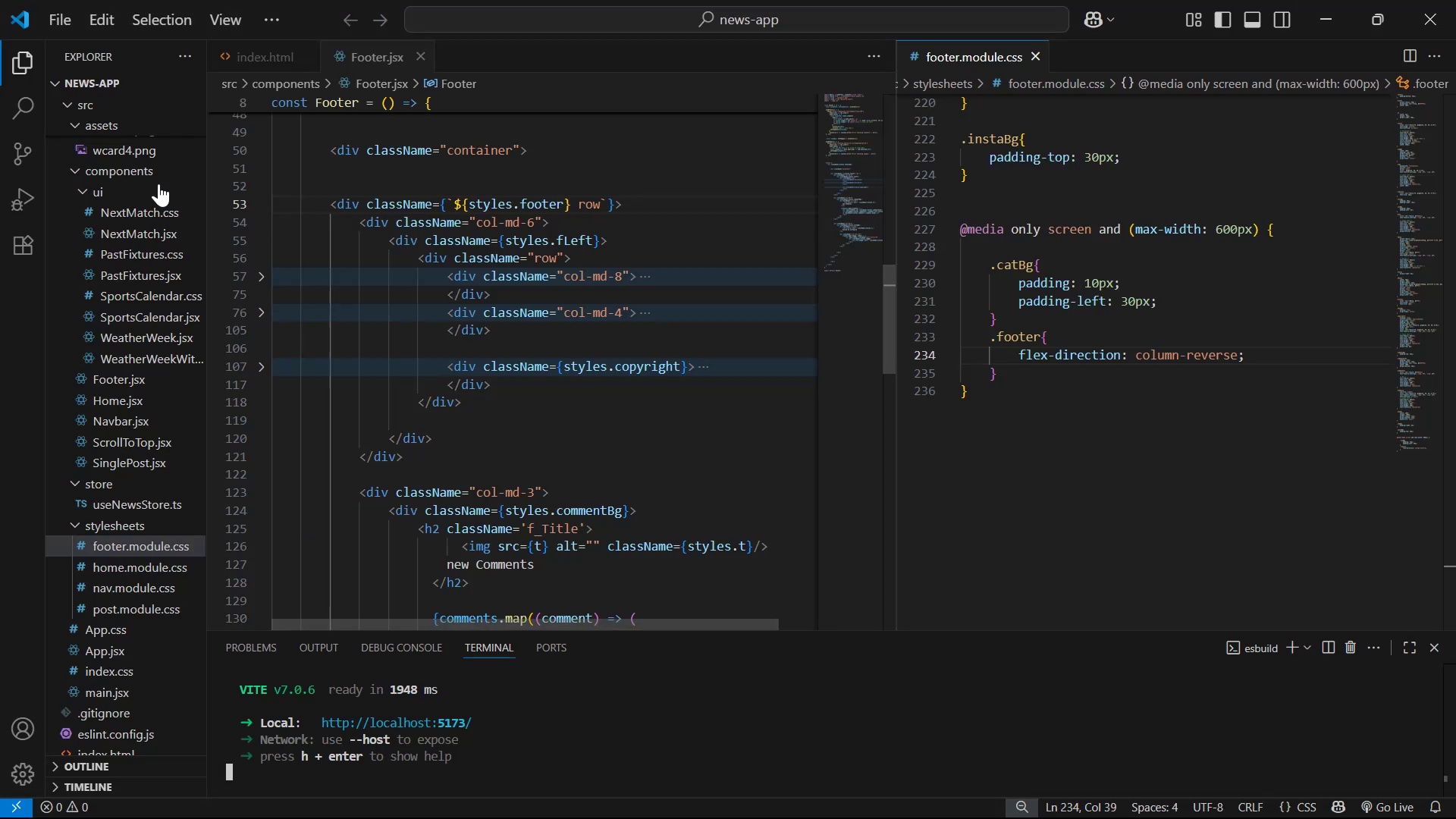 
scroll: coordinate [149, 155], scroll_direction: up, amount: 8.0
 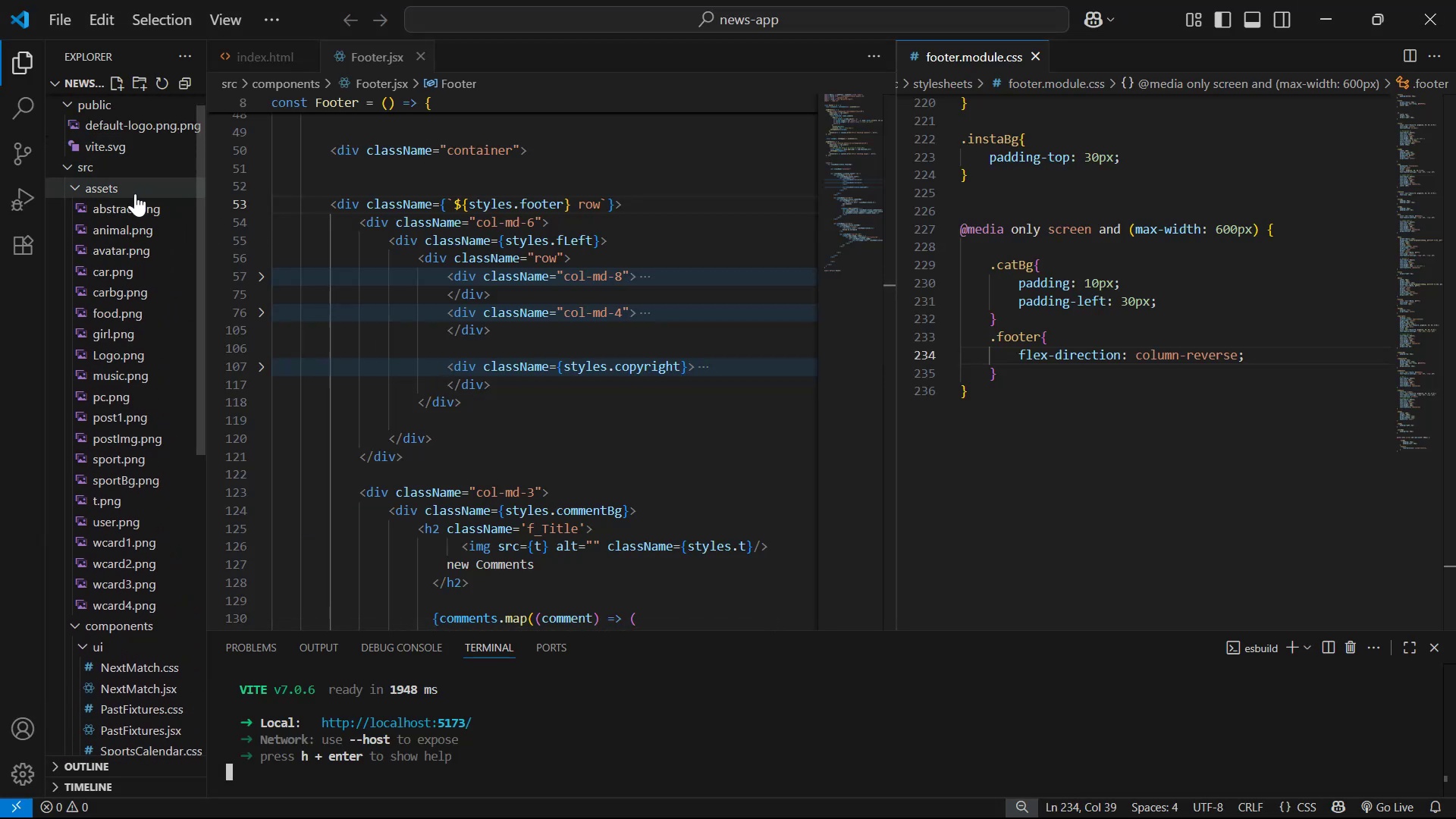 
key(Control+V)
 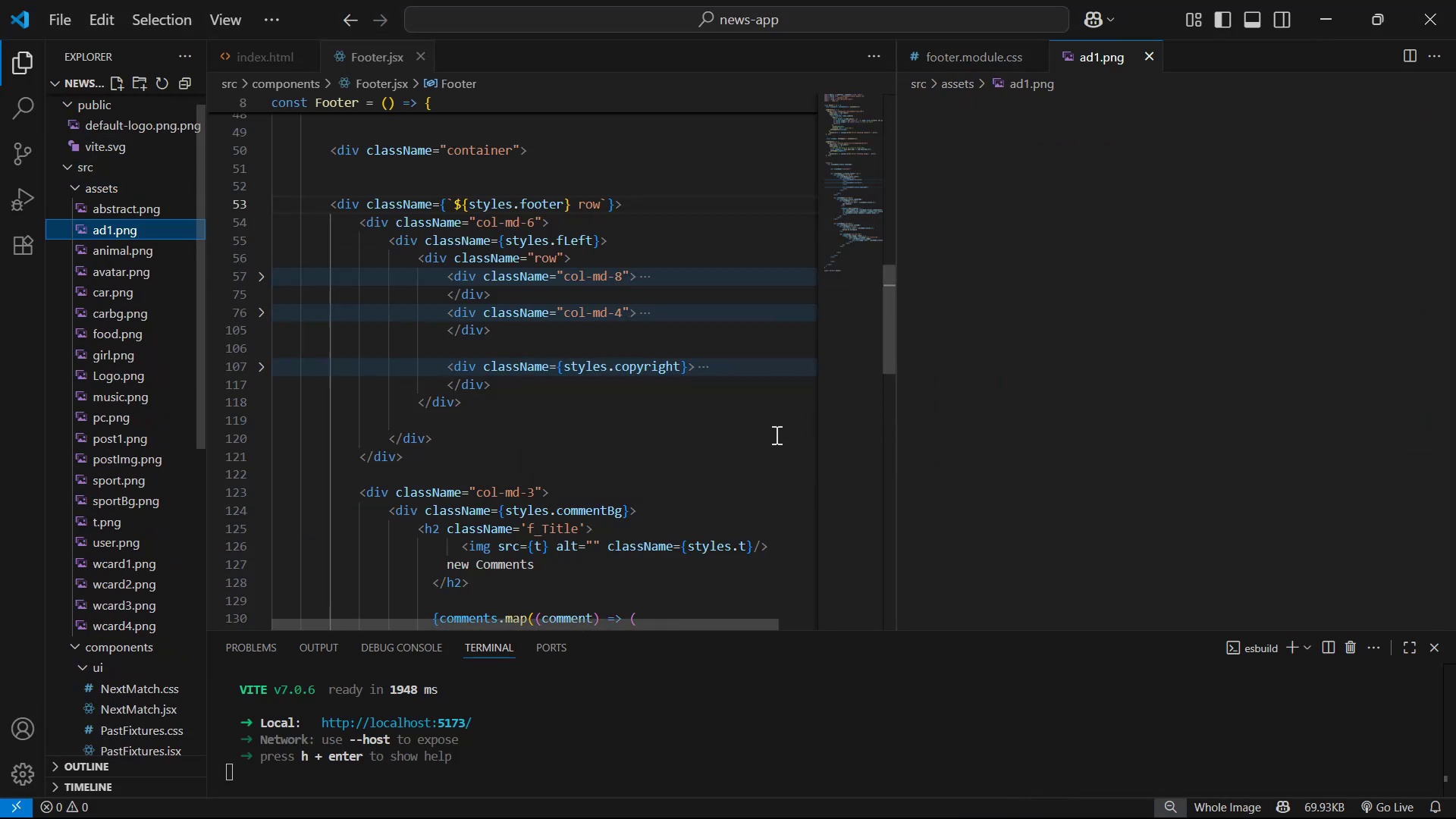 
key(Alt+Tab)
 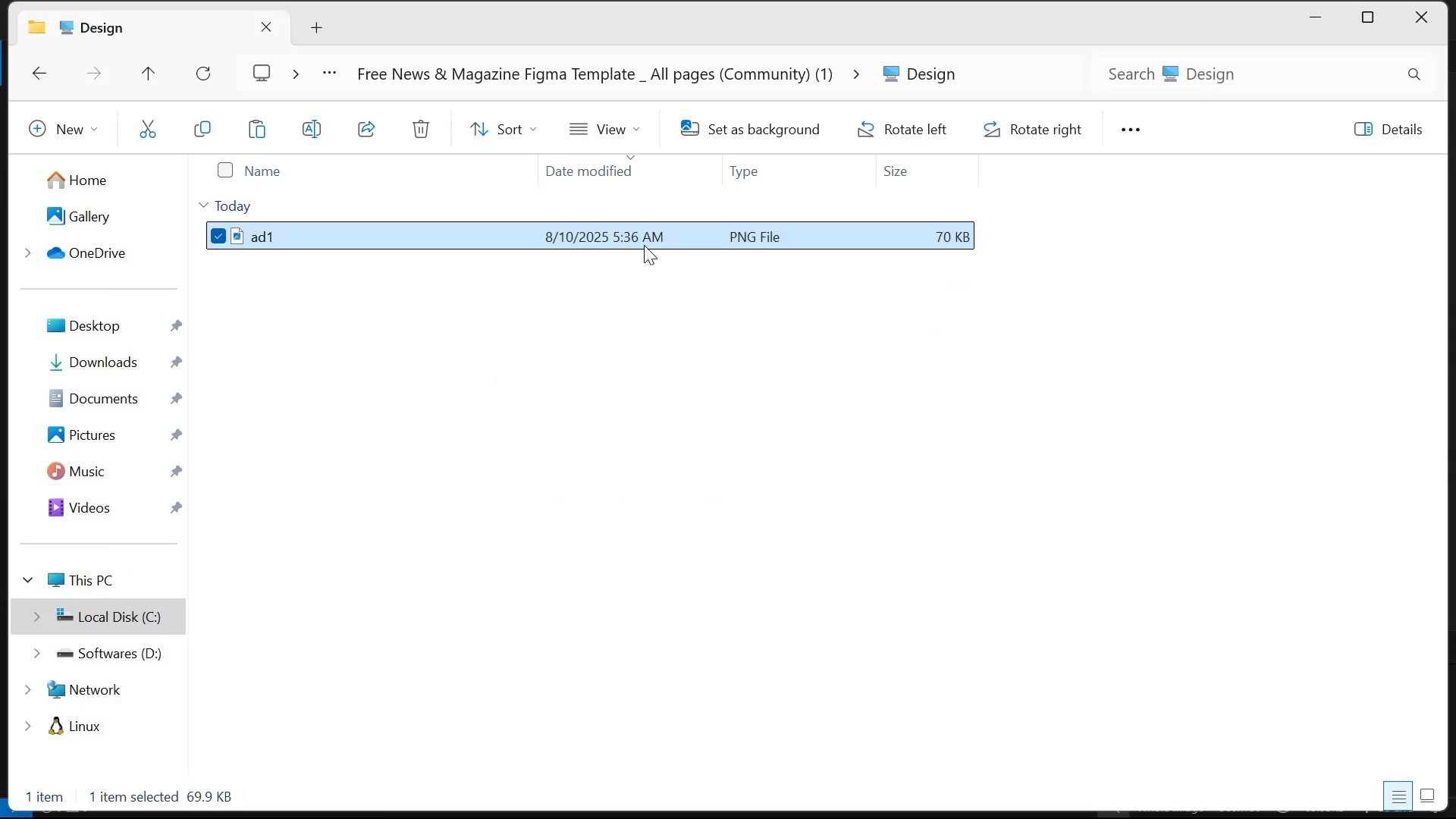 
left_click([654, 64])
 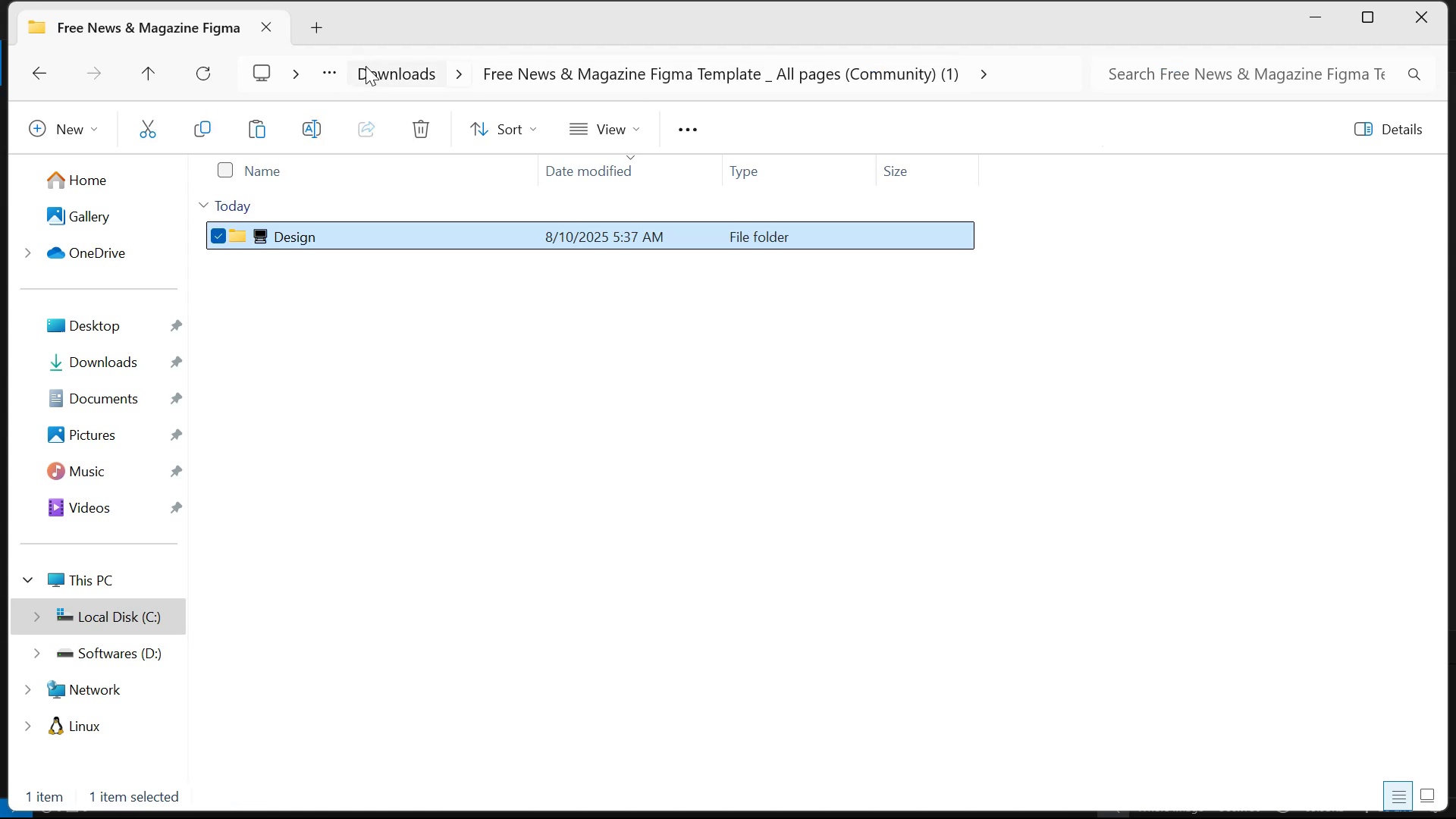 
left_click([378, 70])
 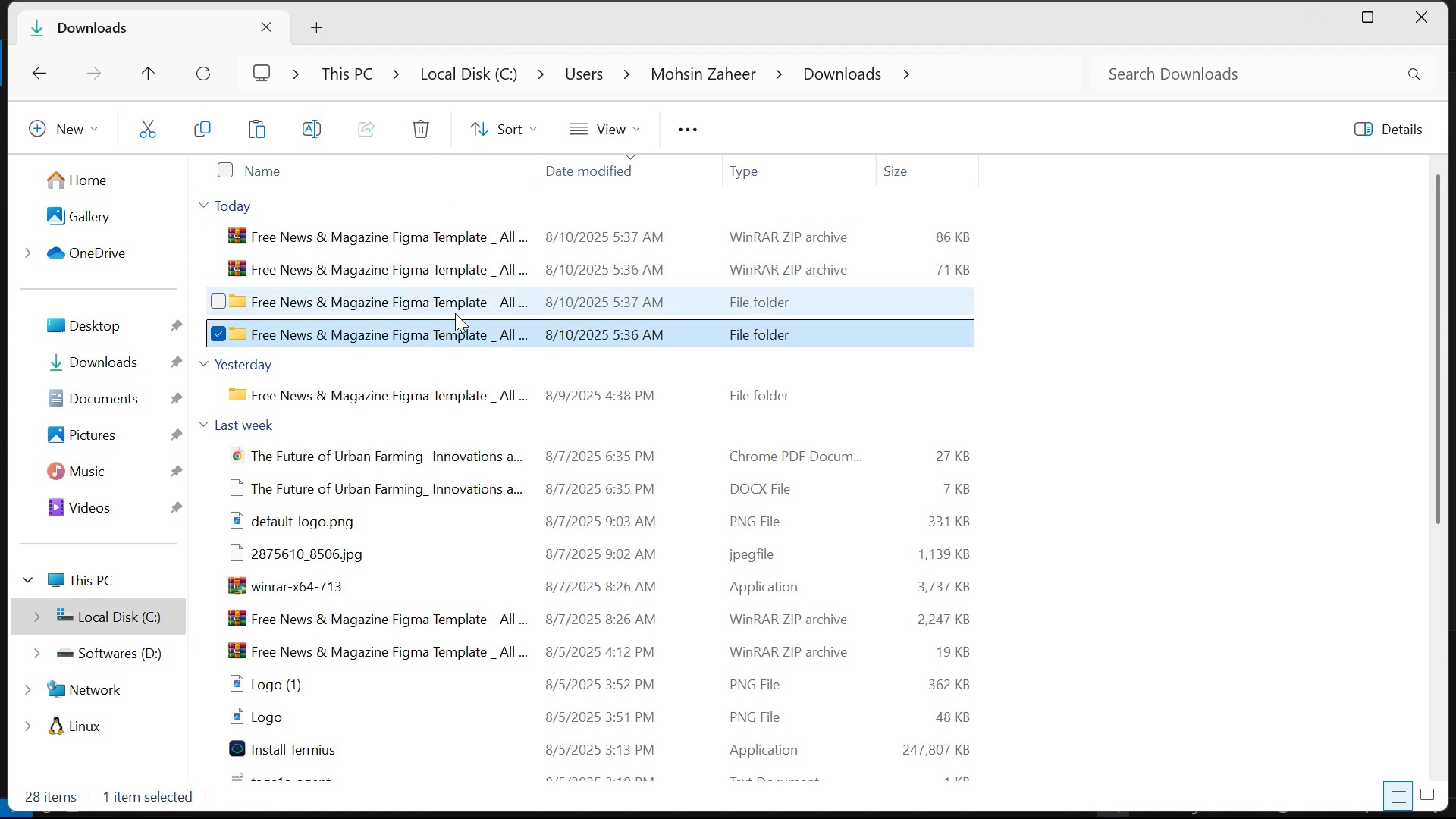 
double_click([463, 295])
 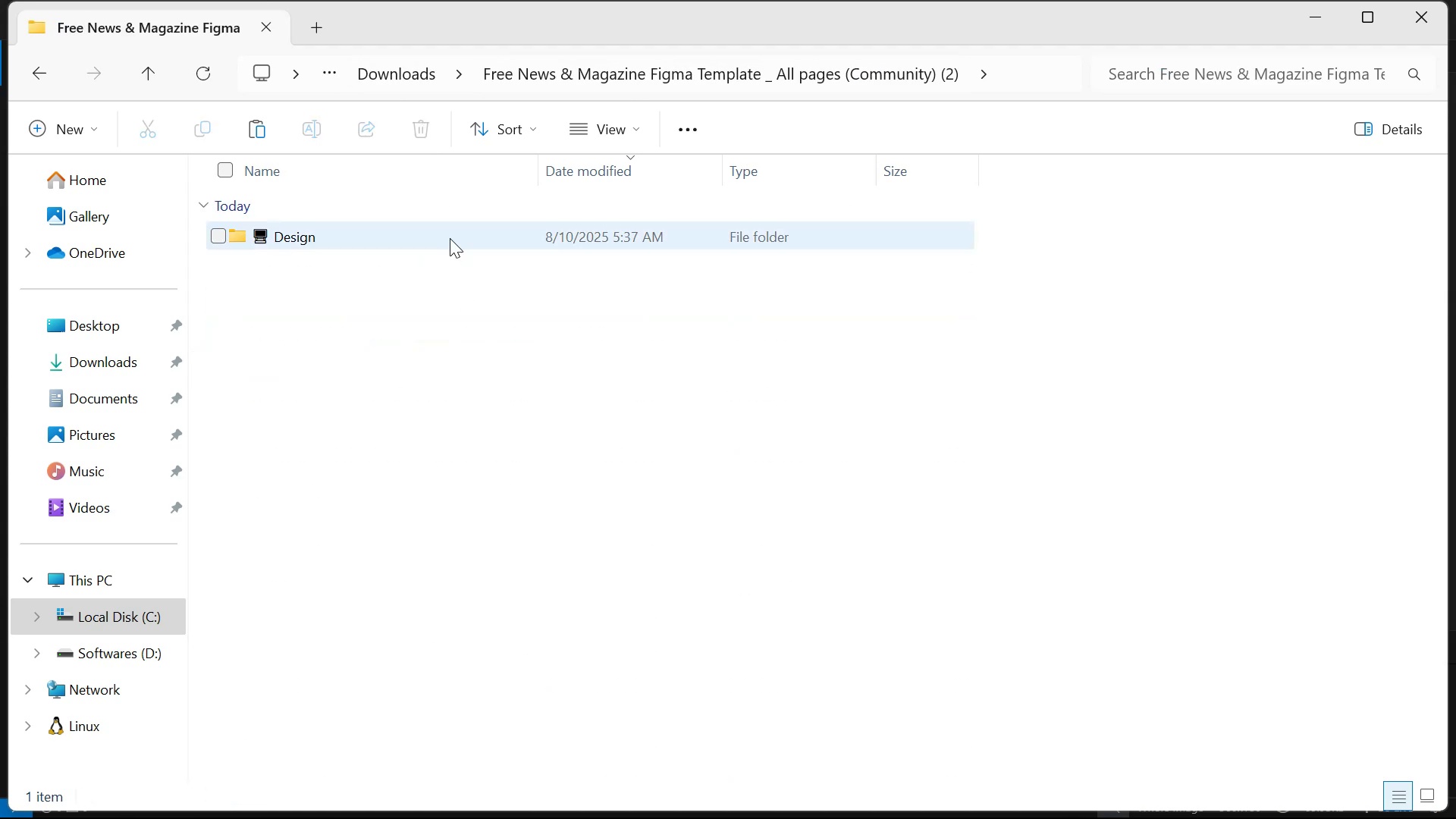 
left_click([446, 209])
 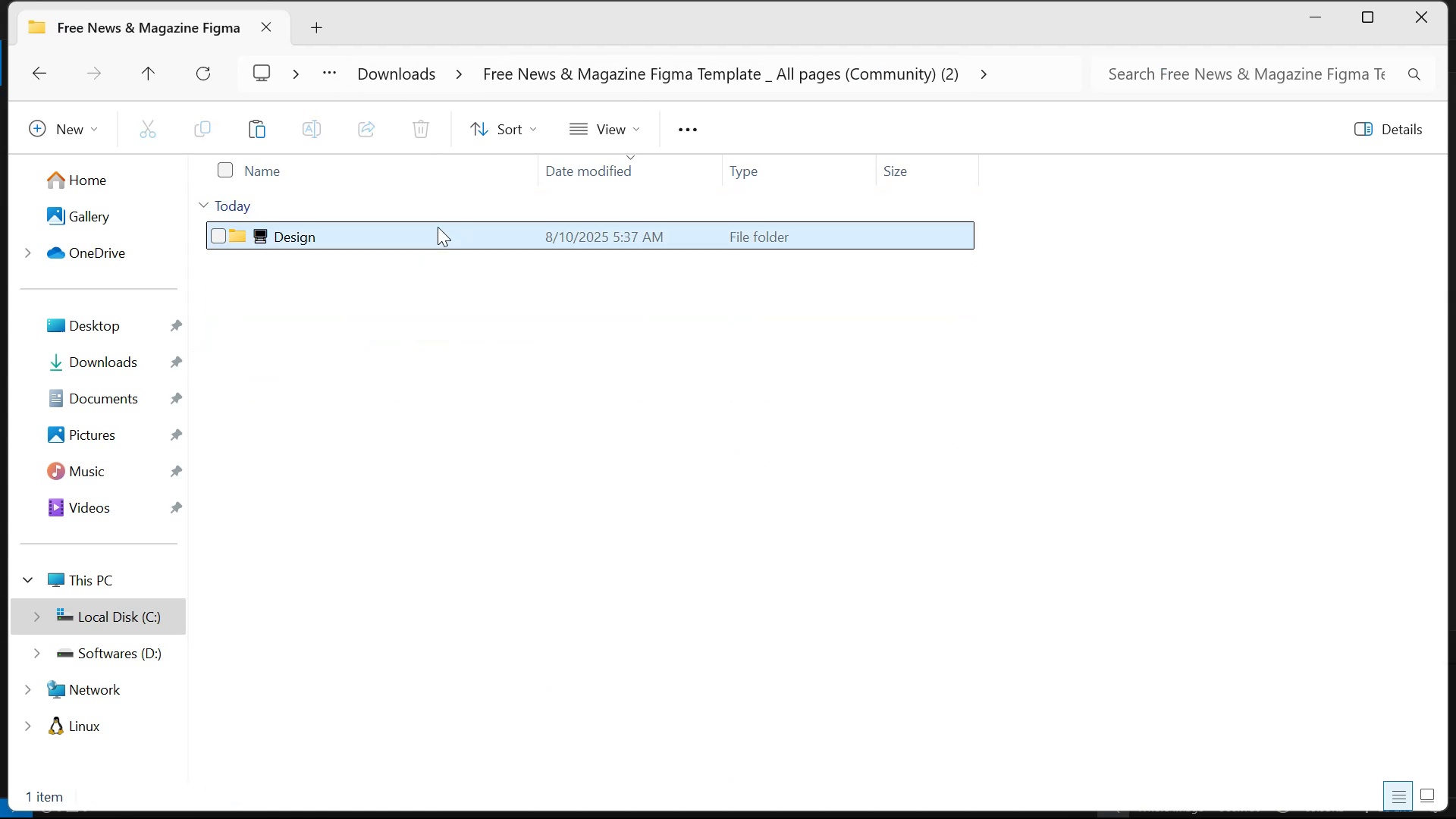 
double_click([438, 227])
 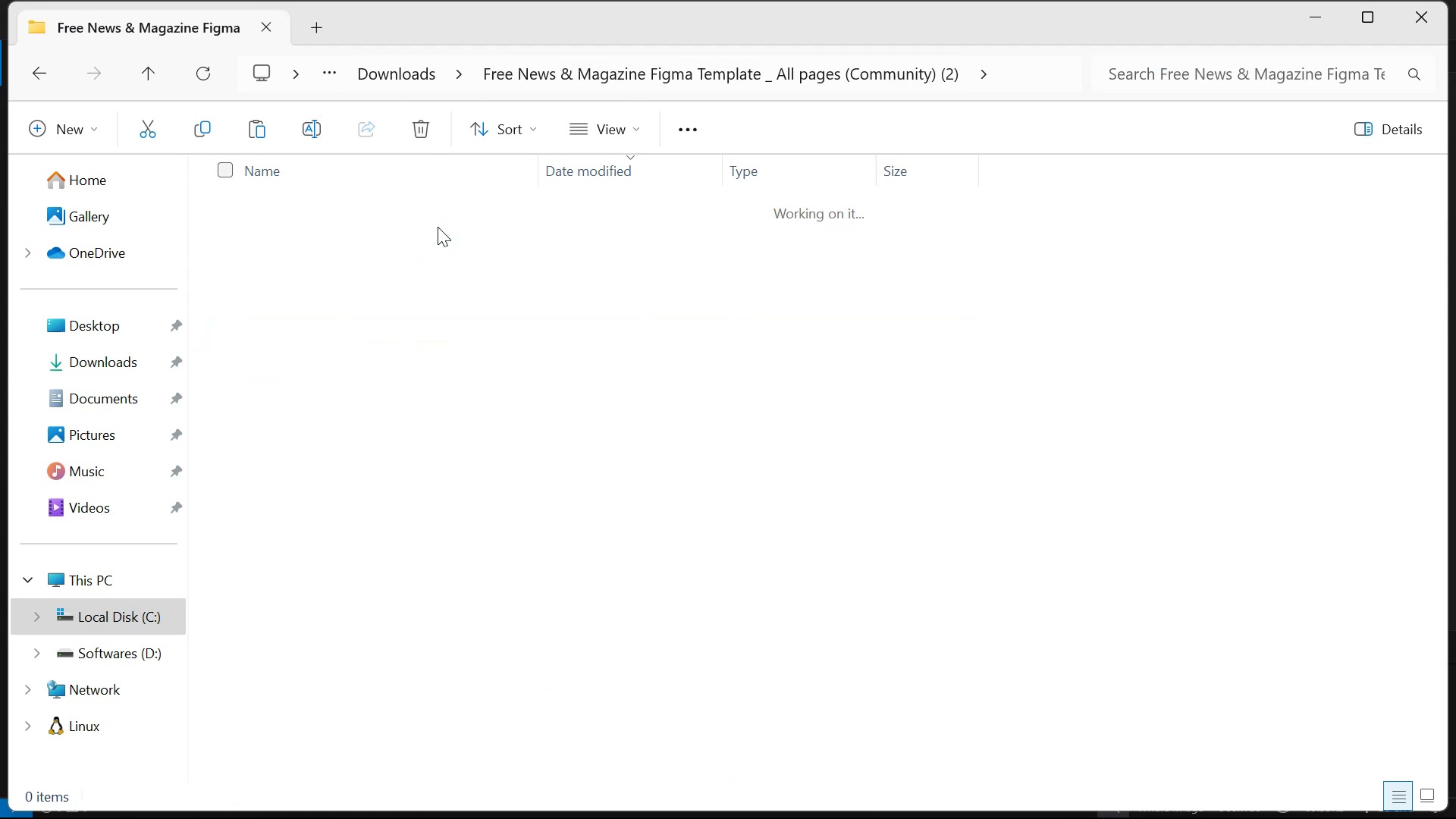 
triple_click([438, 227])
 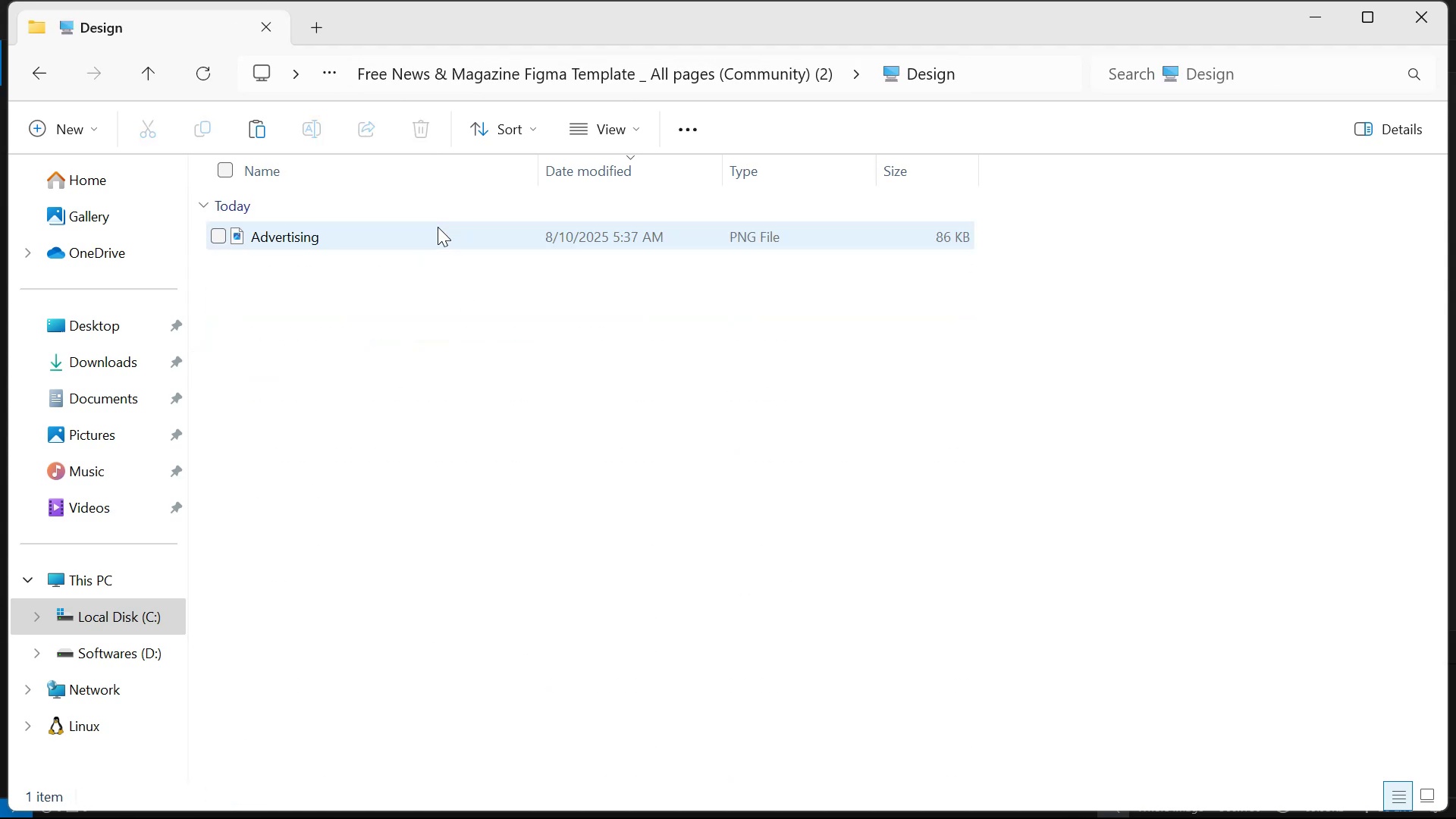 
triple_click([438, 227])
 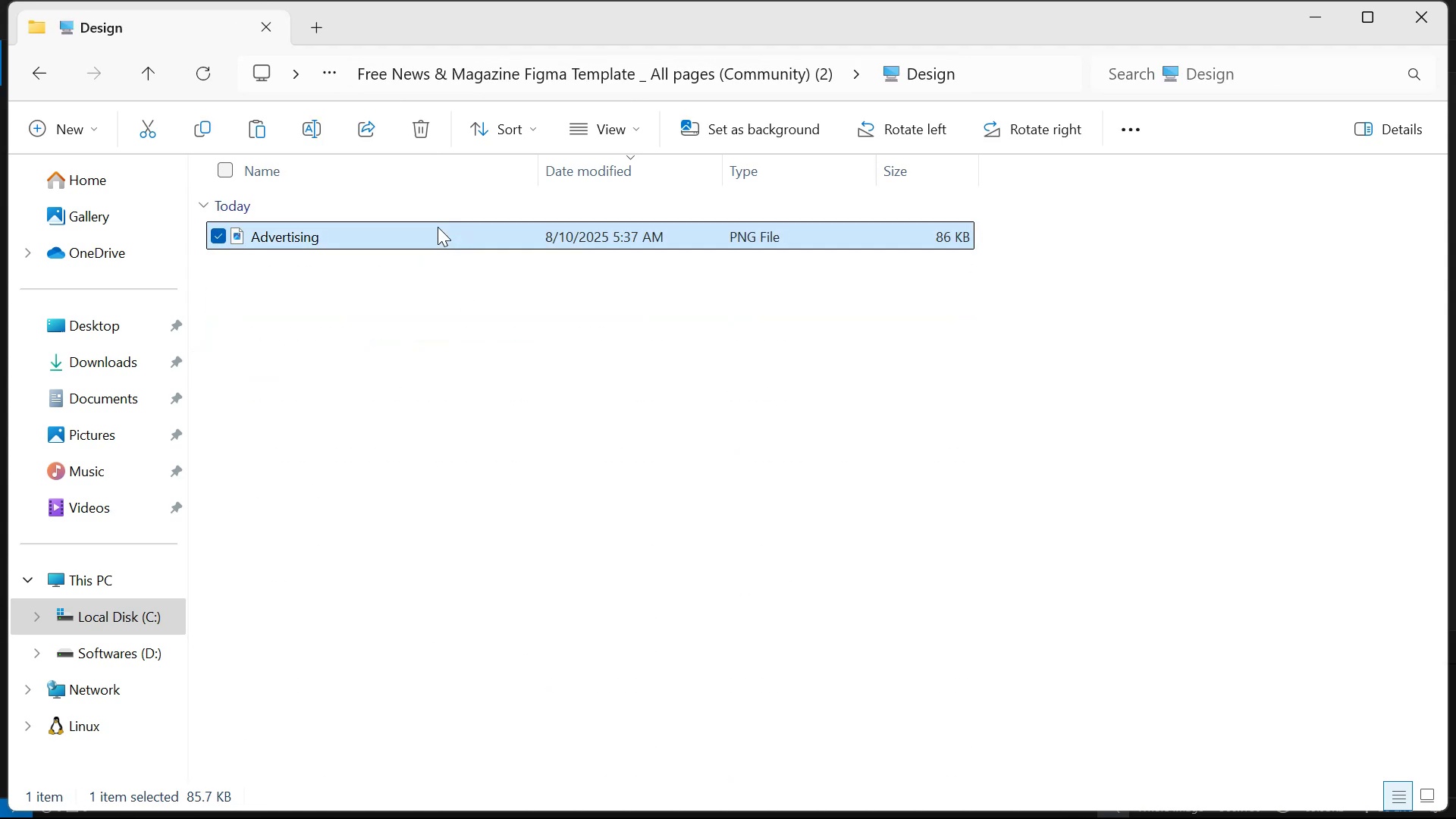 
left_click([438, 227])
 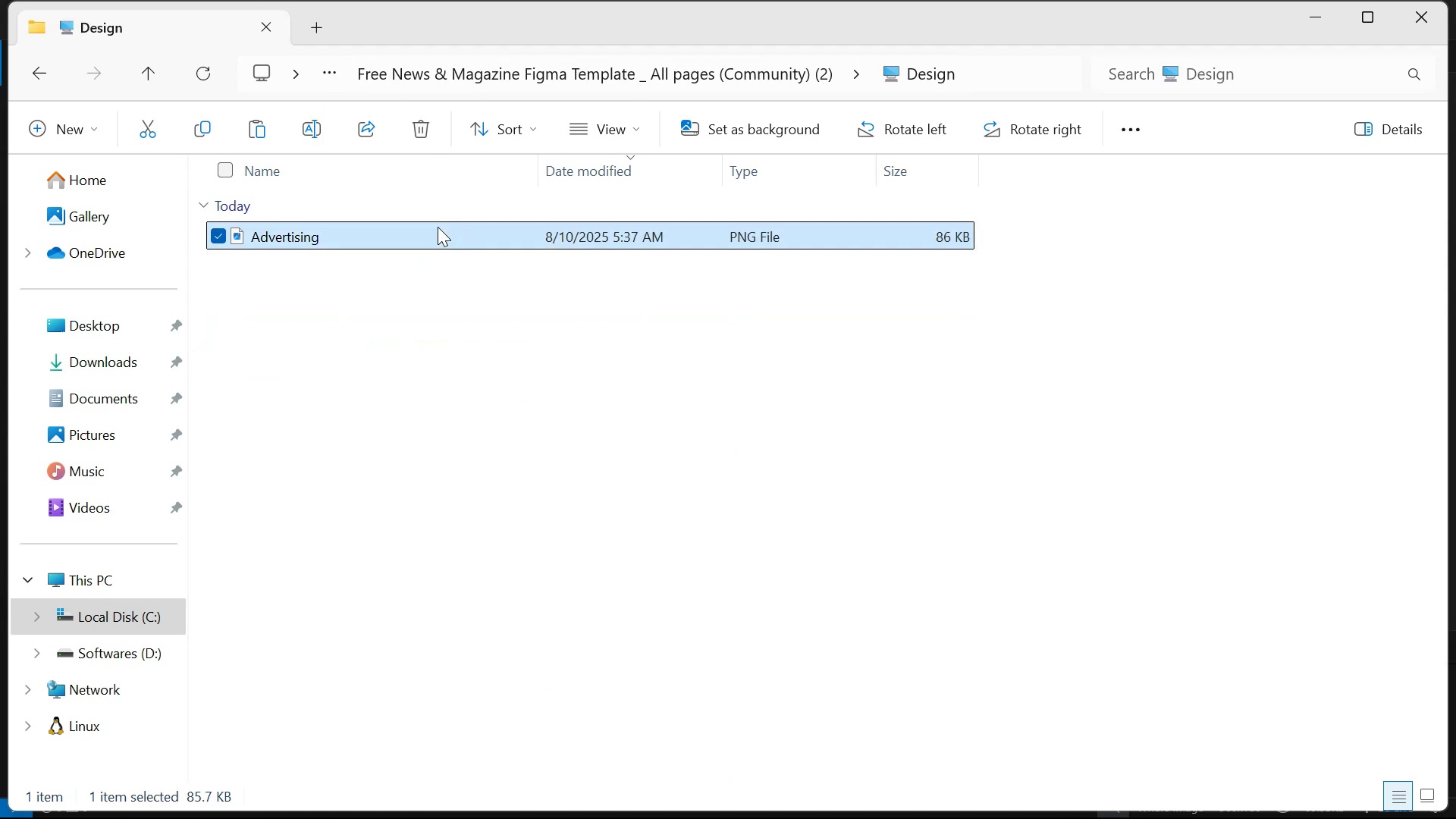 
double_click([438, 227])
 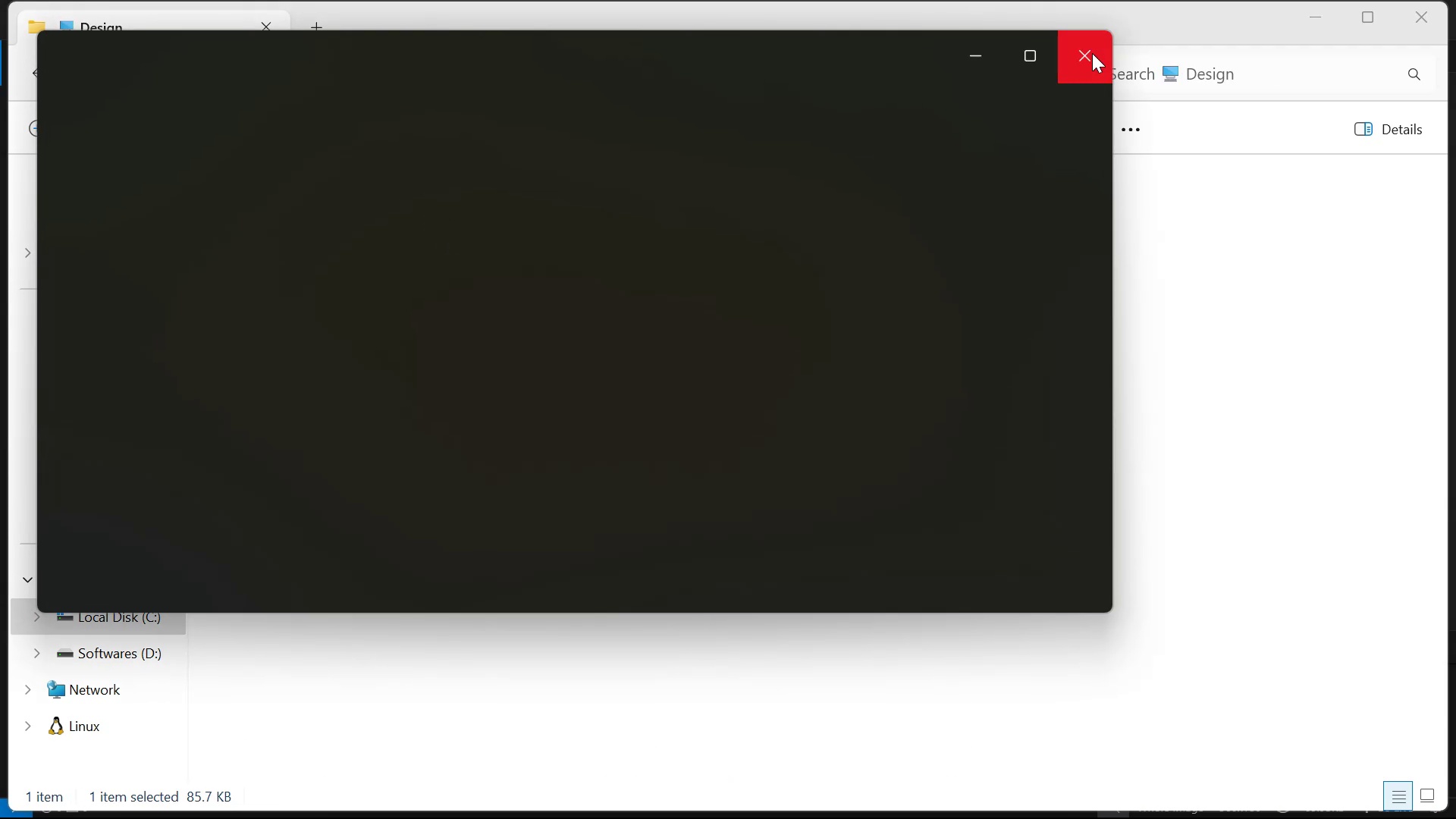 
left_click([1092, 53])
 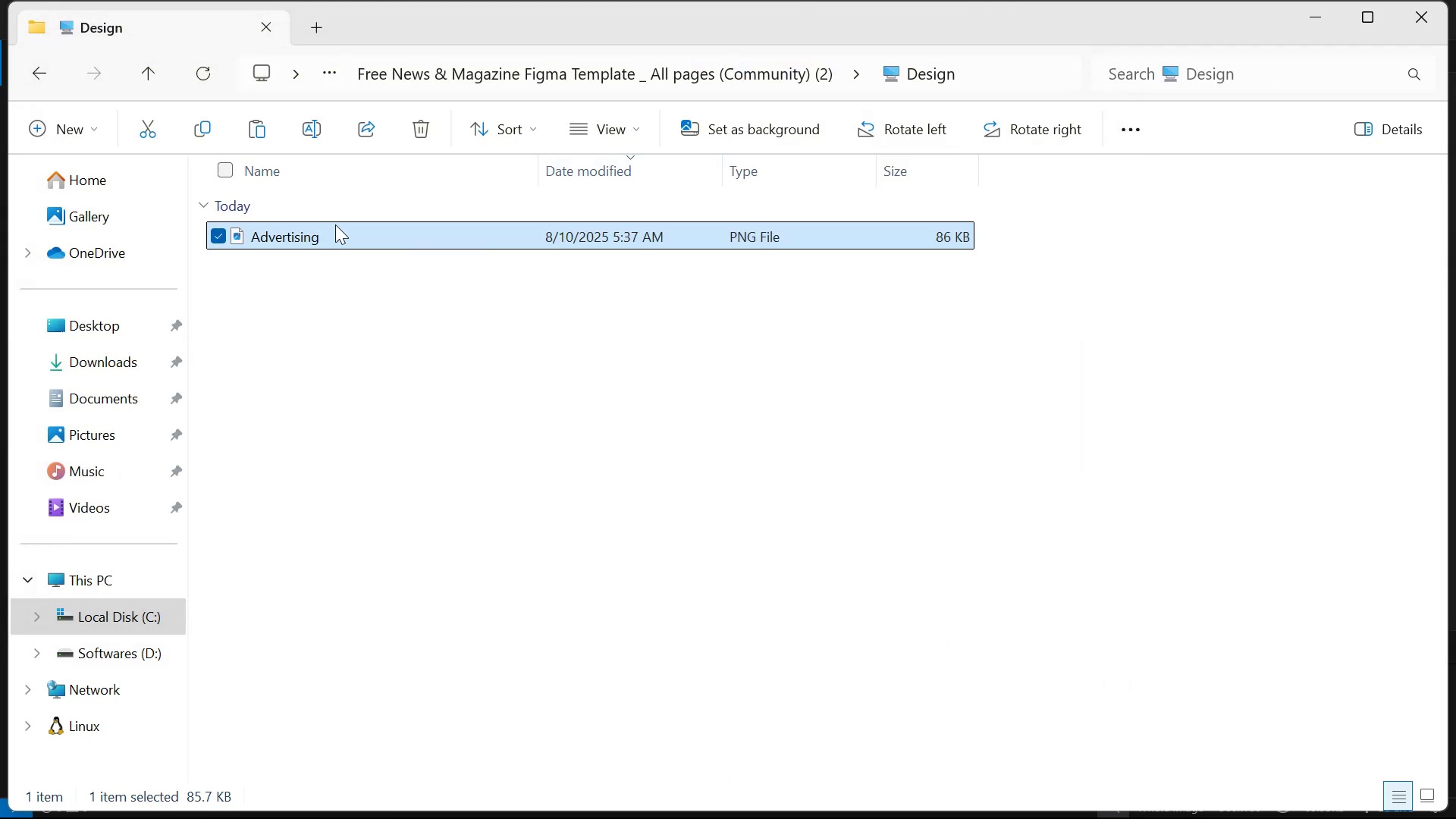 
right_click([333, 224])
 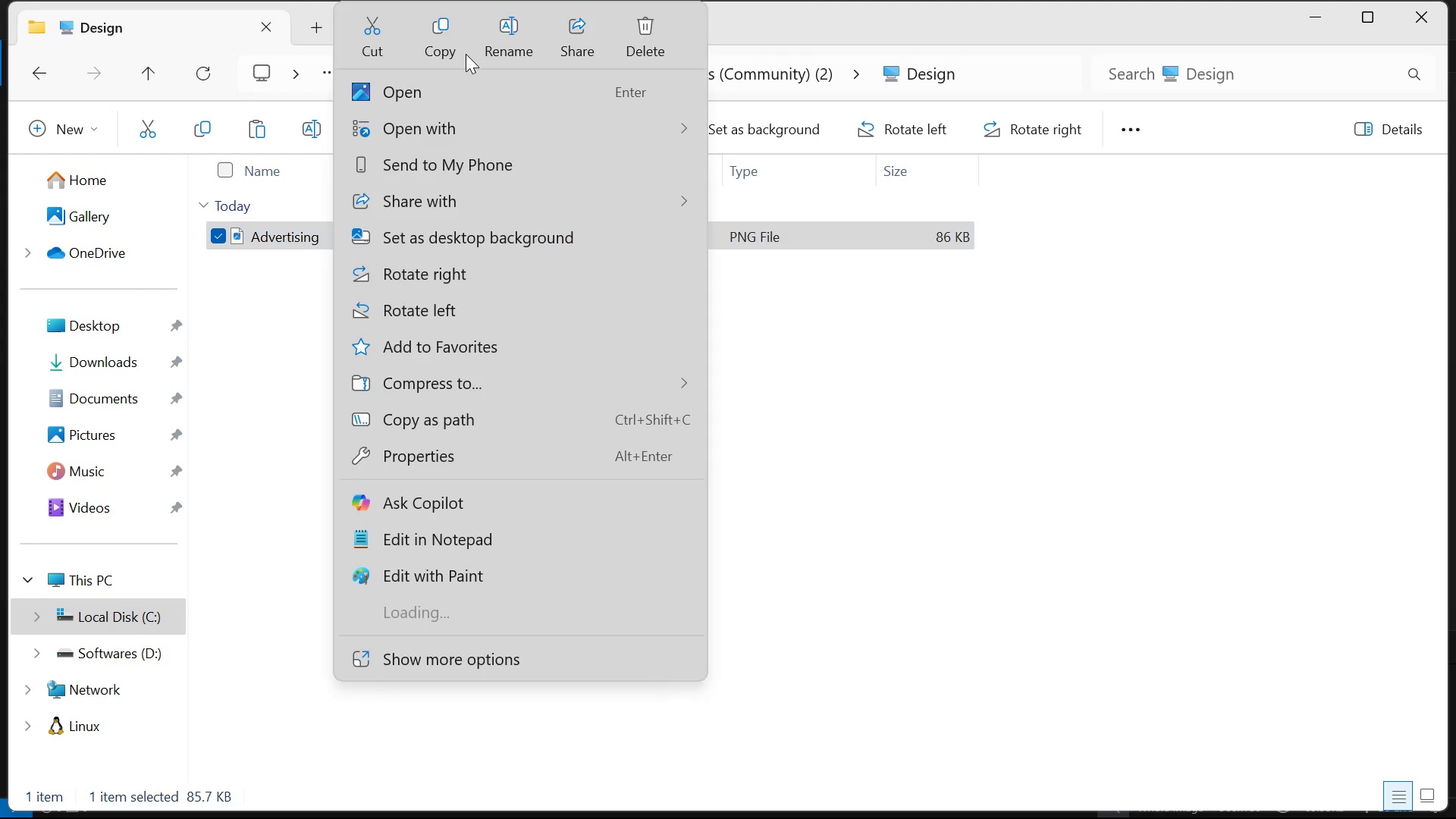 
left_click([522, 21])
 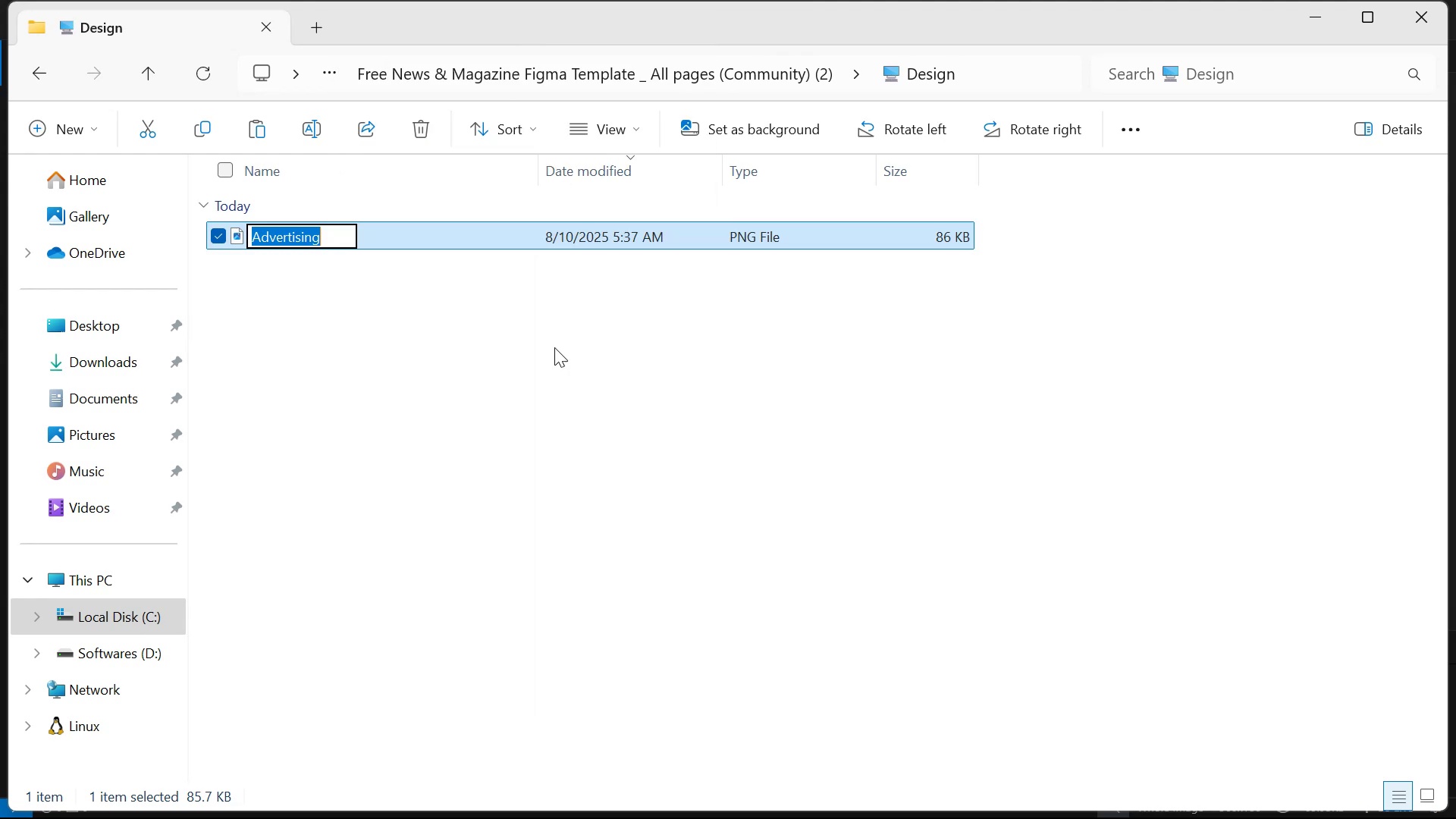 
type(ad2)
 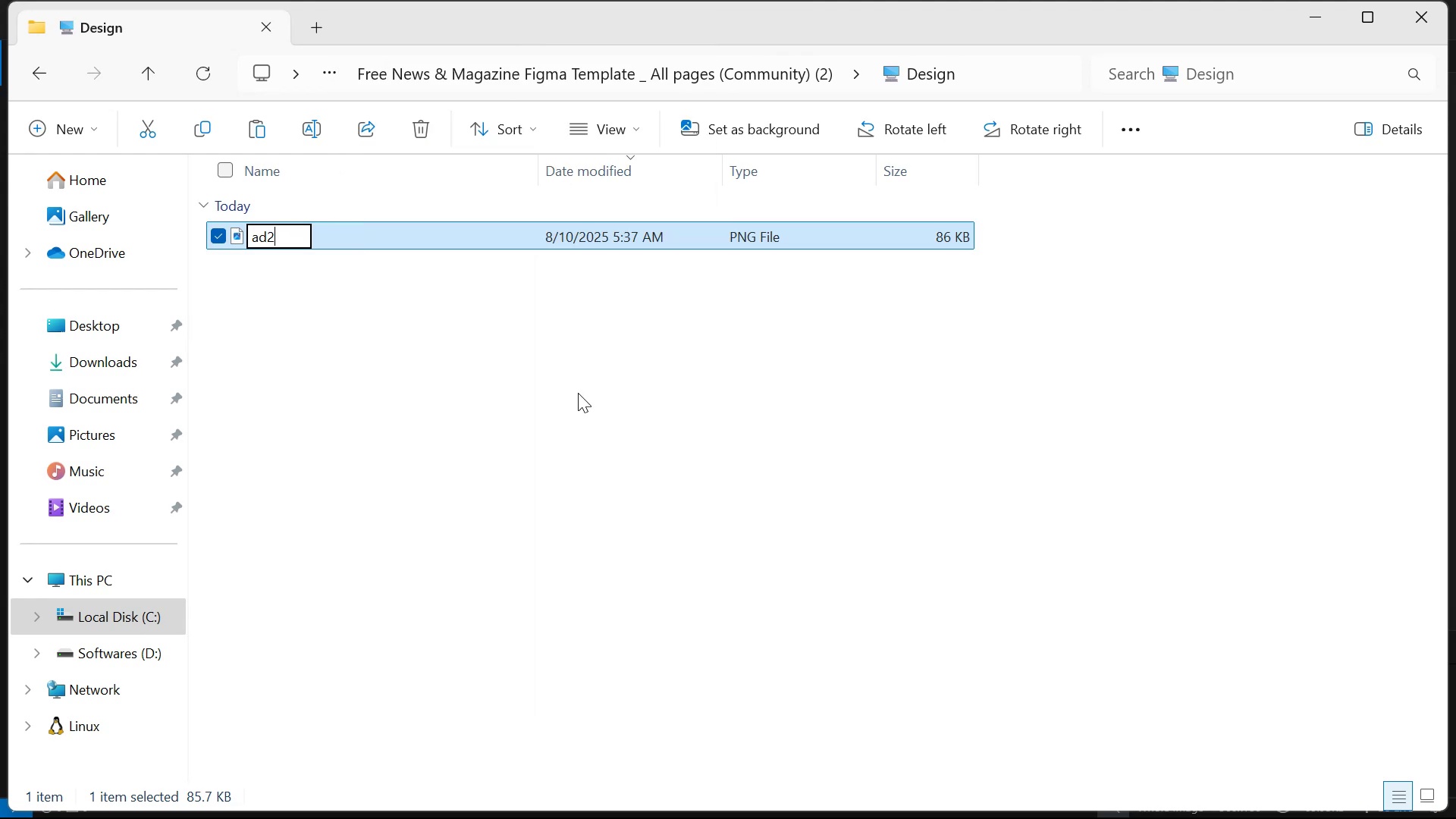 
key(Enter)
 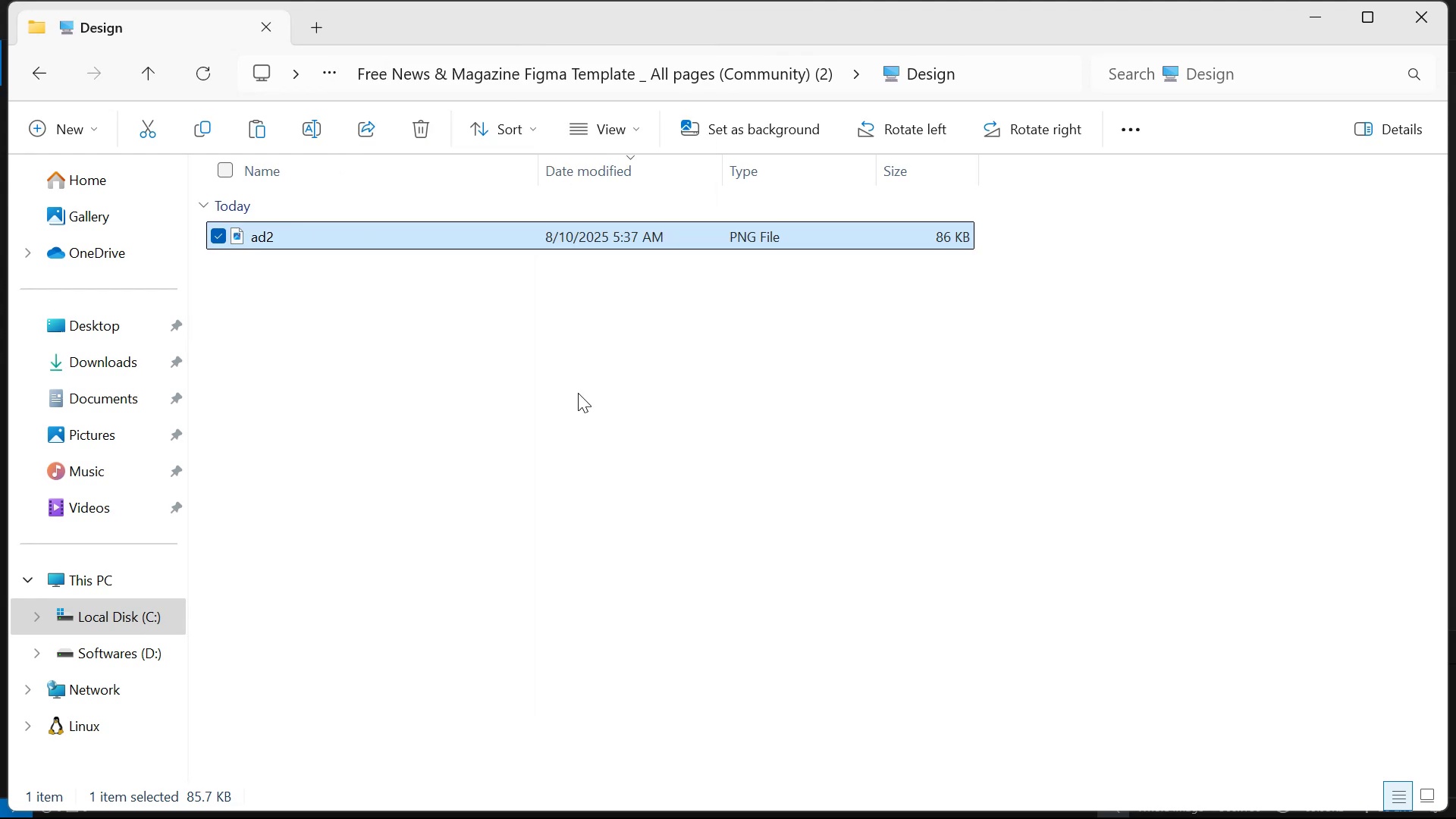 
key(Control+C)
 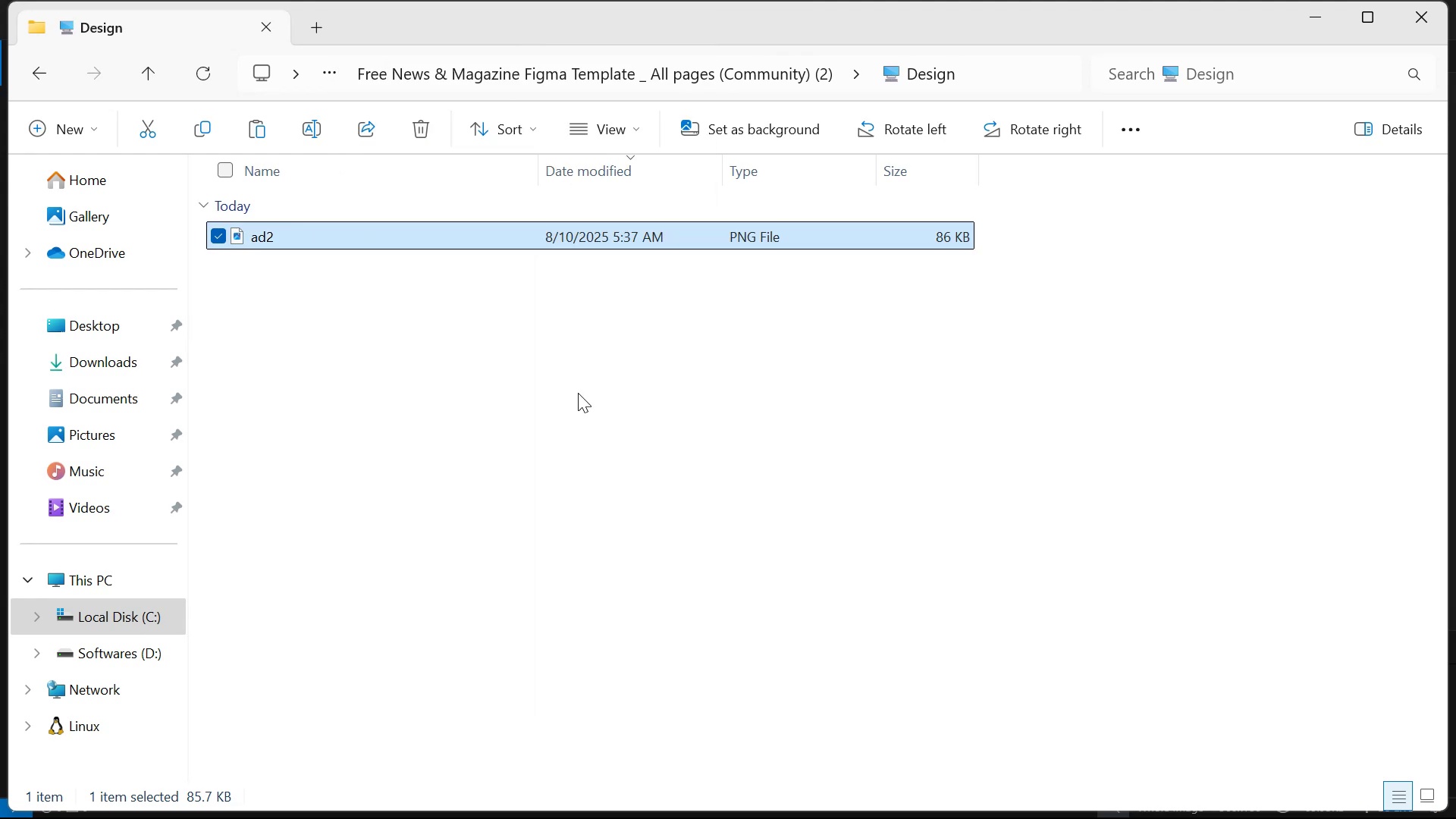 
key(Control+C)
 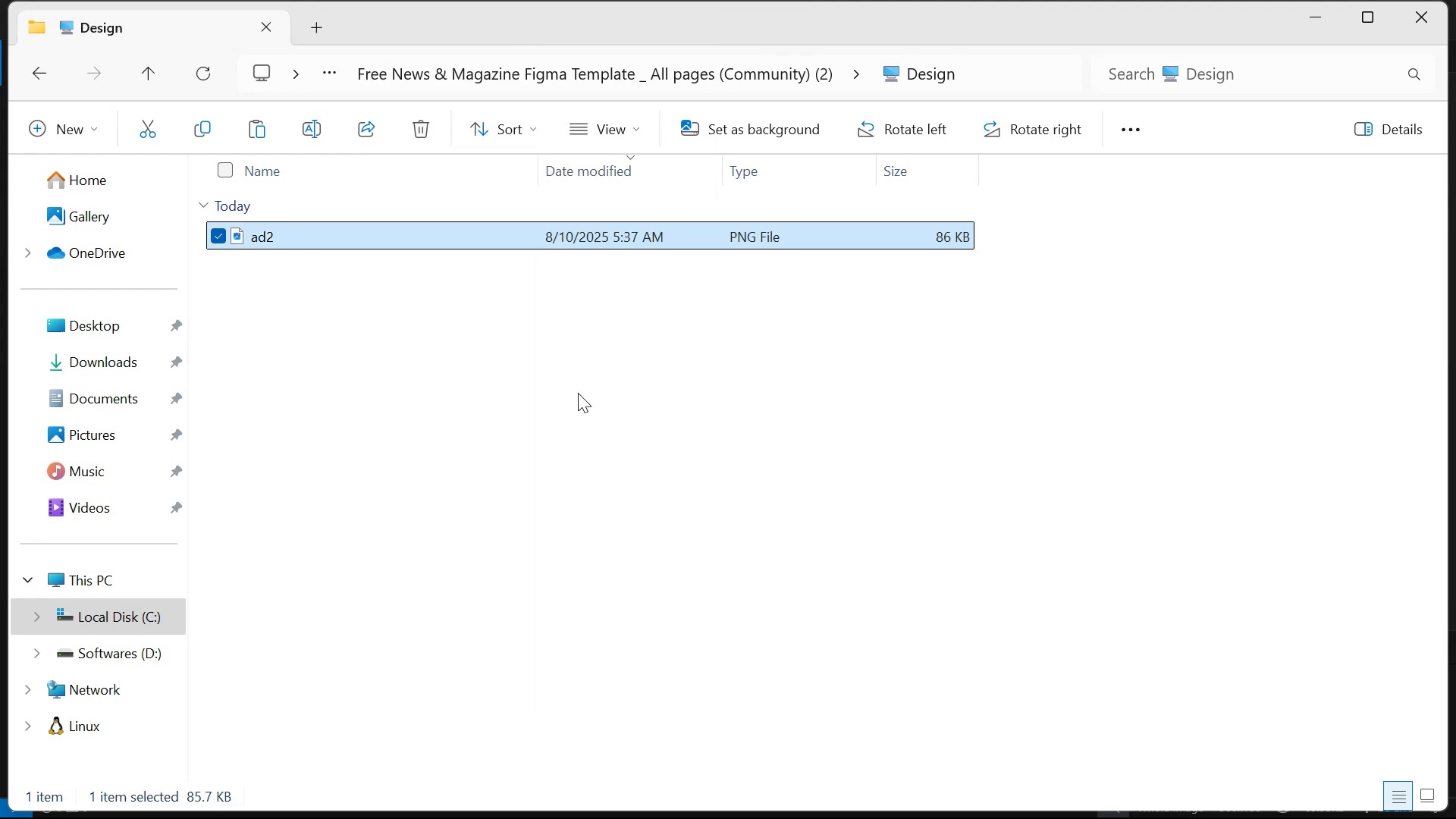 
key(Alt+Tab)
 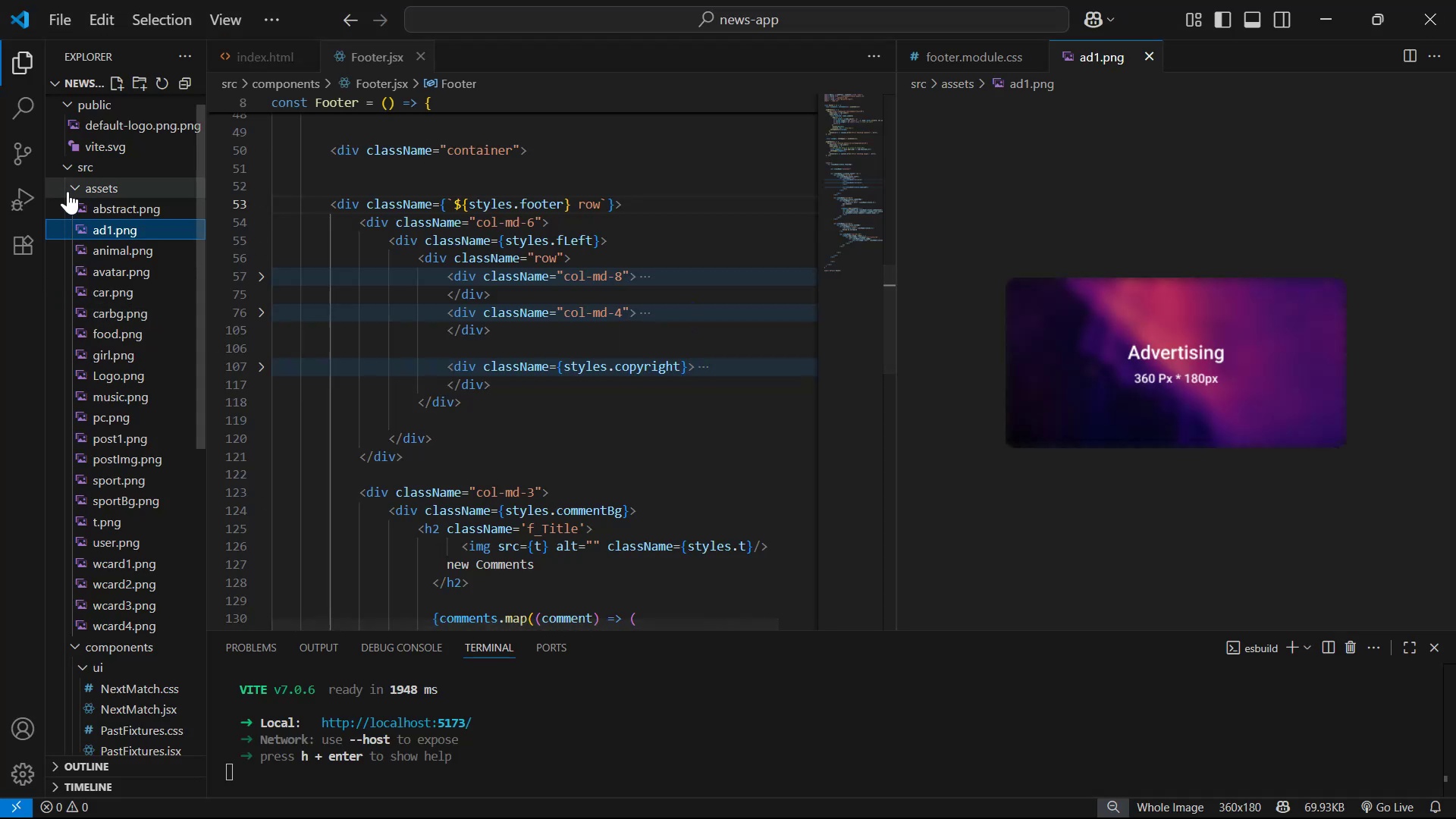 
left_click([81, 183])
 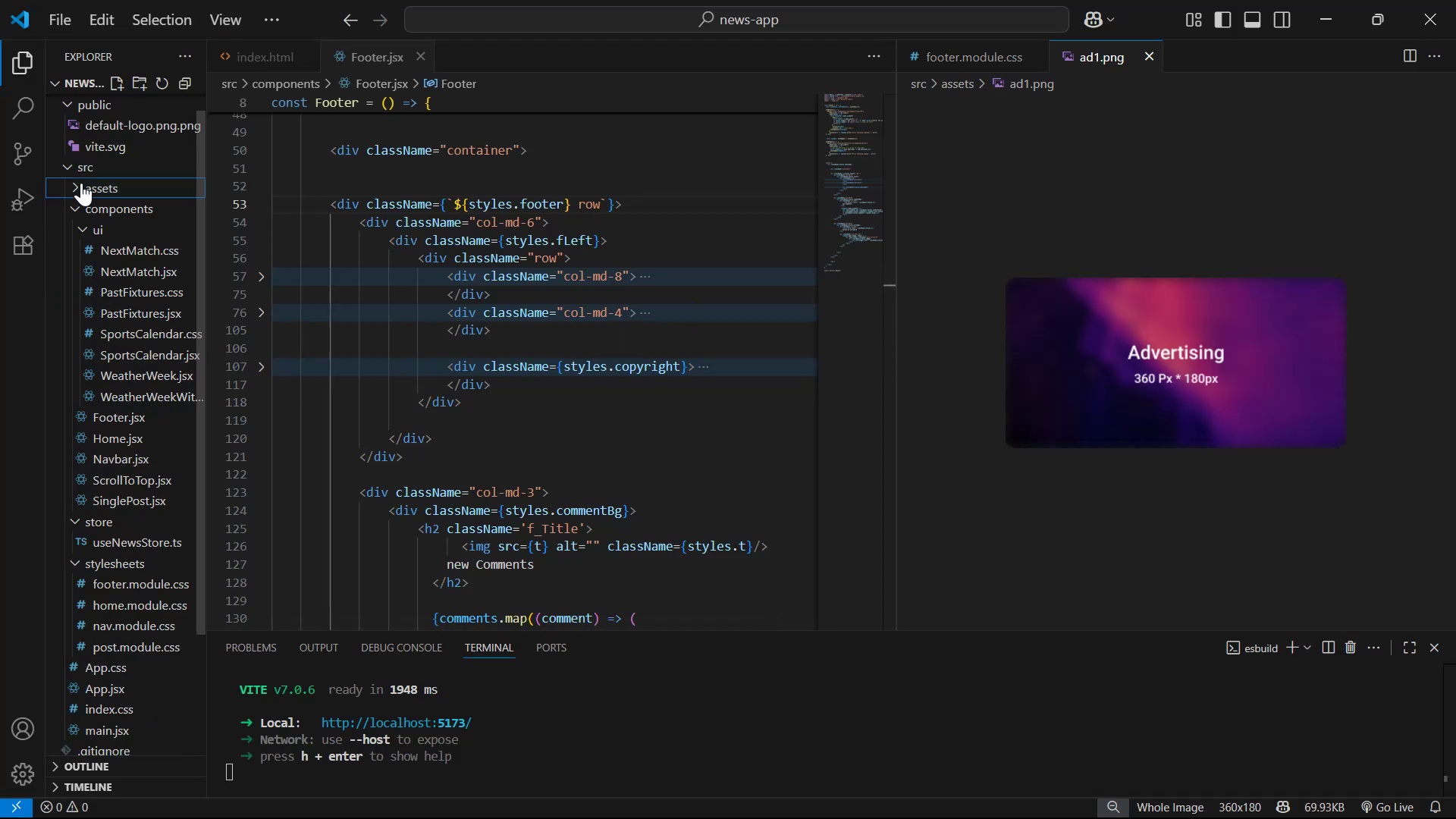 
key(Control+V)
 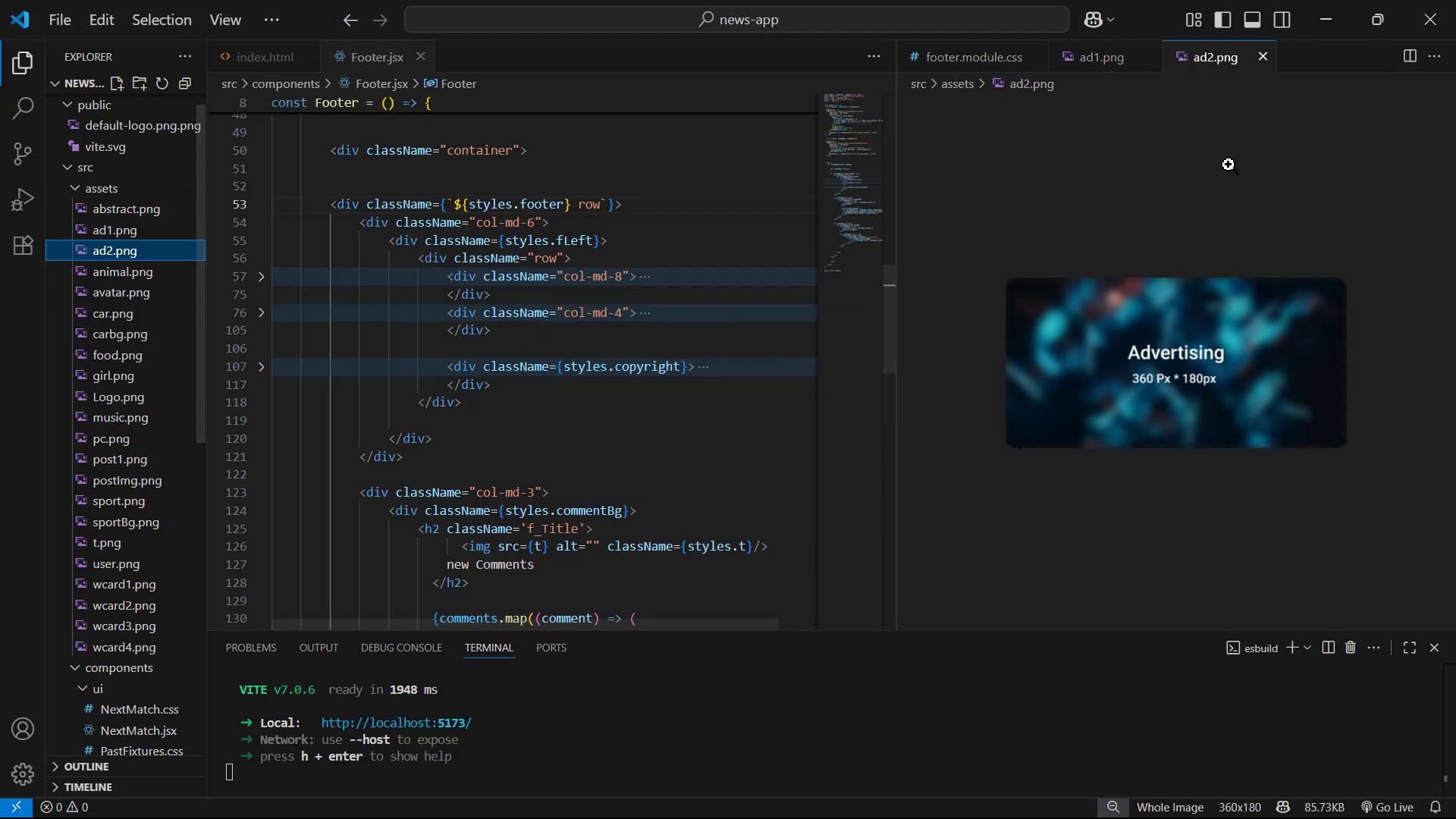 
left_click([1265, 55])
 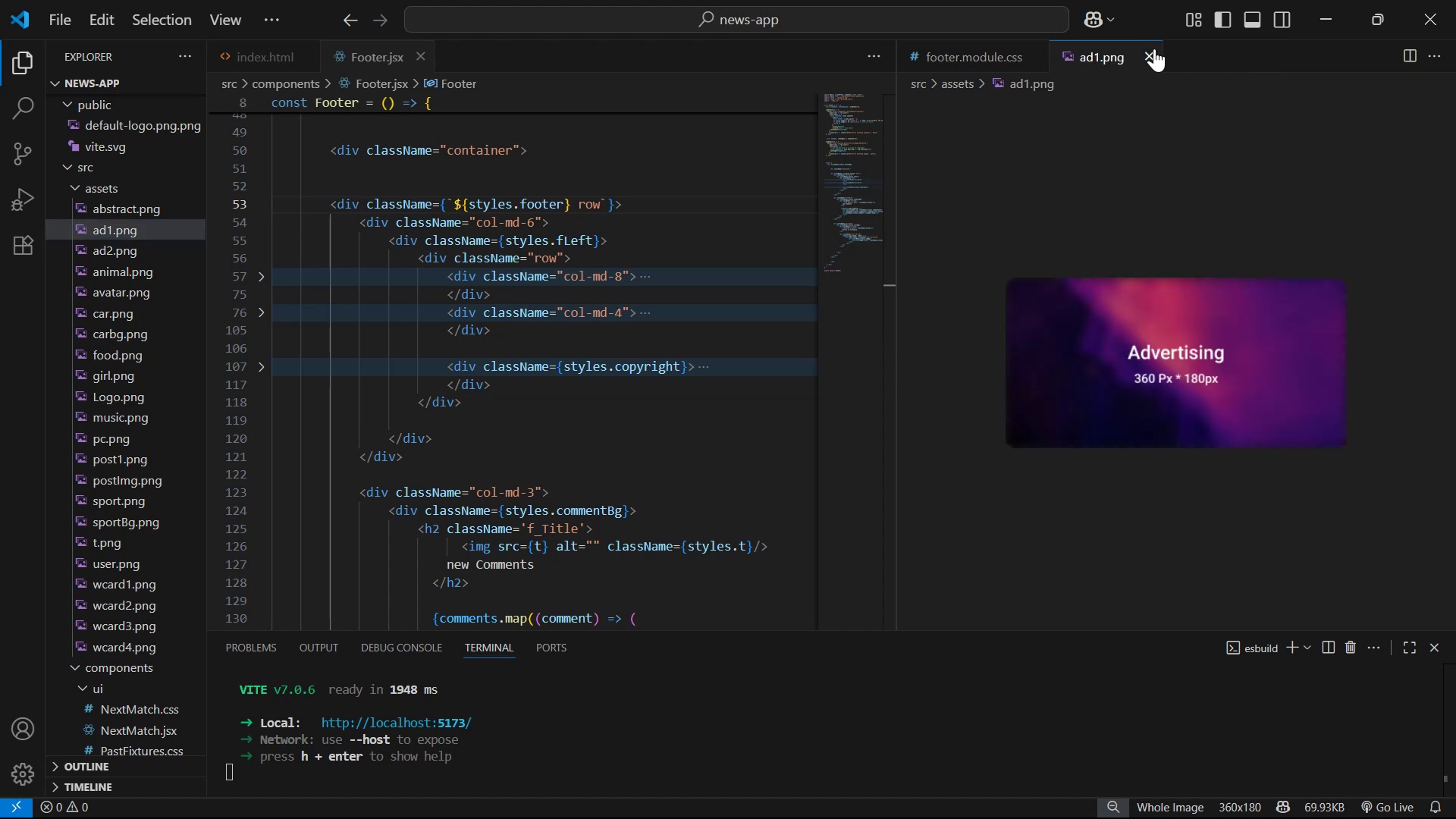 
left_click([1153, 54])
 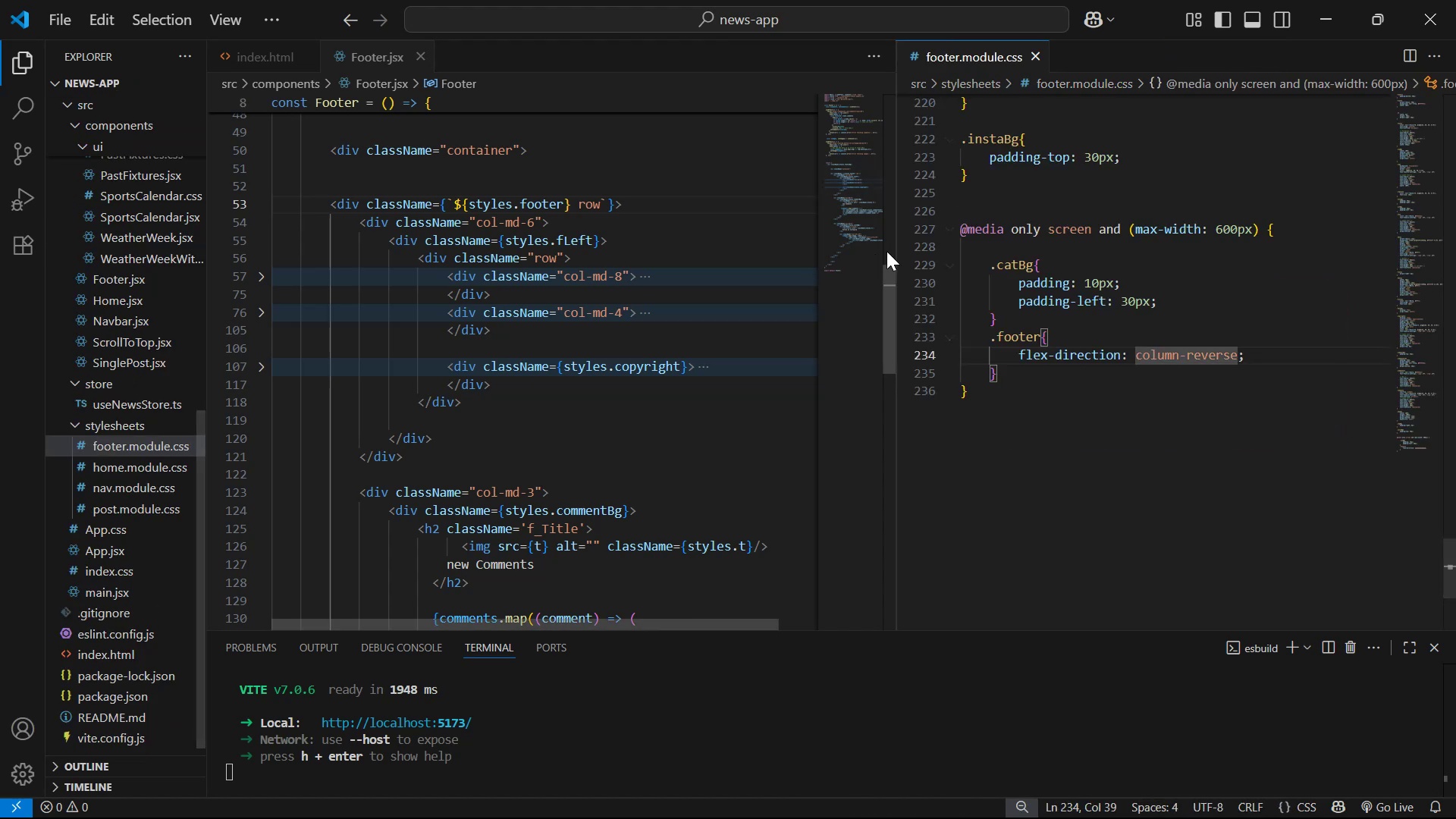 
left_click_drag(start_coordinate=[896, 246], to_coordinate=[1052, 243])
 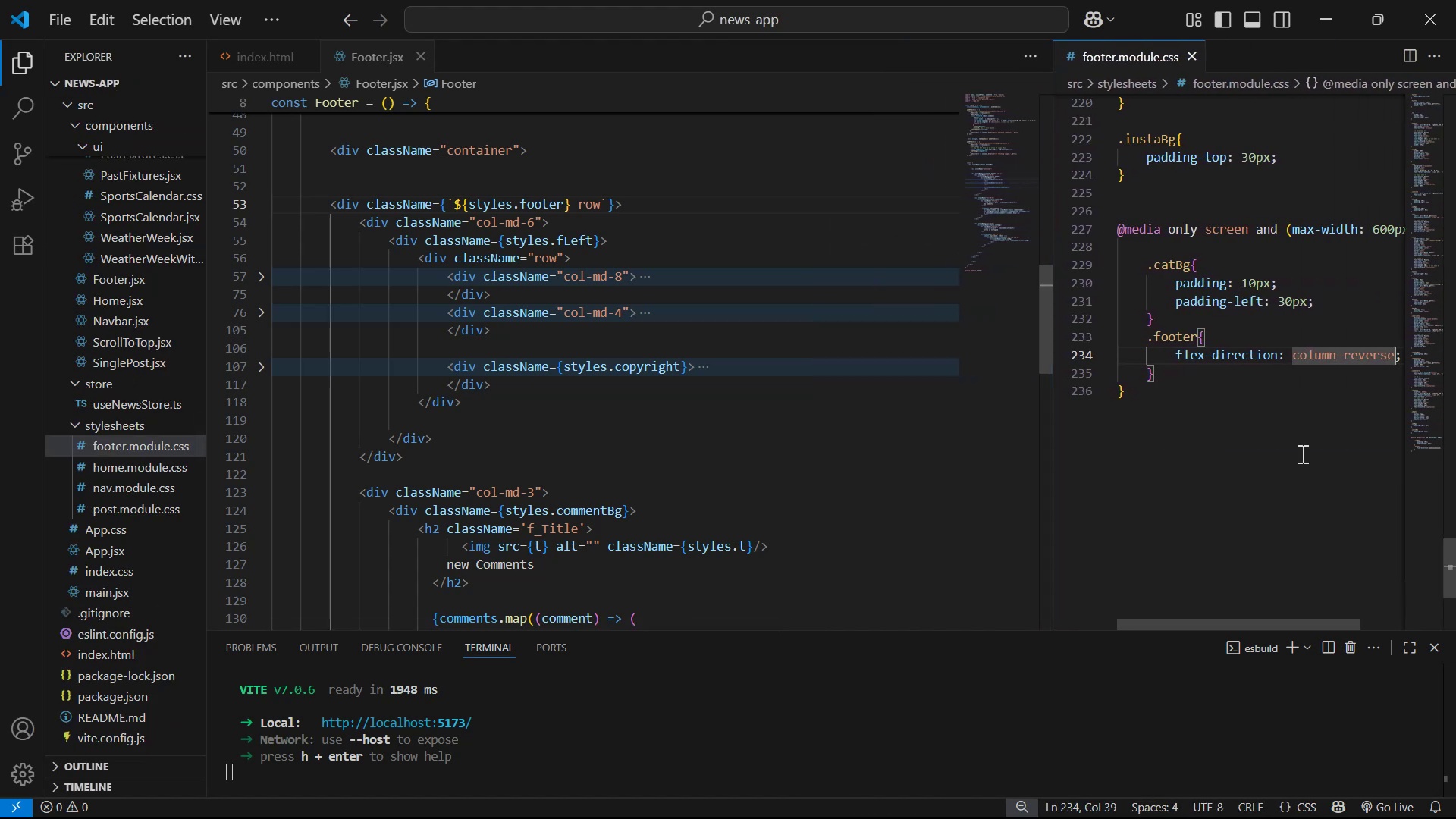 
left_click([1304, 453])
 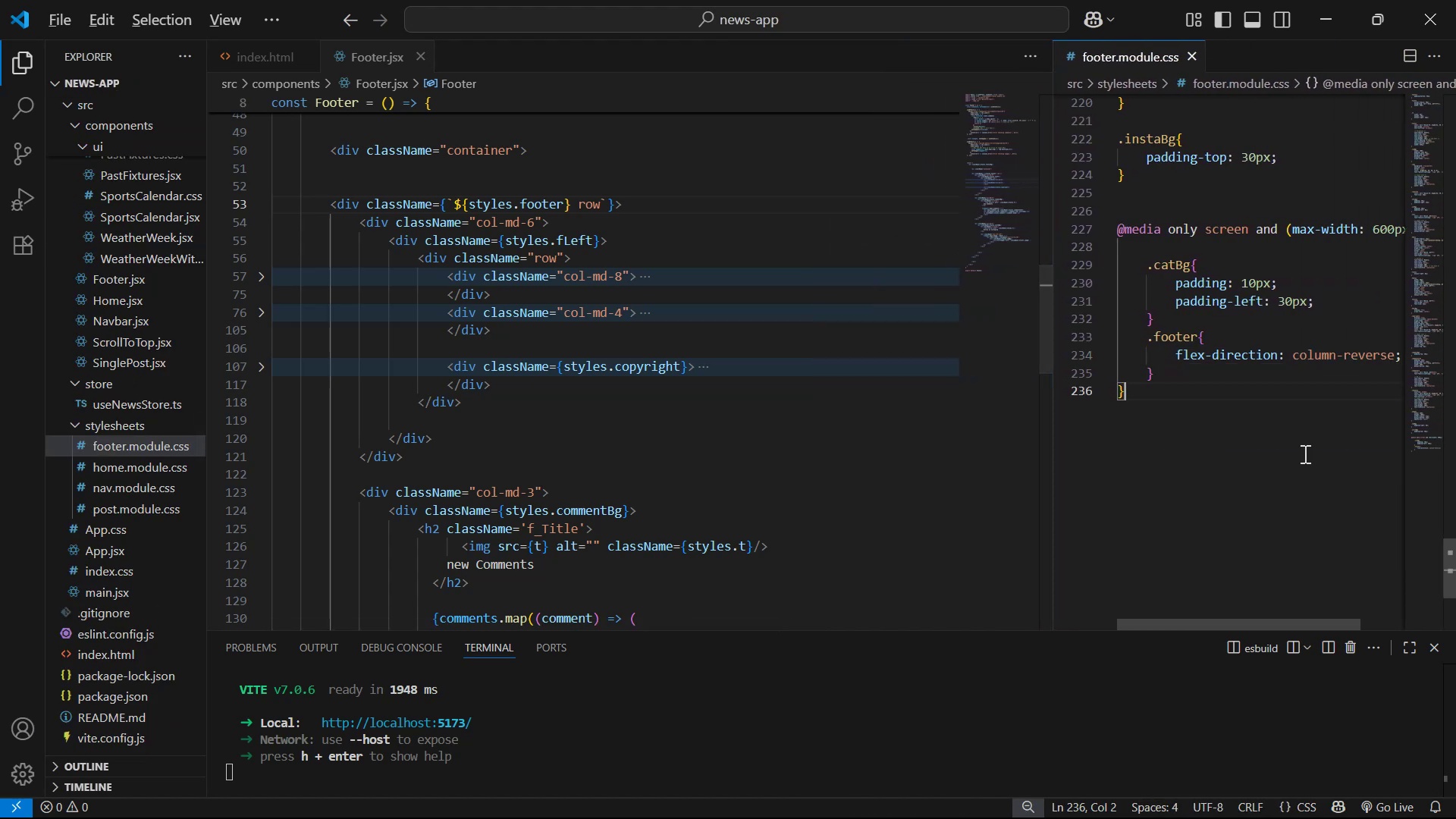 
key(Alt+Z)
 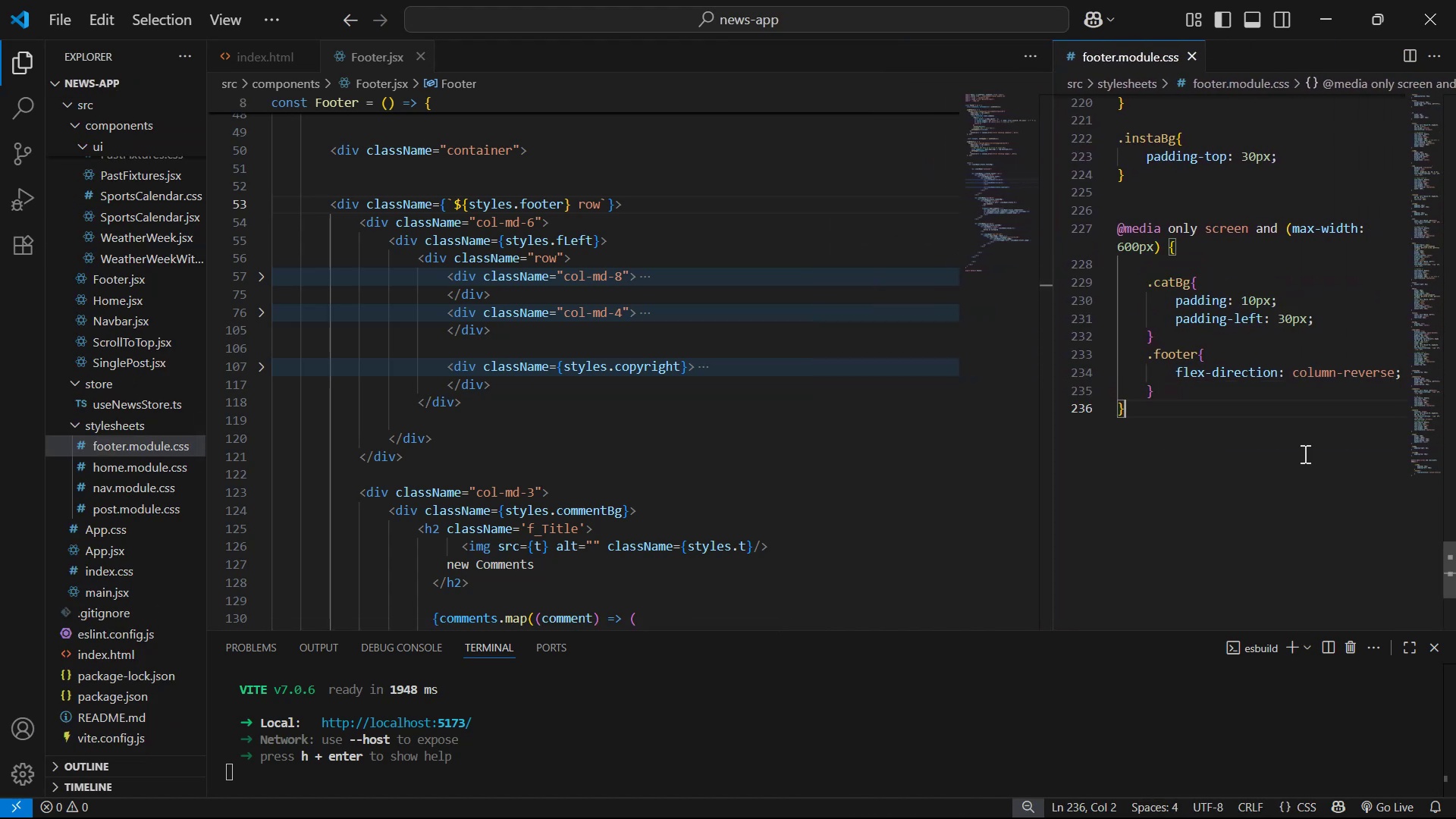 
key(Control+S)
 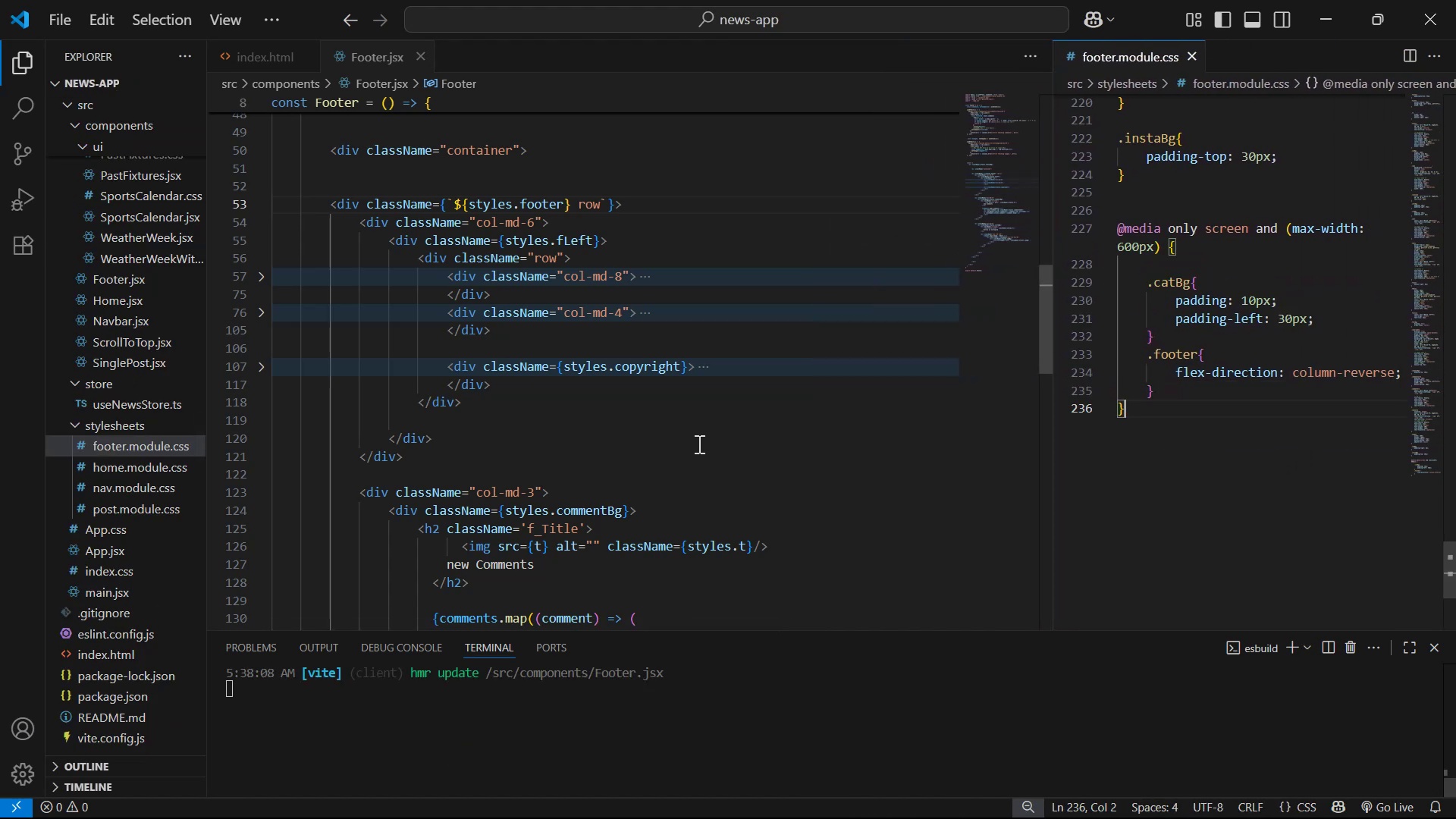 
scroll: coordinate [174, 237], scroll_direction: up, amount: 22.0
 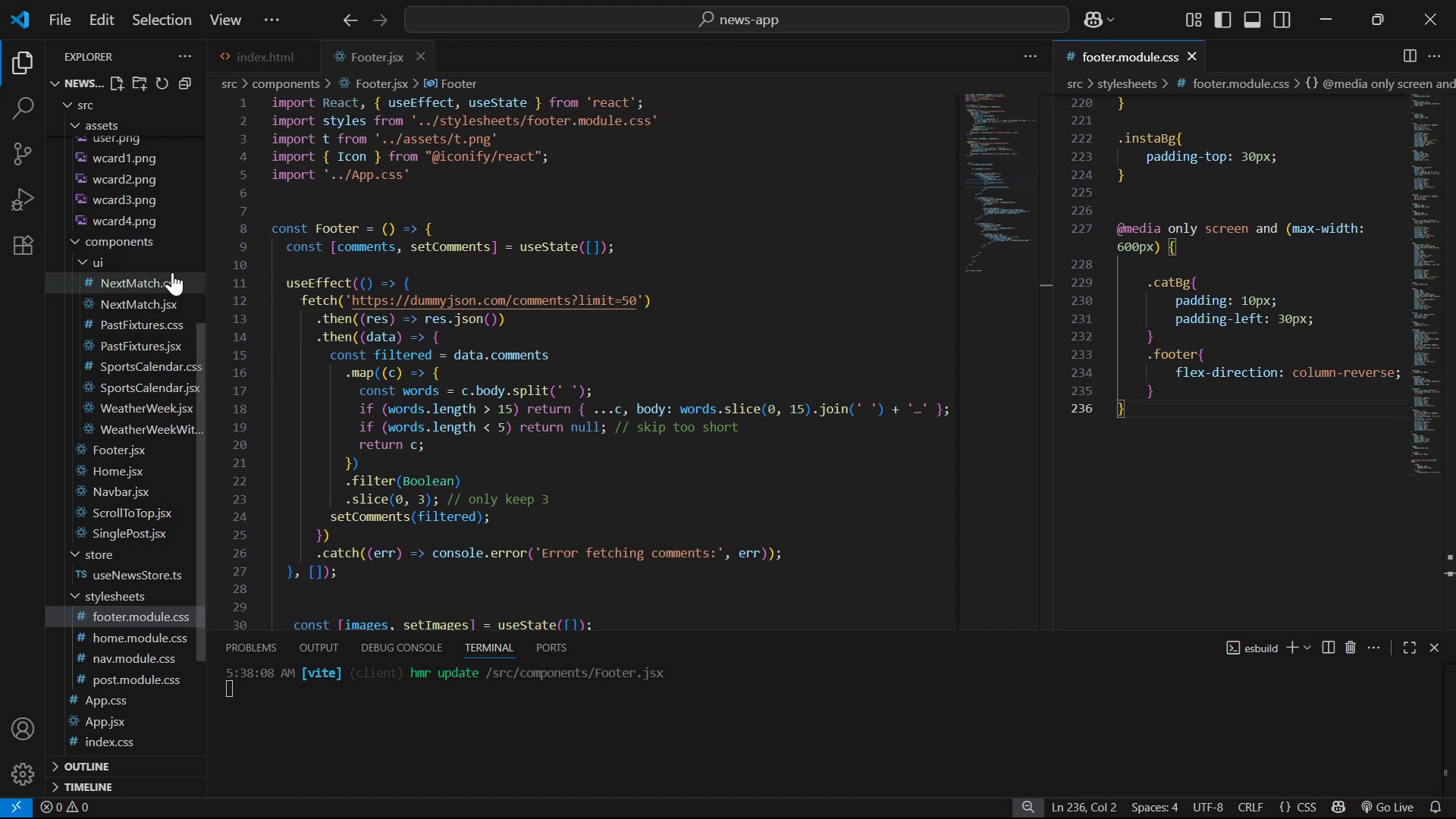 
left_click([165, 259])
 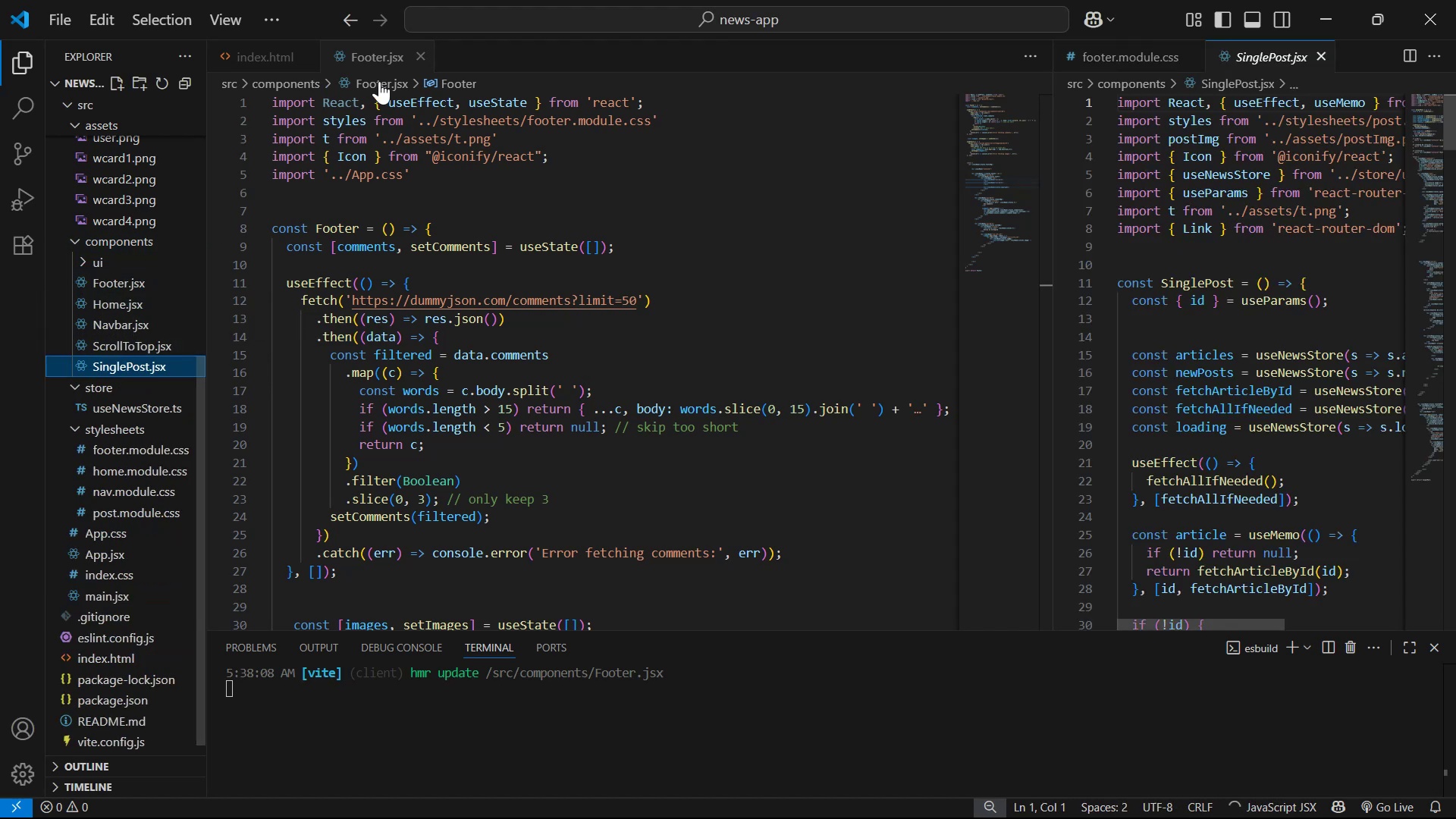 
left_click_drag(start_coordinate=[1269, 48], to_coordinate=[692, 51])
 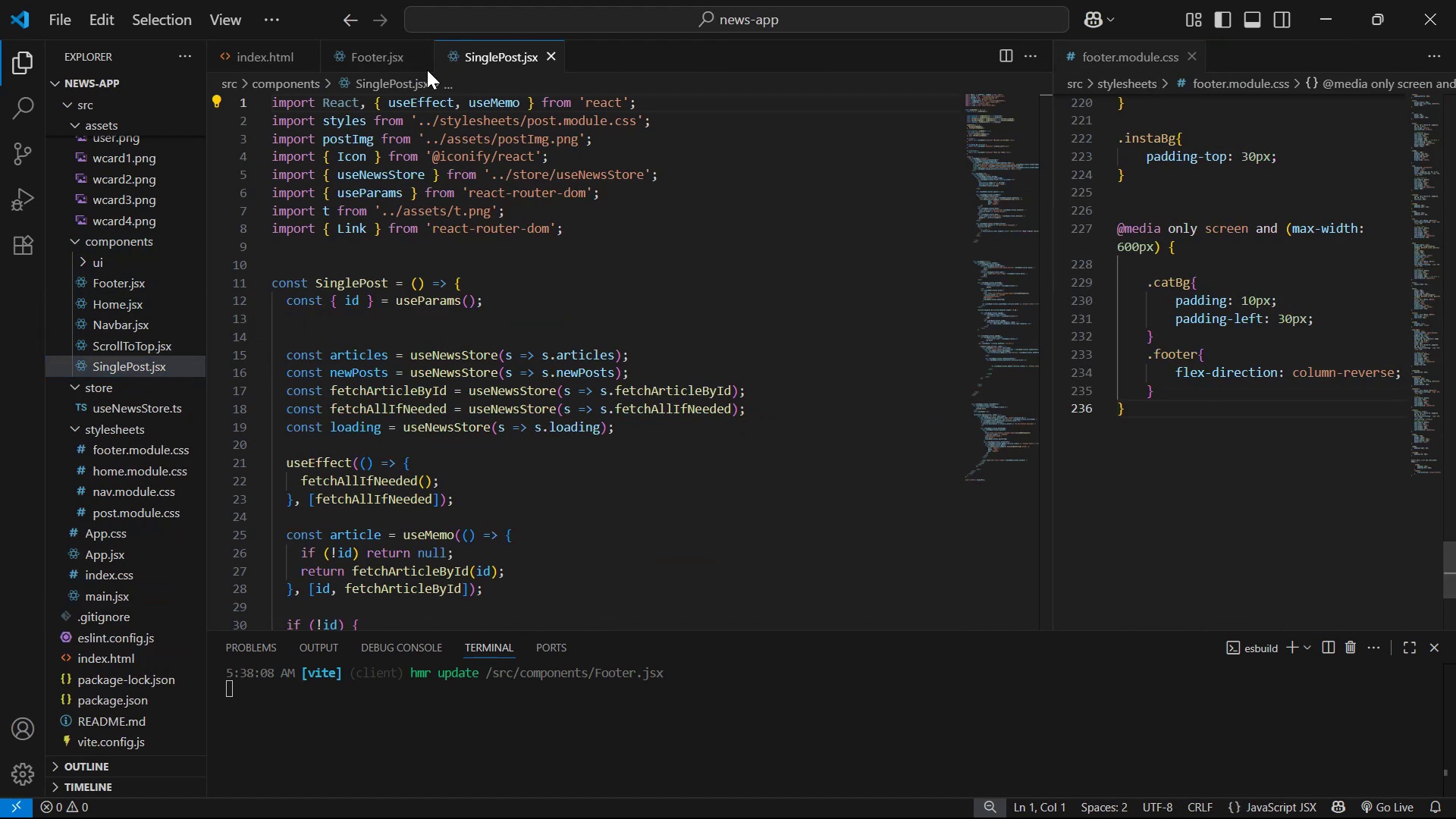 
left_click([425, 61])
 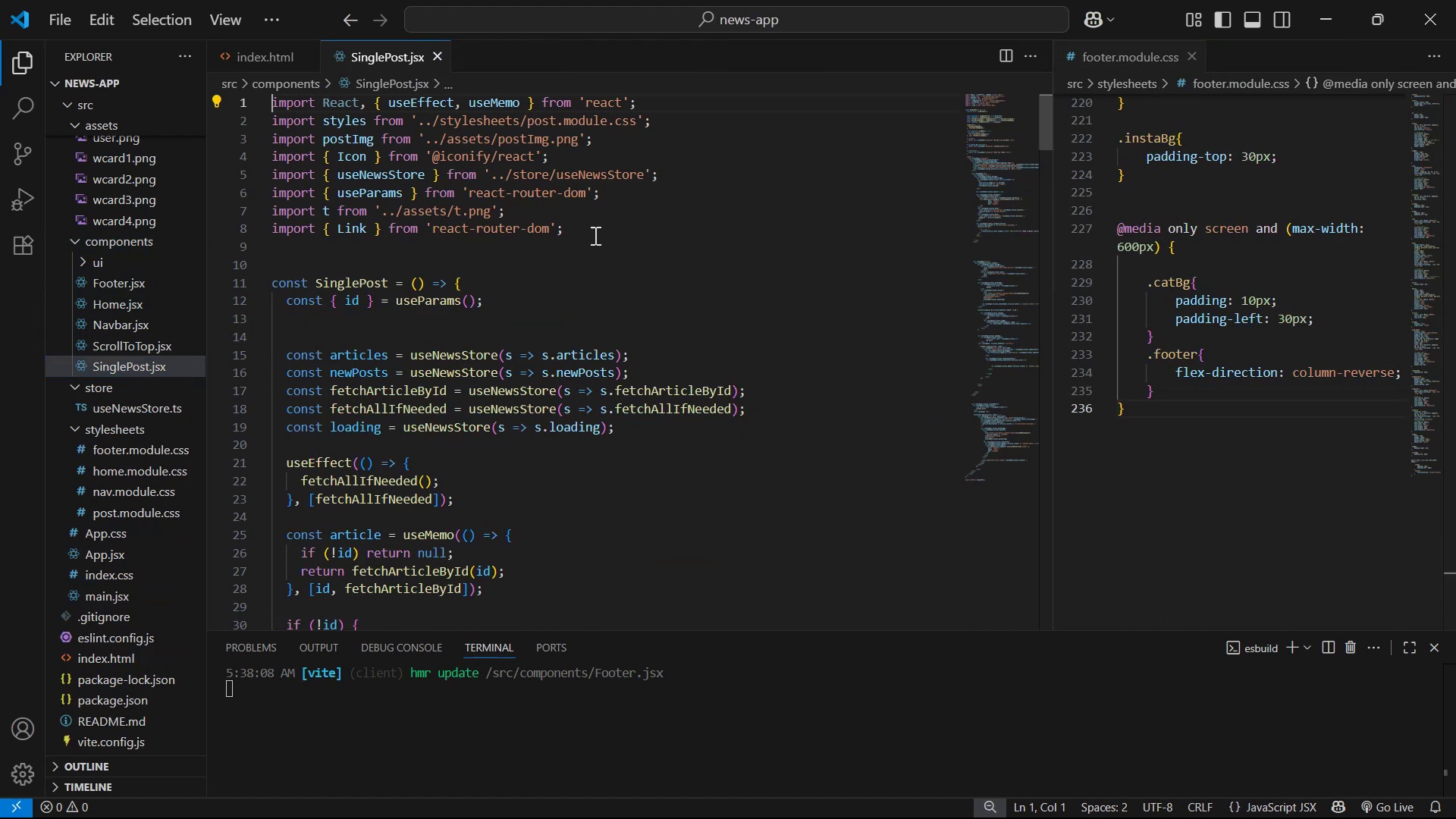 
left_click([598, 232])
 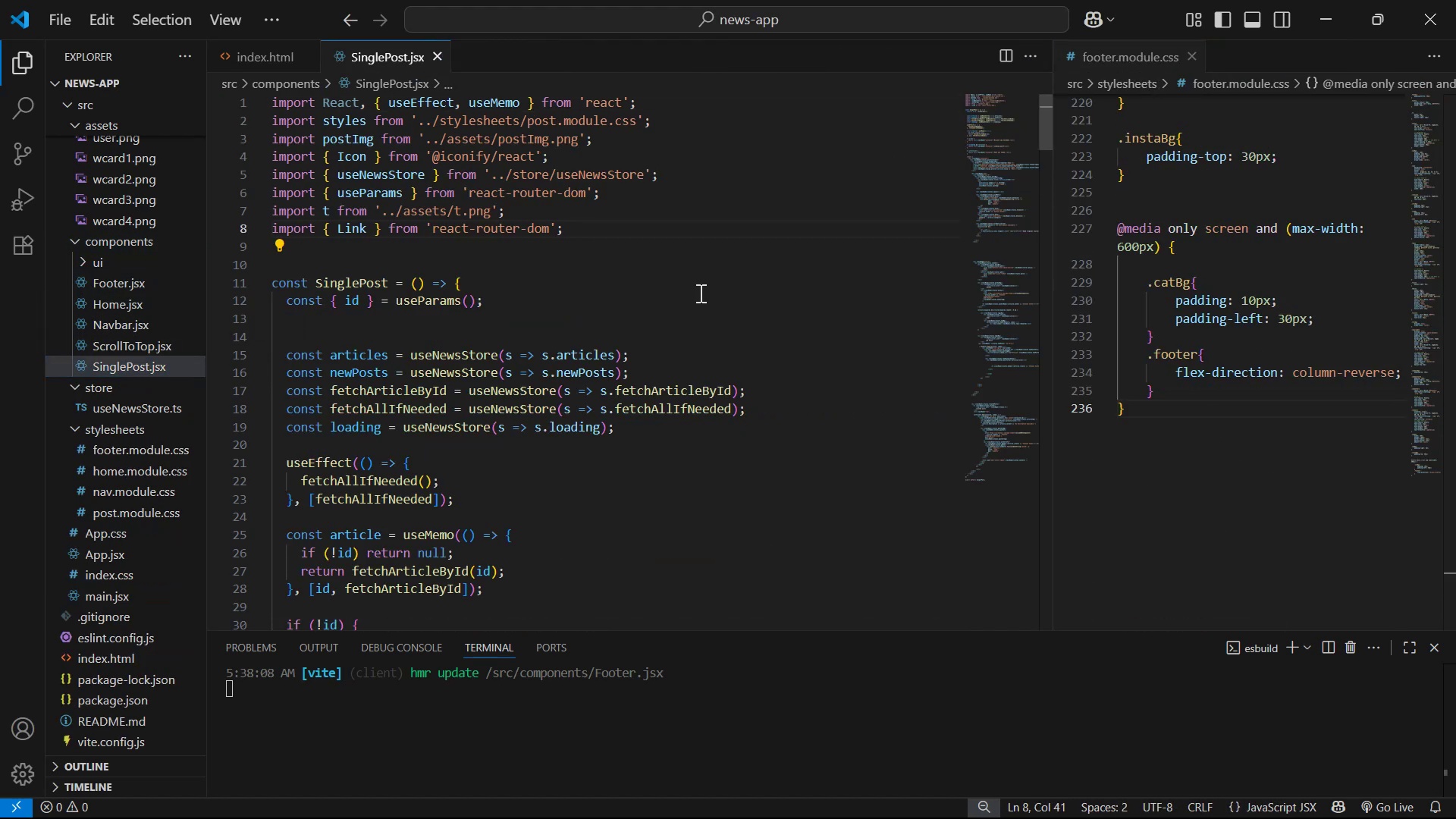 
key(Enter)
 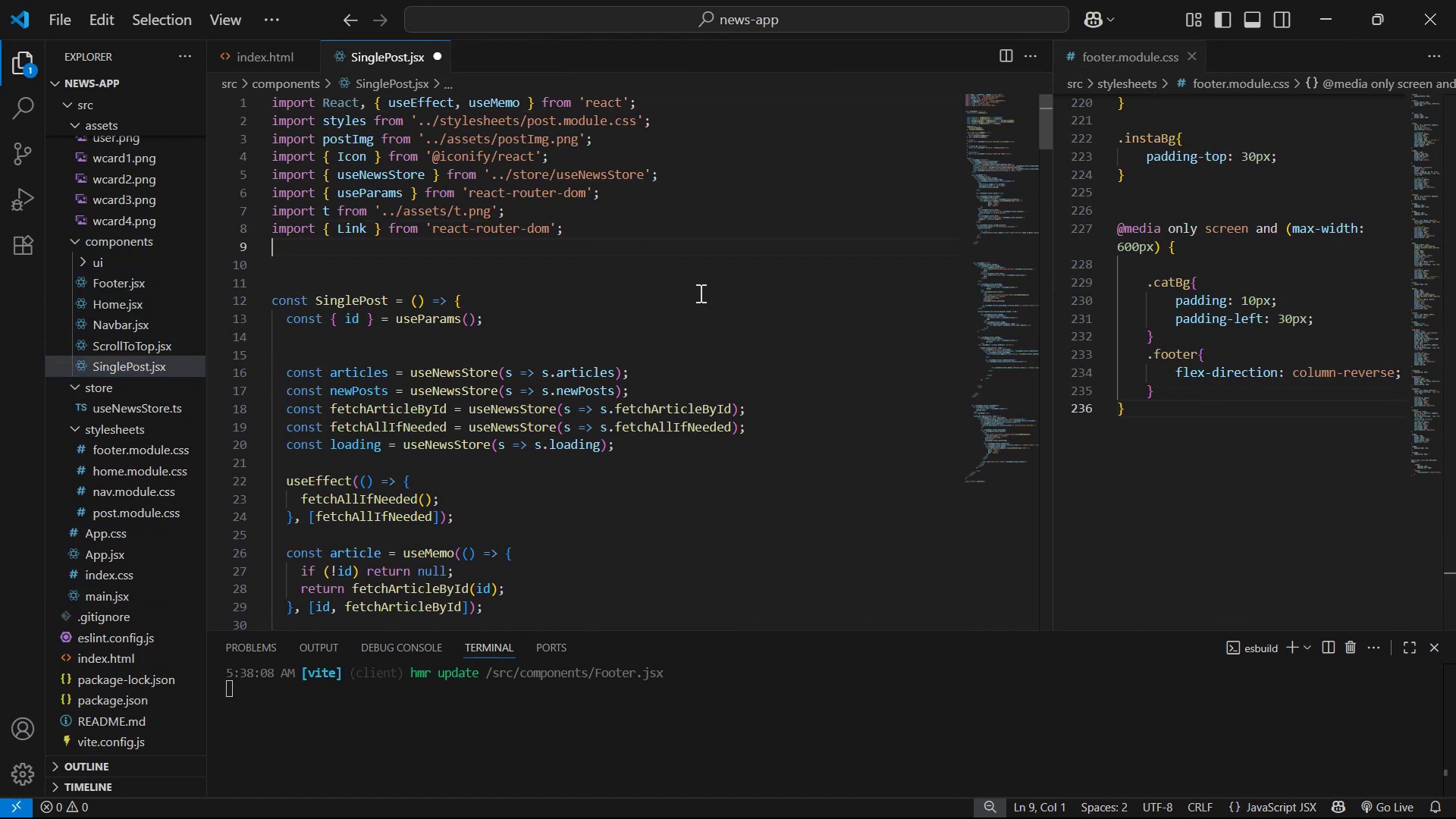 
type(imp)
 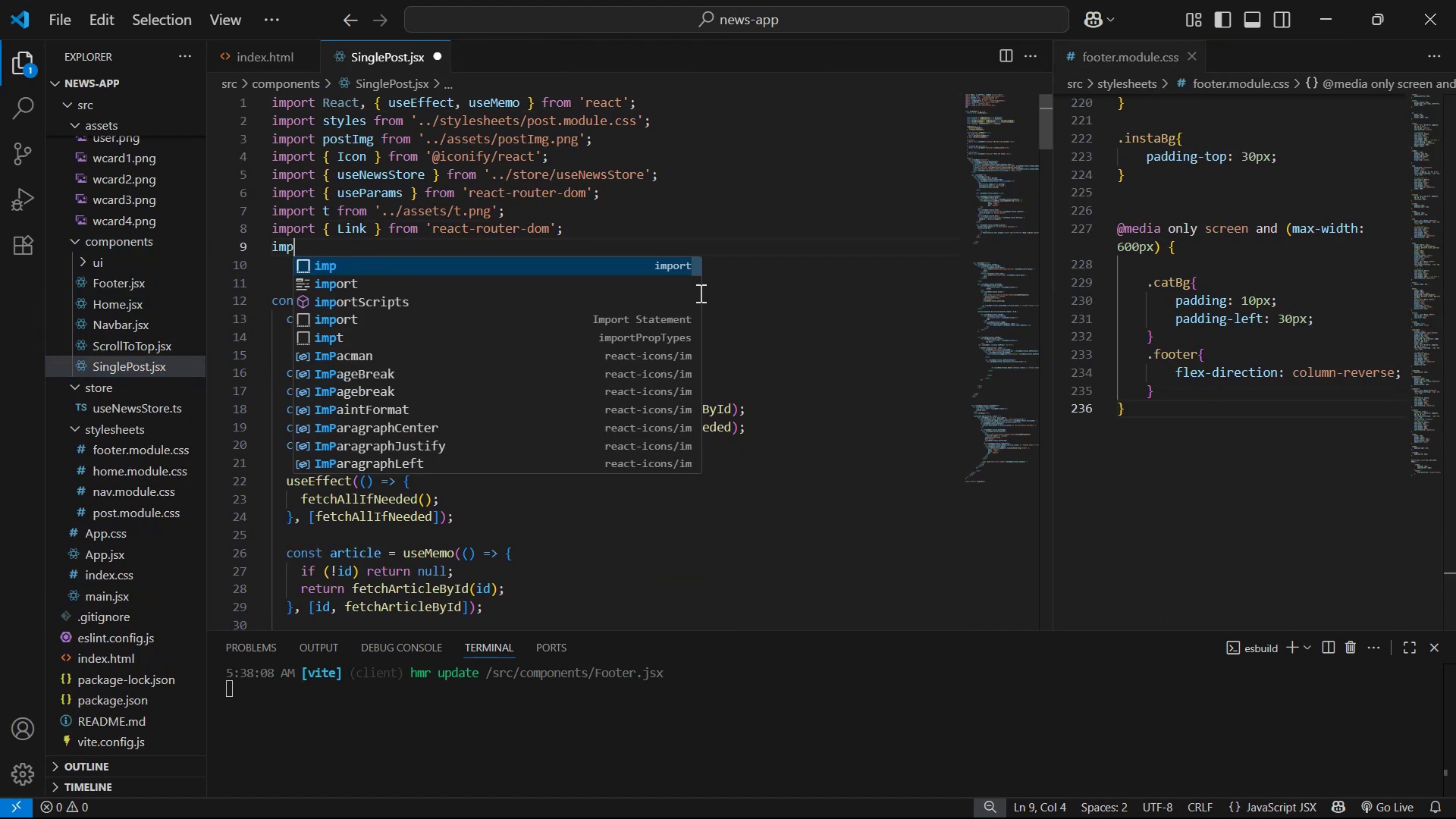 
key(Enter)
 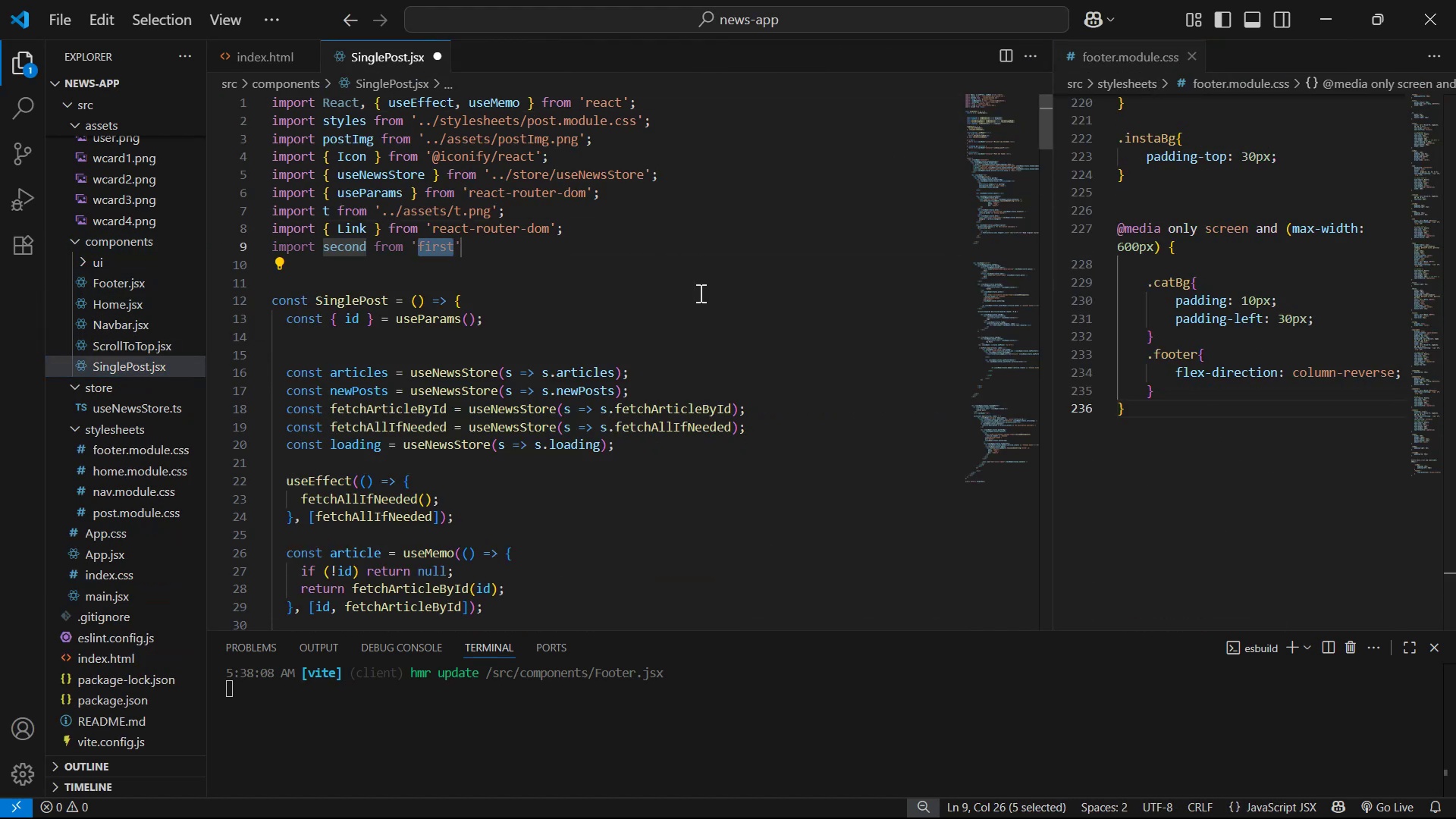 
hold_key(key=ArrowRight, duration=0.47)
 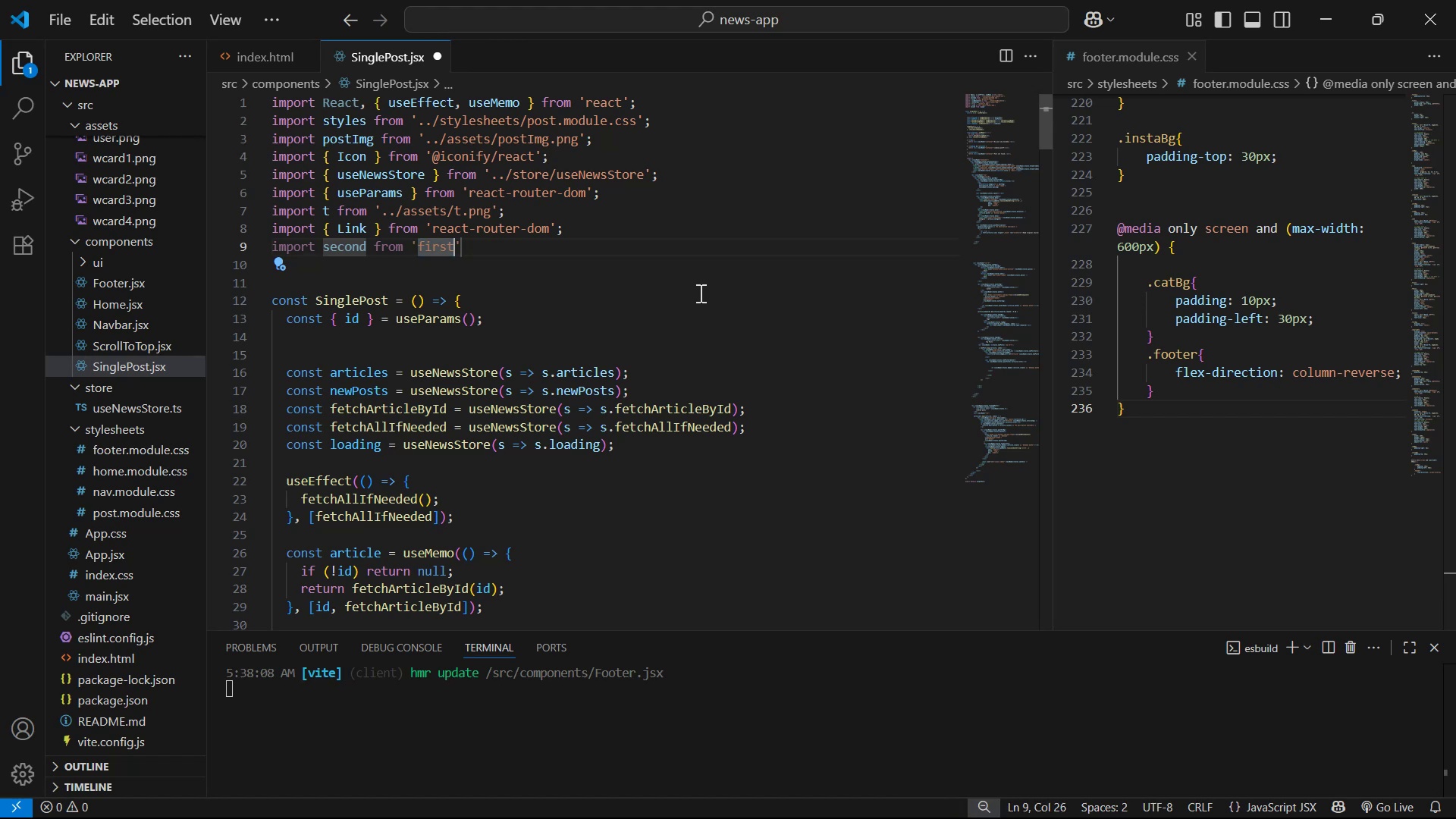 
key(ArrowRight)
 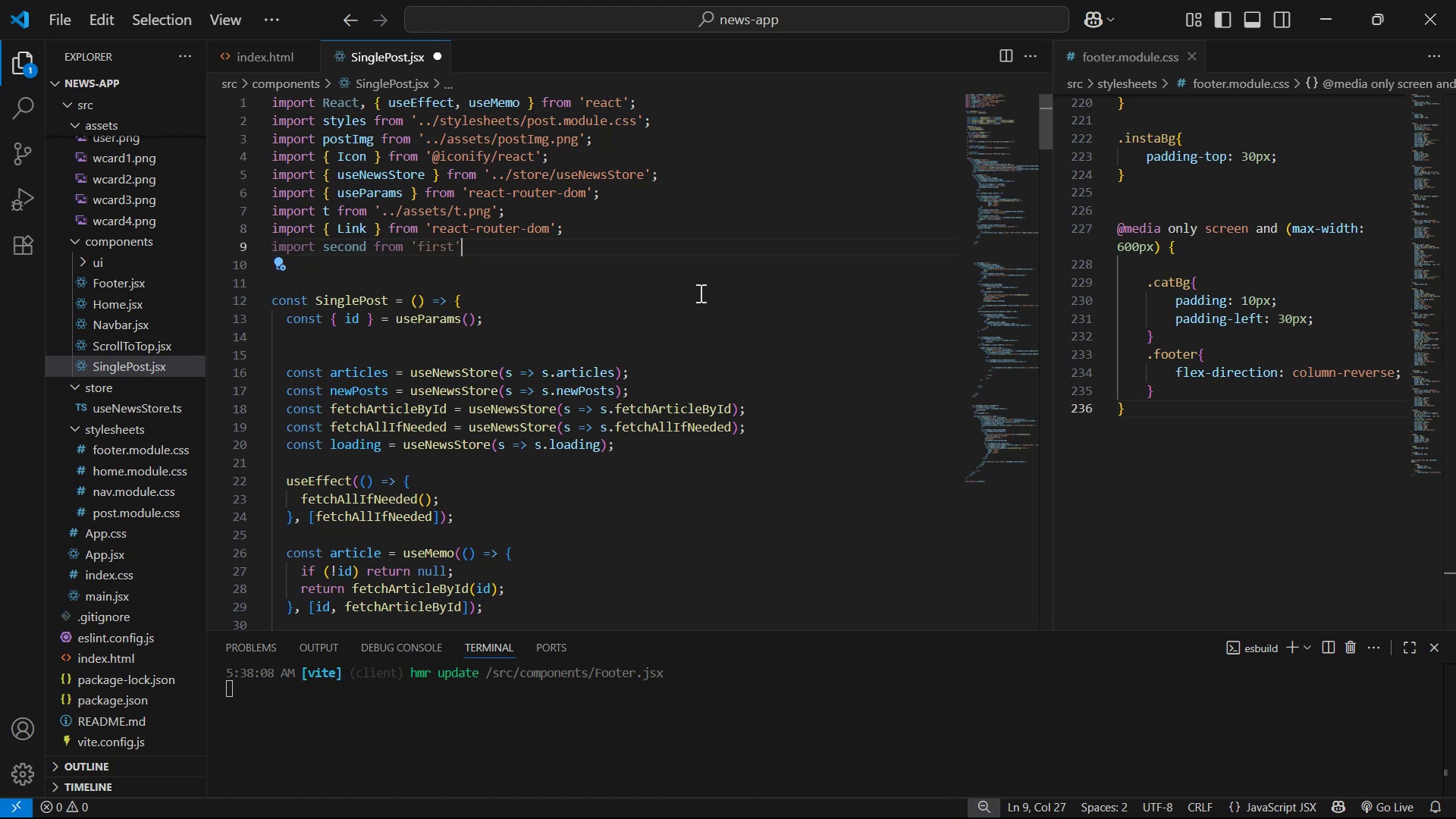 
hold_key(key=Backspace, duration=1.01)
 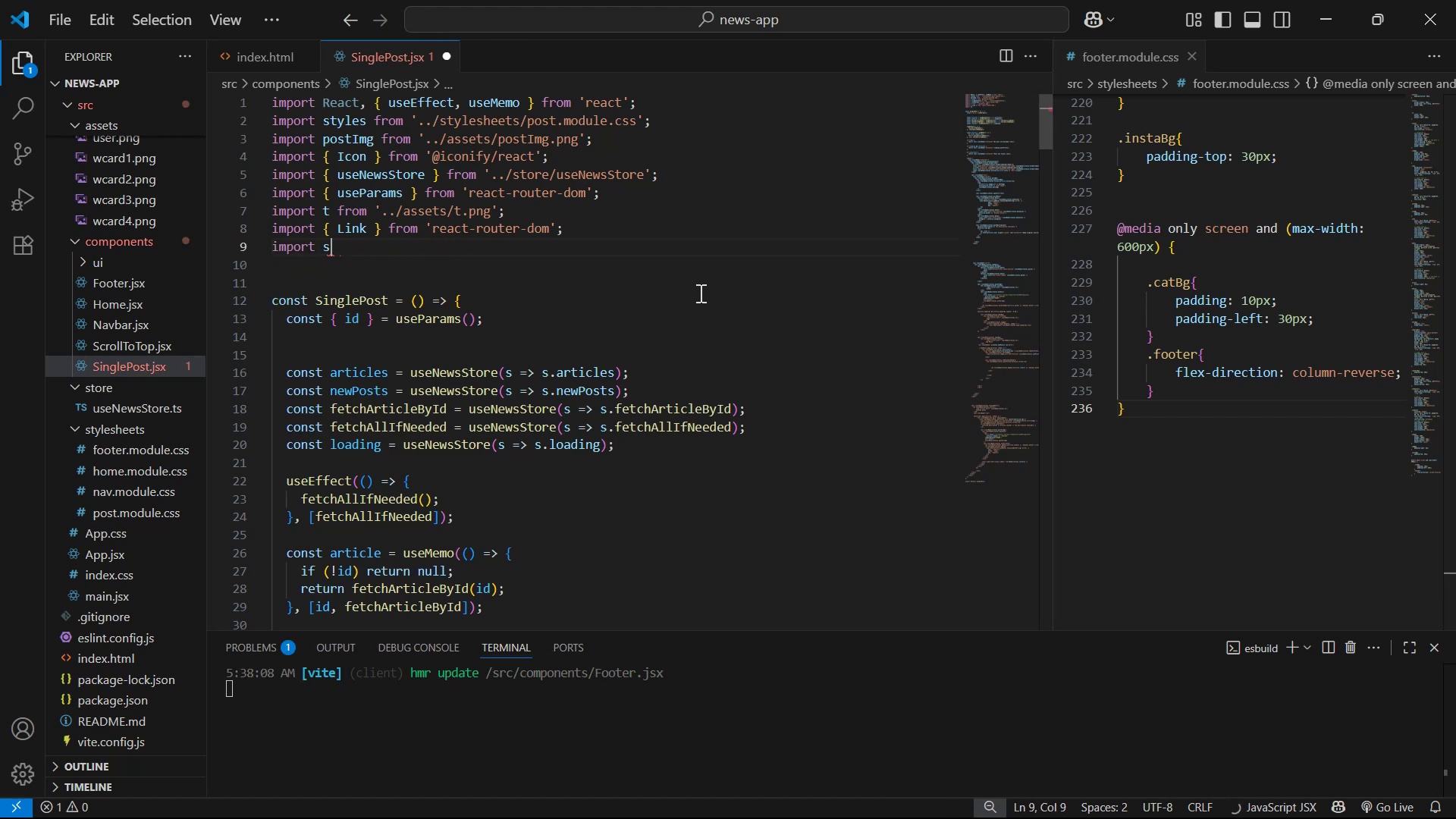 
key(Backspace)
type(ad1 fro)
 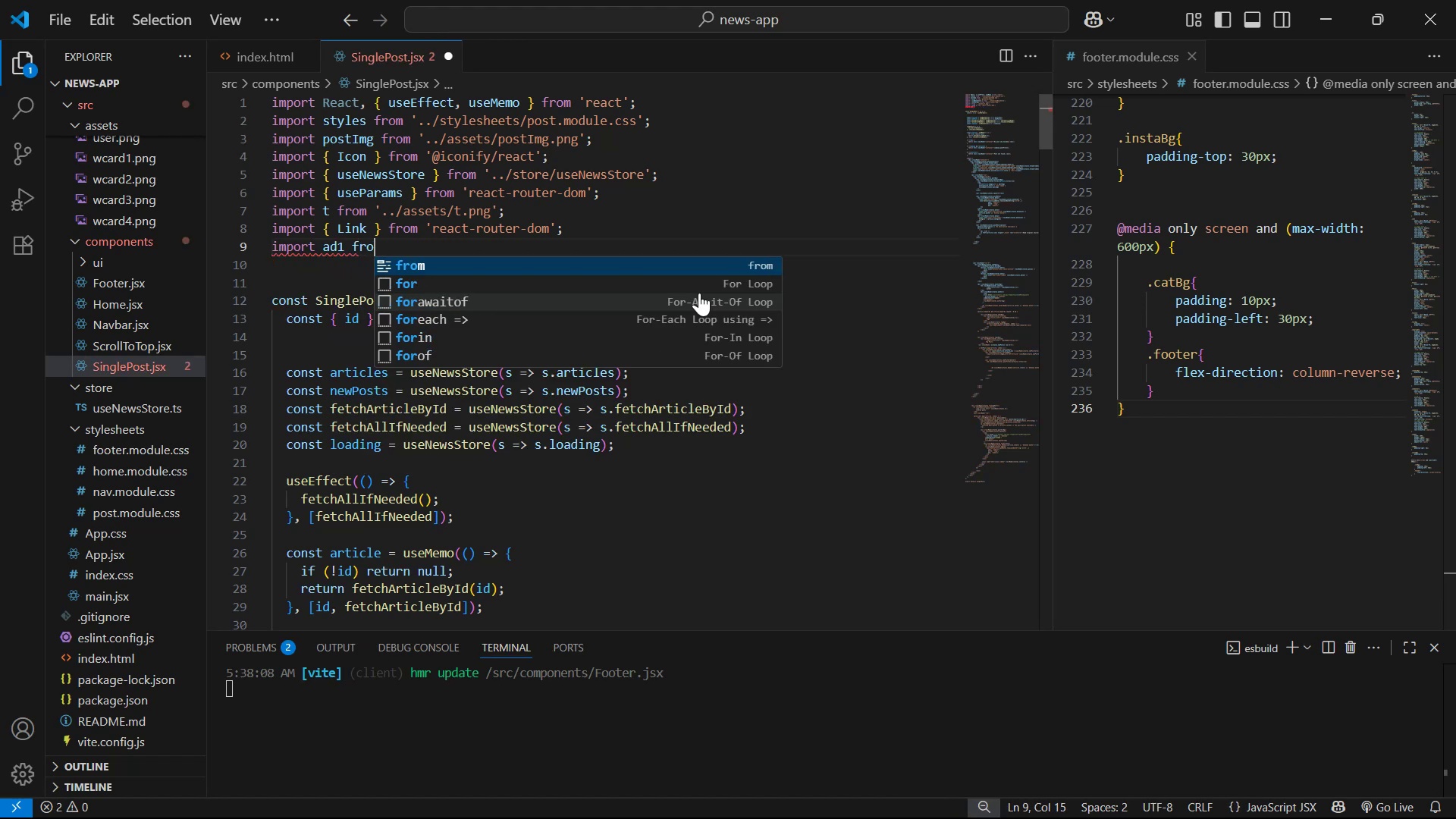 
key(Enter)
 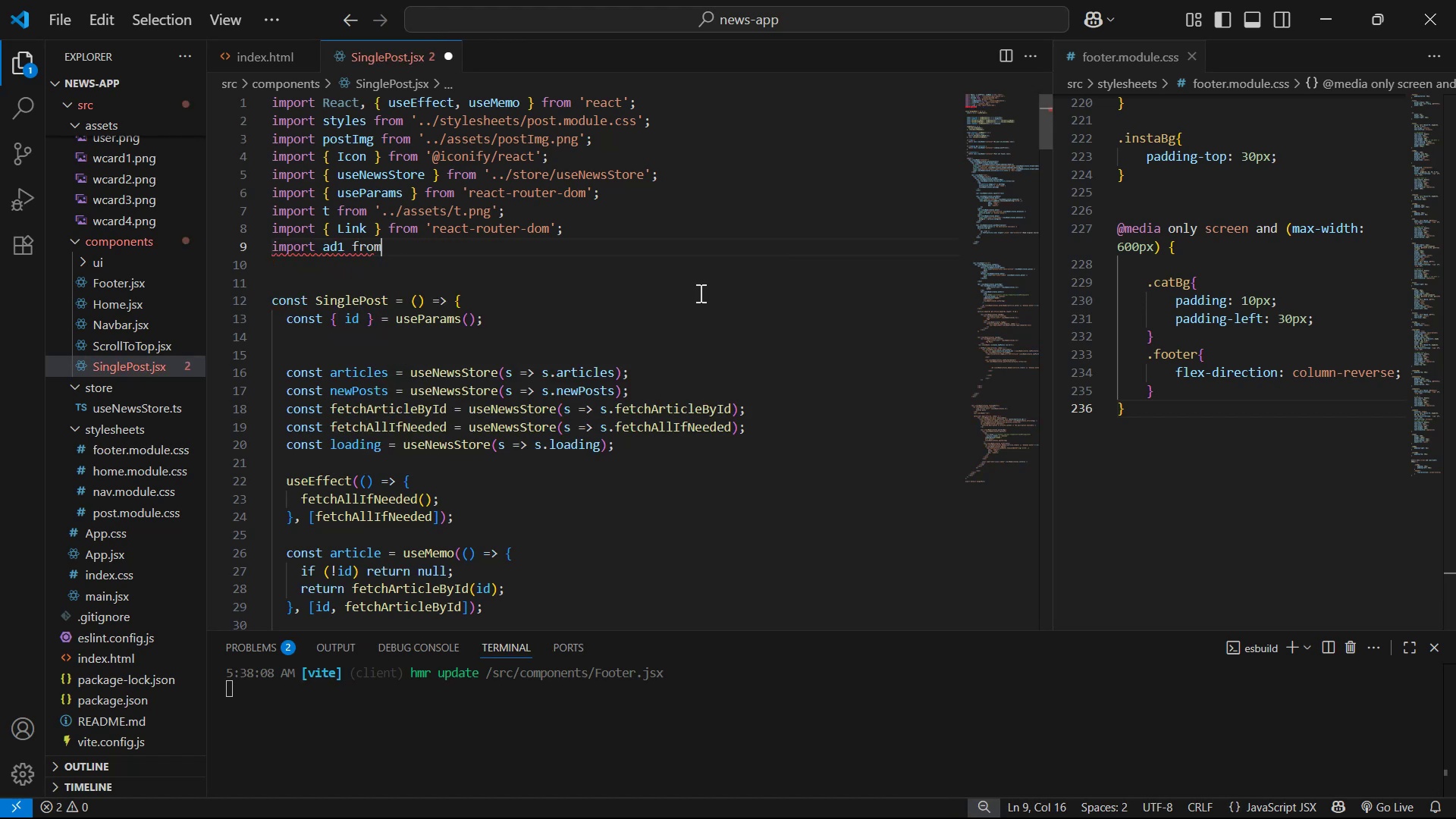 
key(Space)
 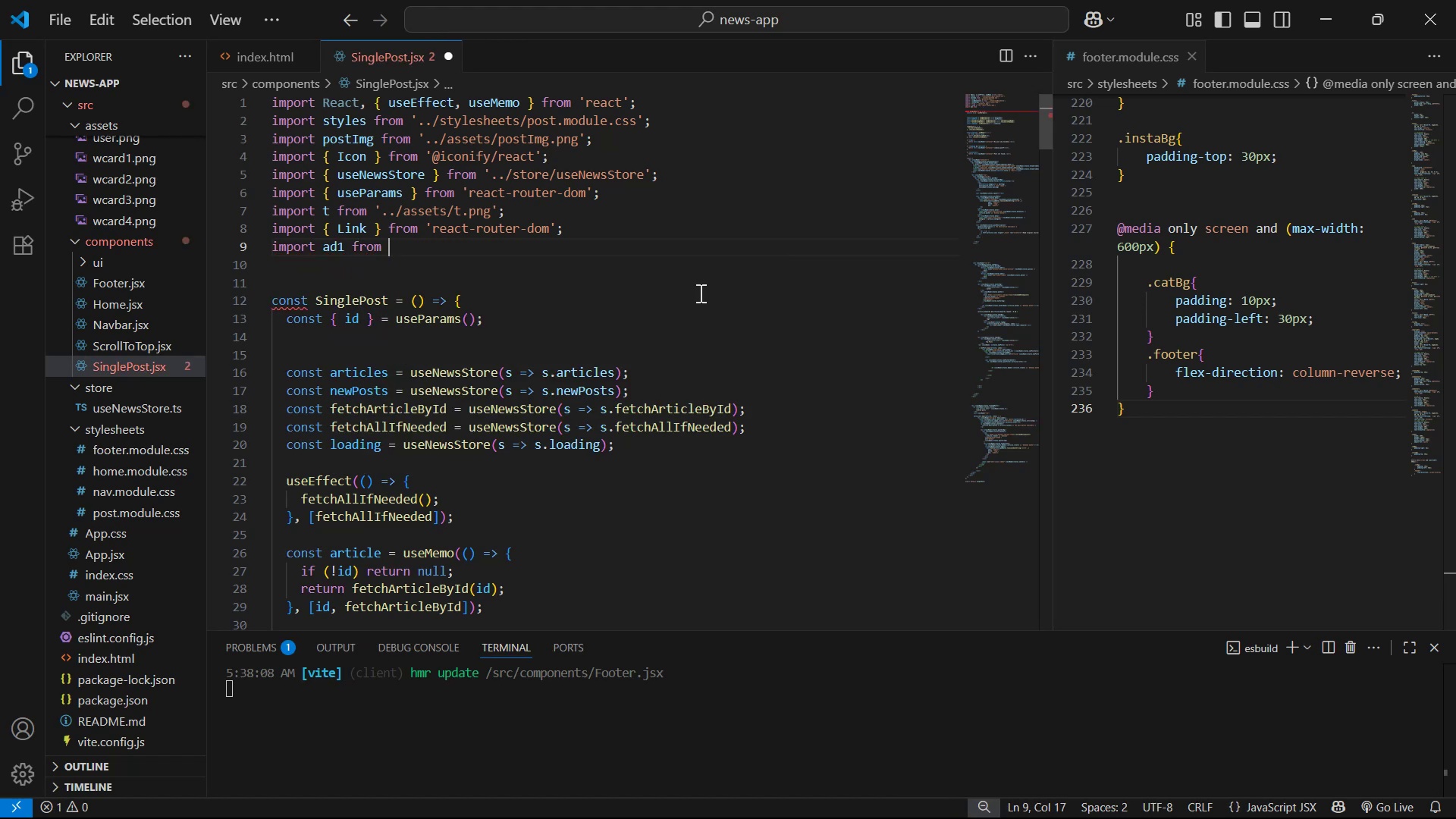 
key(Quote)
 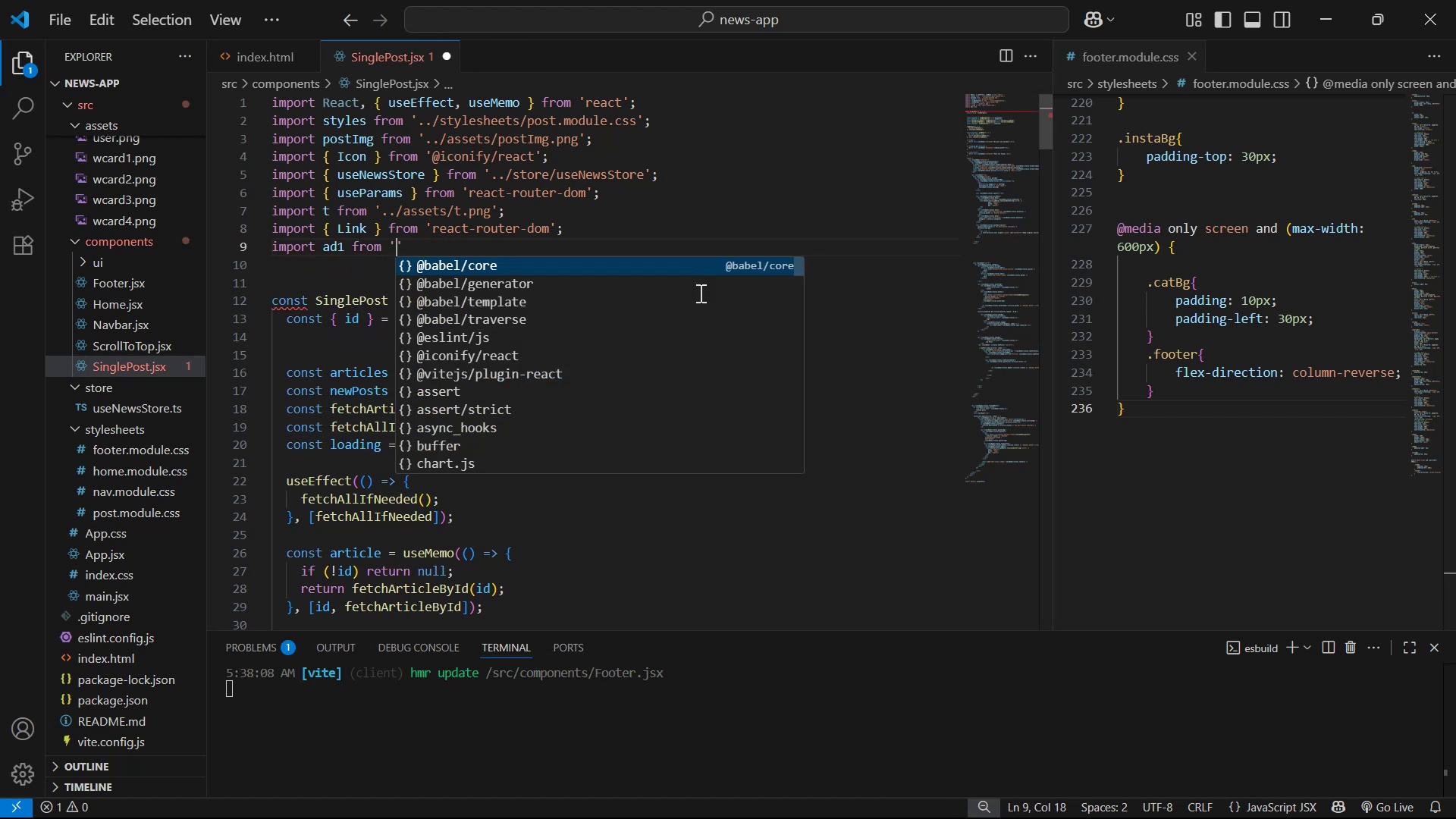 
key(Period)
 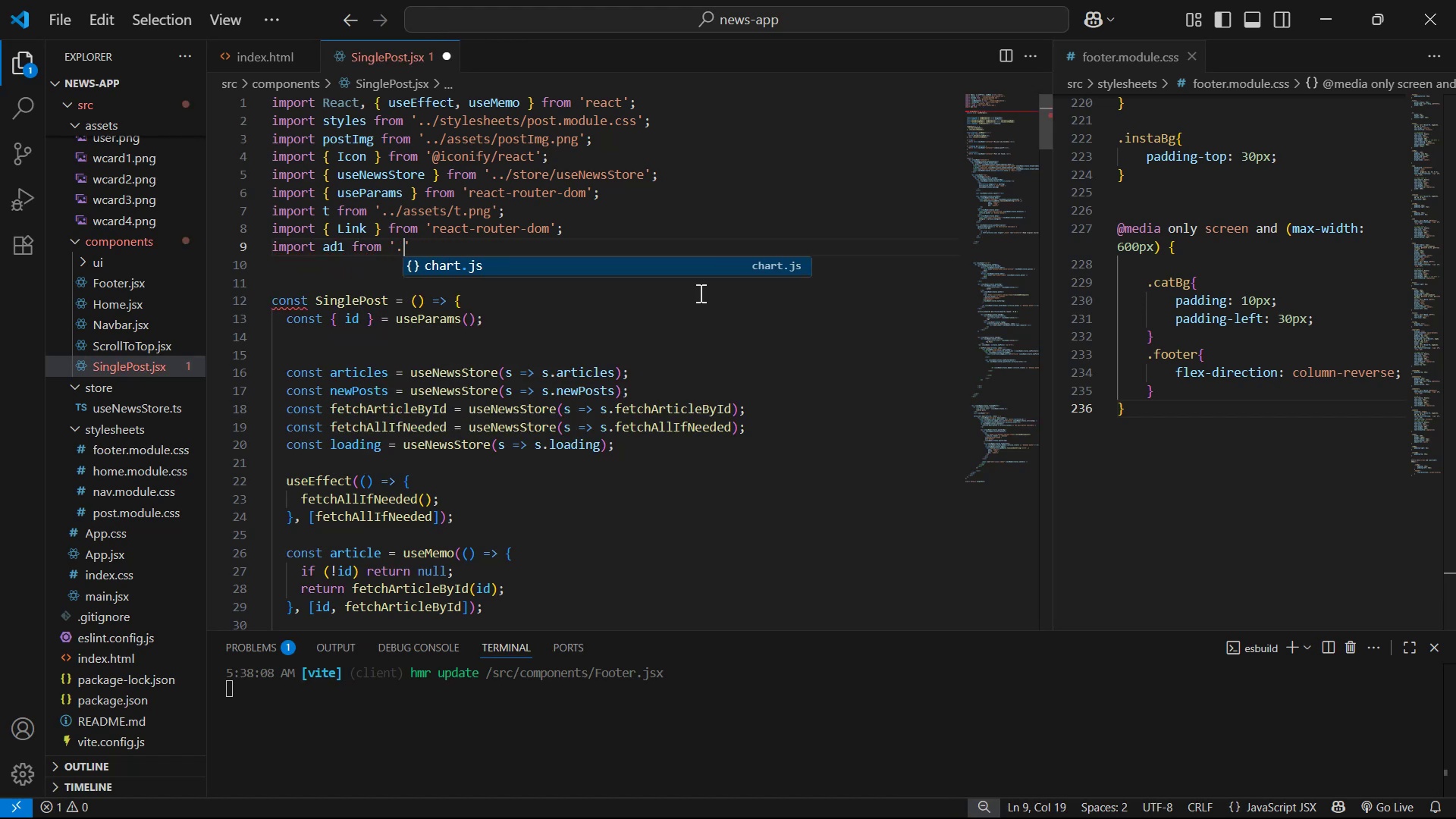 
key(Period)
 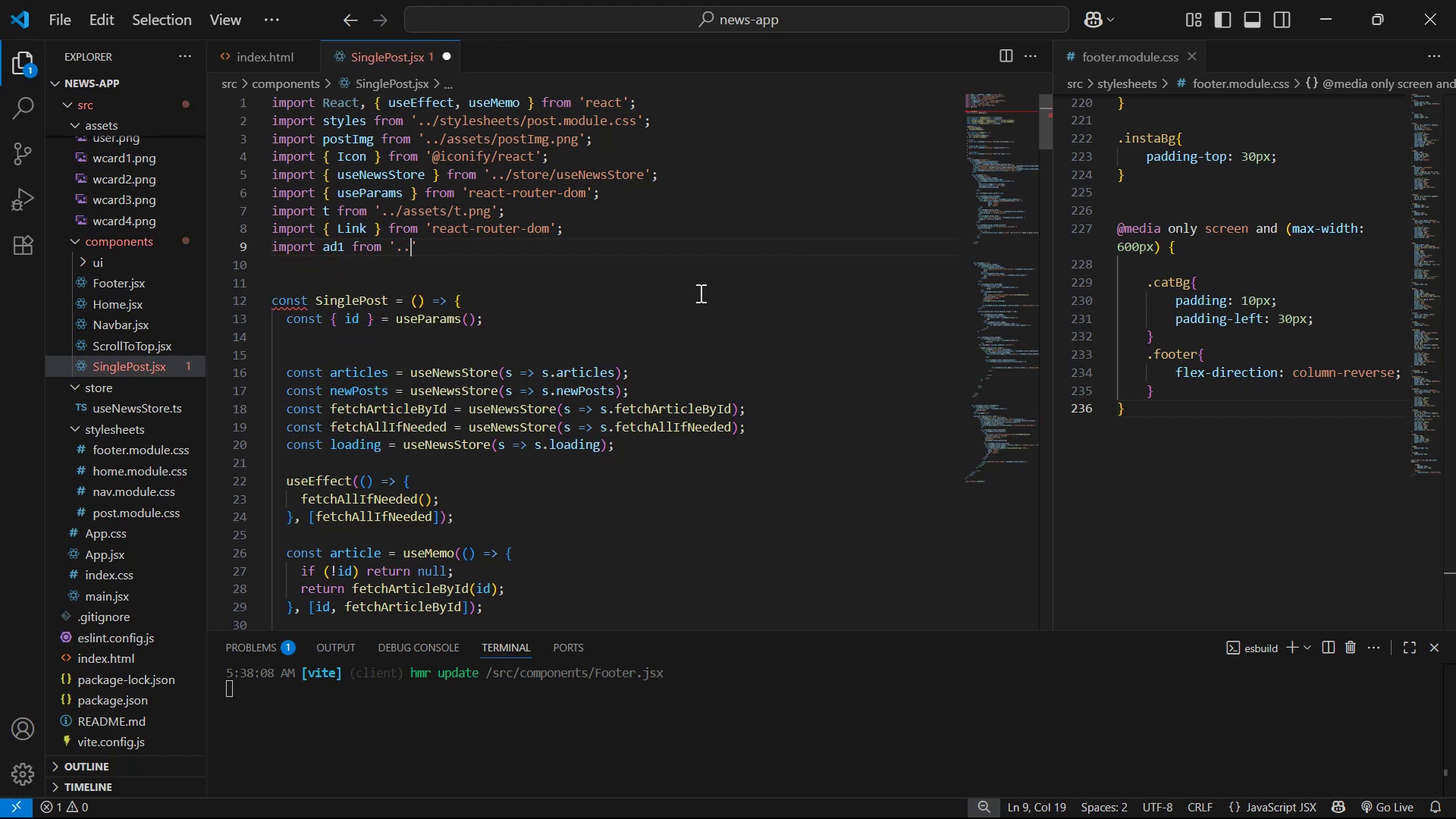 
key(Slash)
 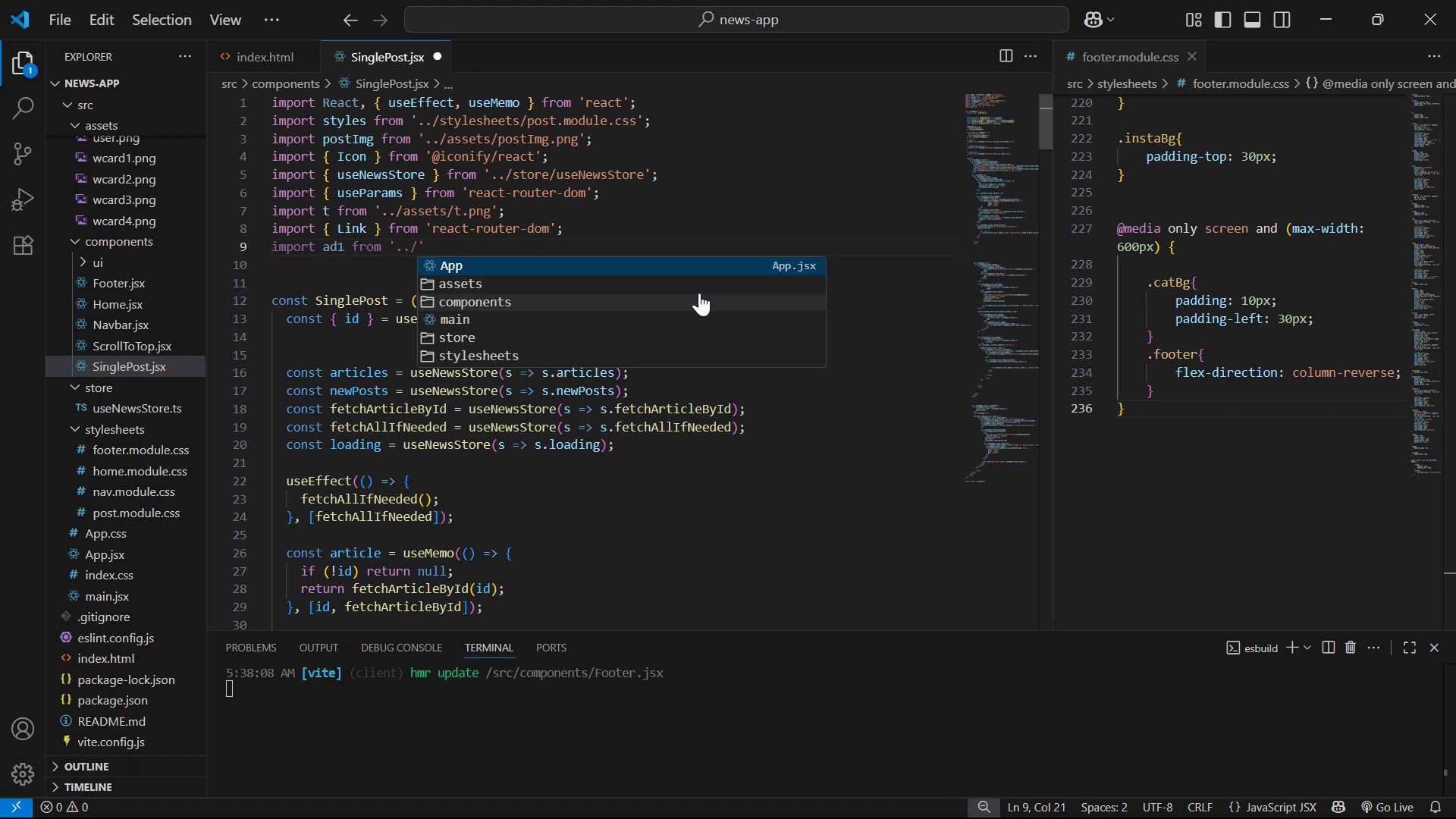 
key(ArrowDown)
 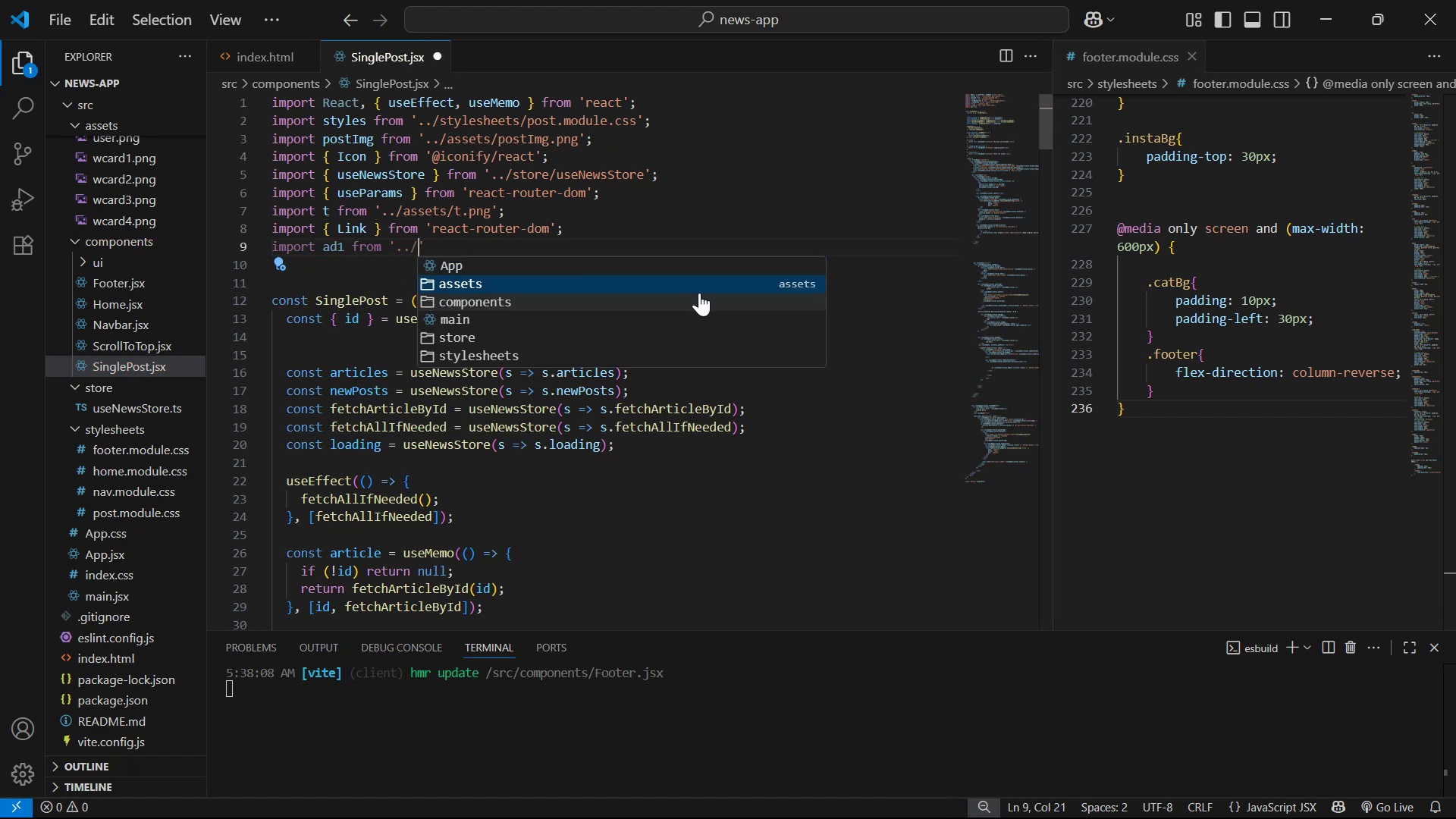 
key(Enter)
 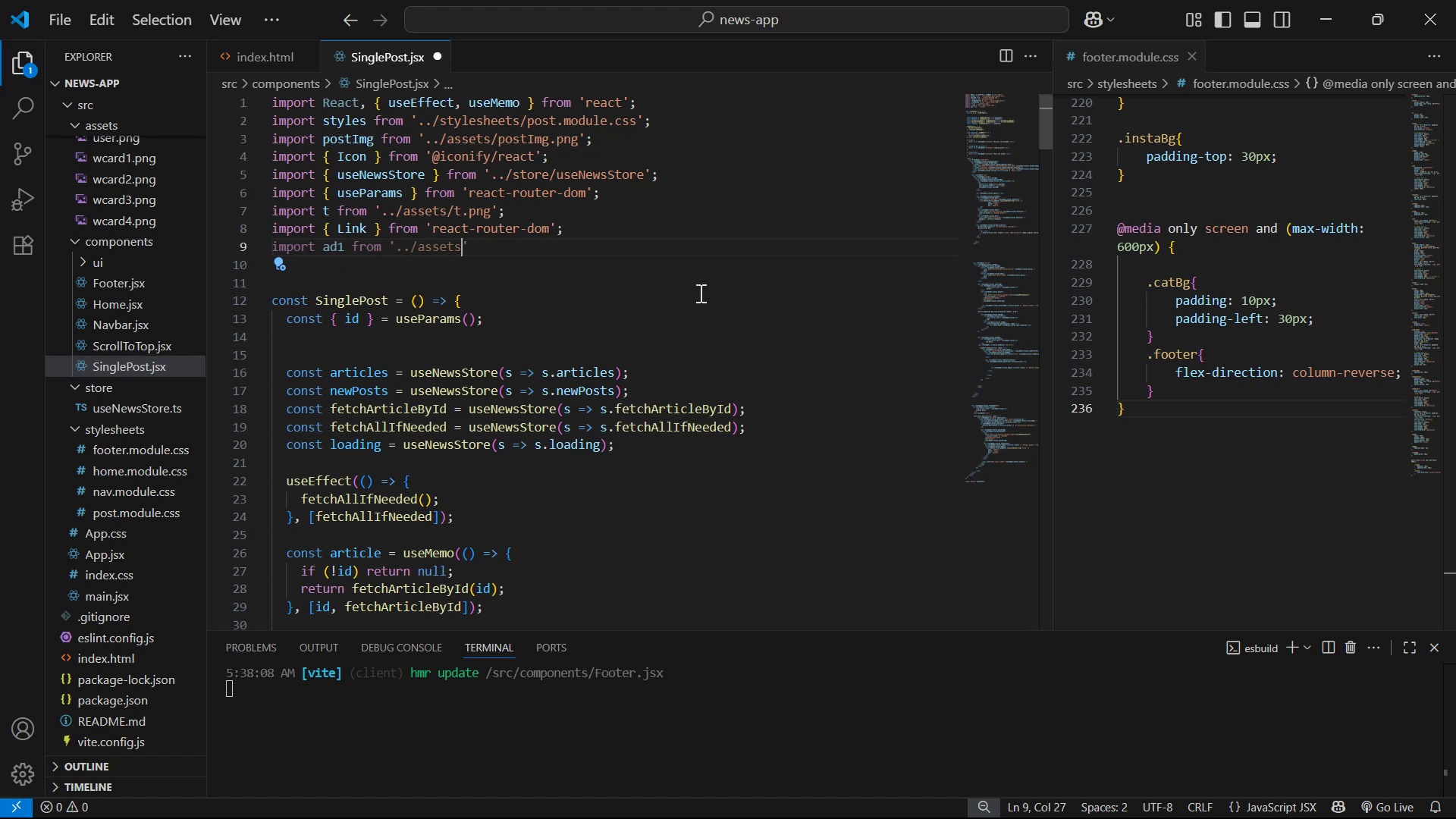 
type(/ad1.png)
 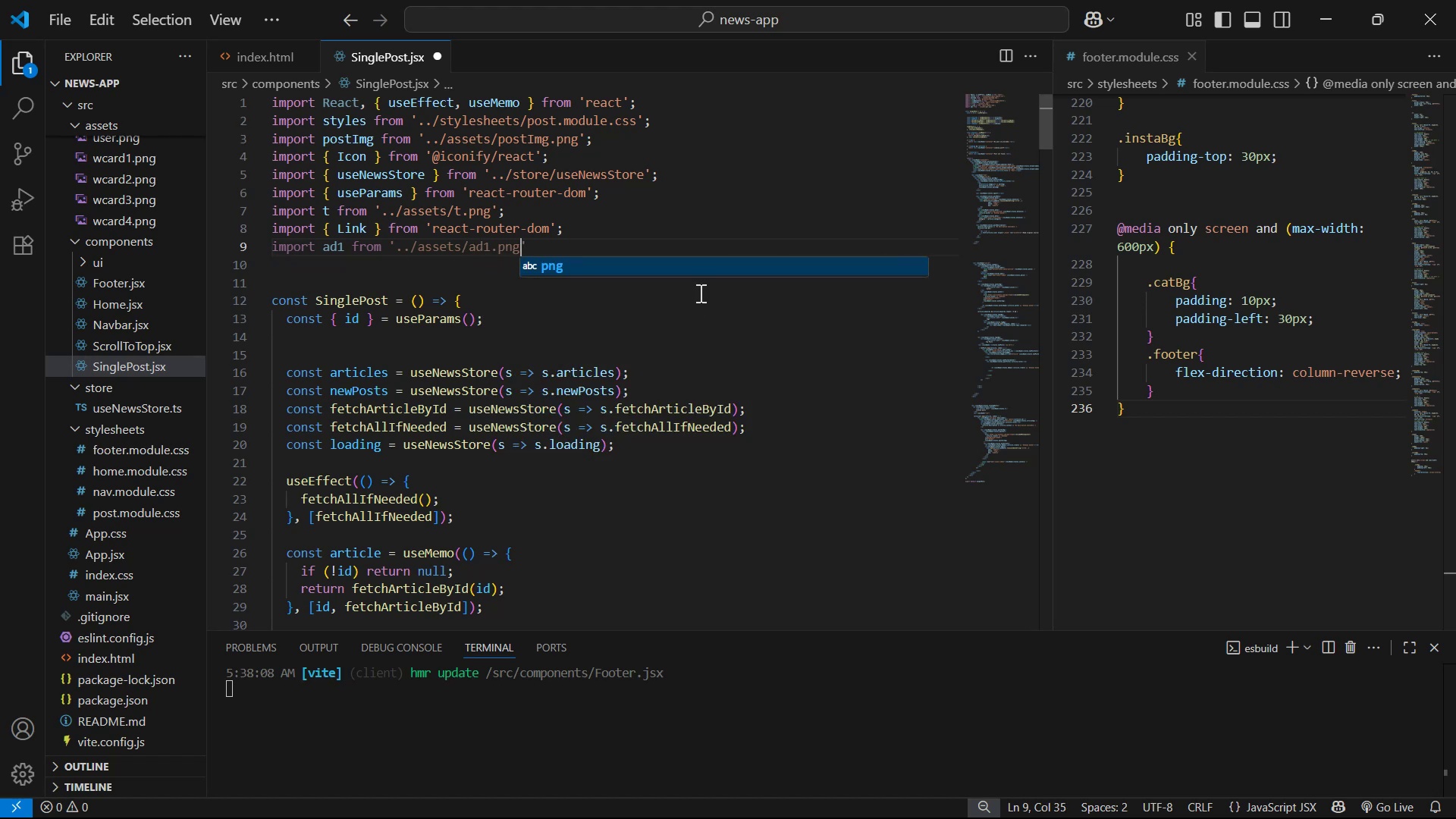 
key(Alt+Shift+ArrowDown)
 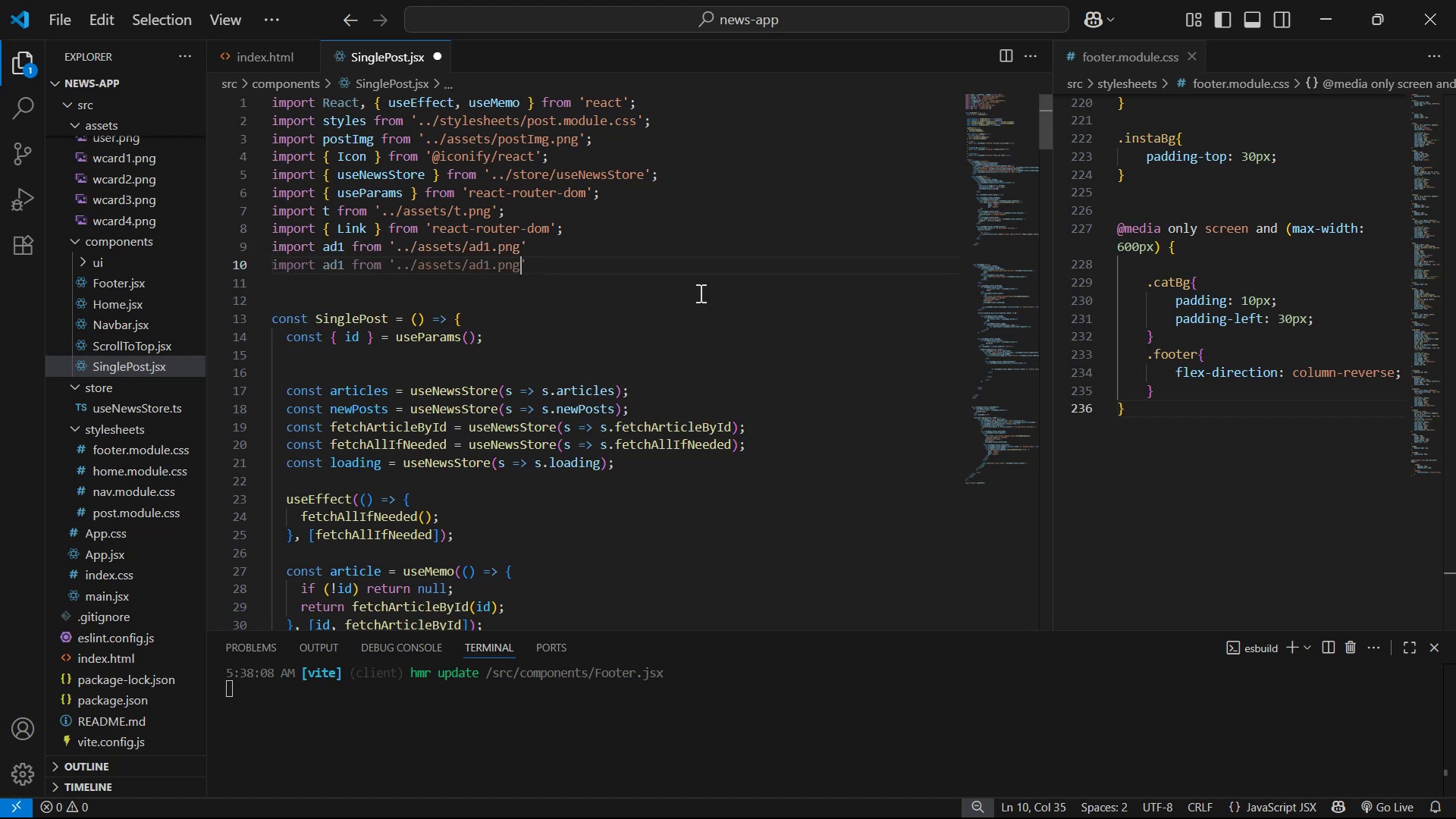 
key(ArrowLeft)
 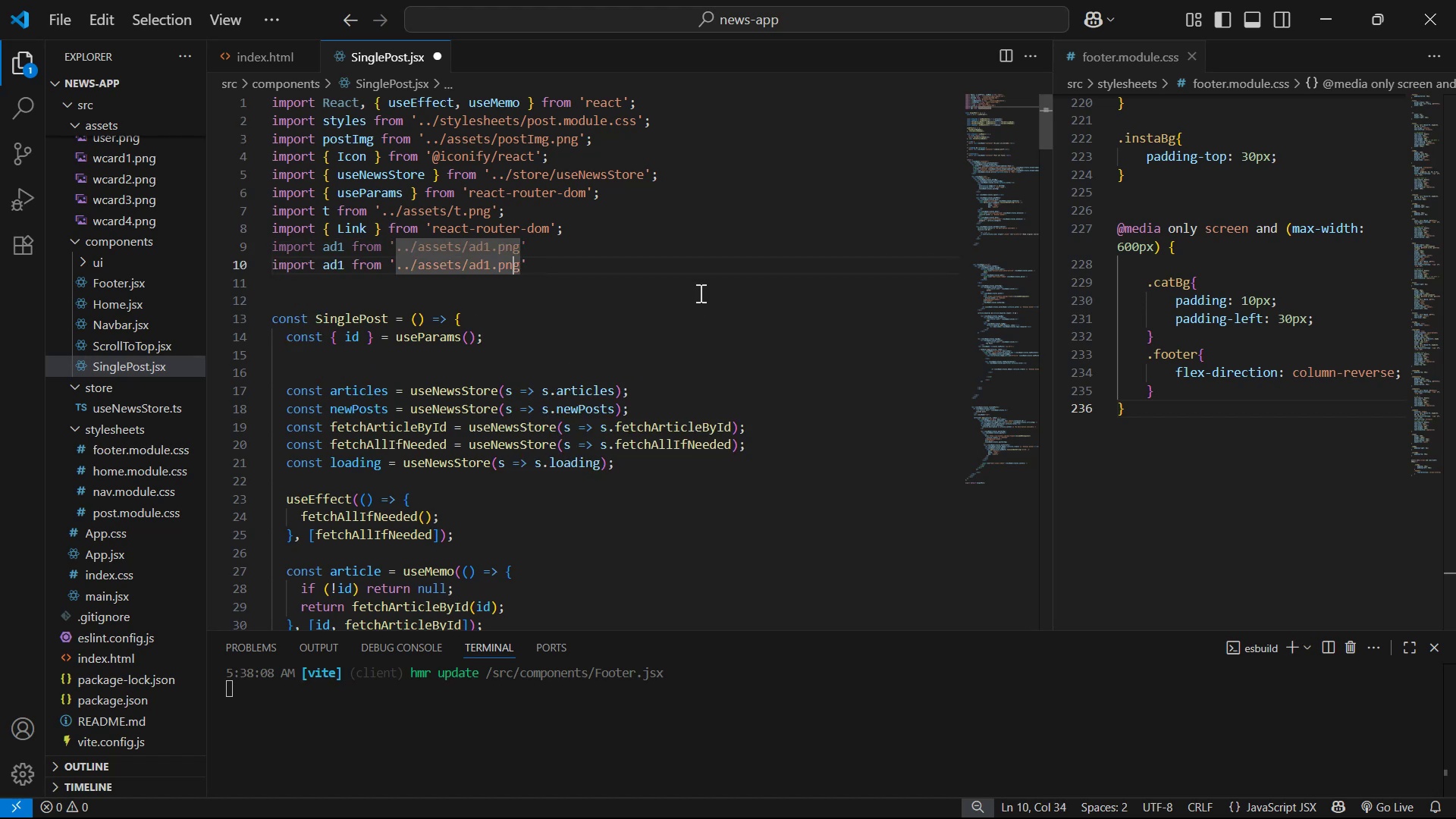 
key(ArrowLeft)
 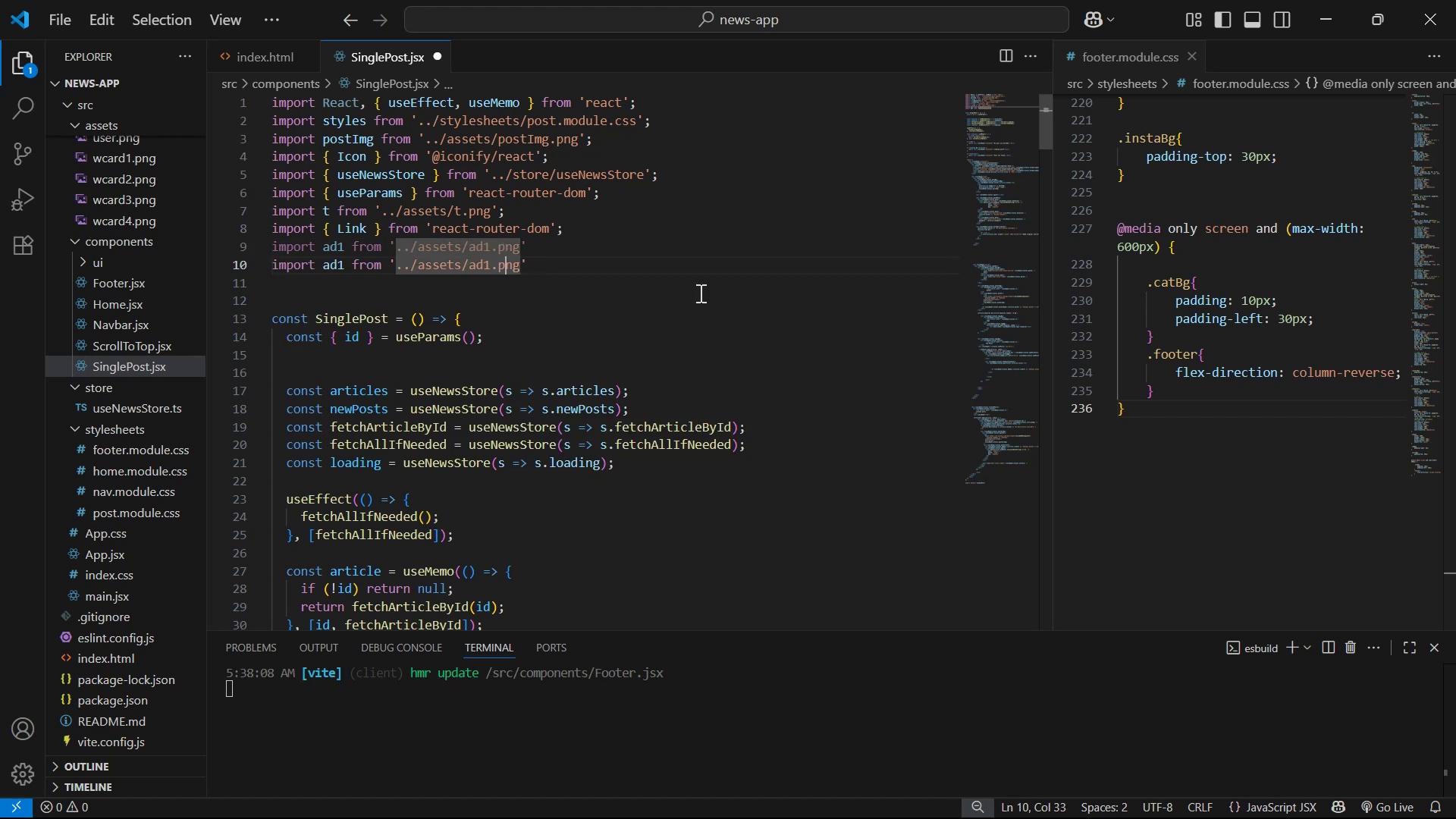 
key(ArrowLeft)
 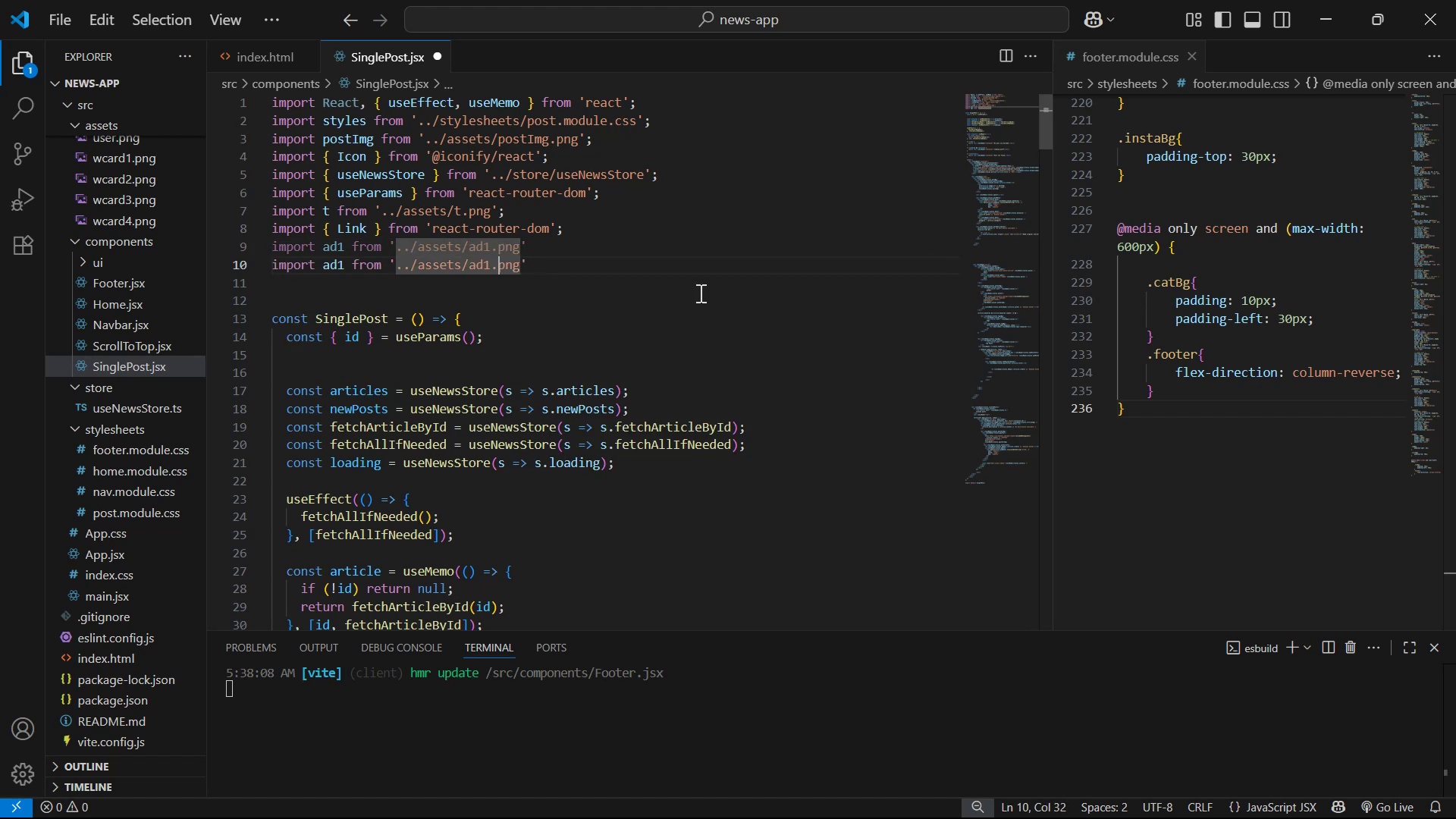 
key(ArrowLeft)
 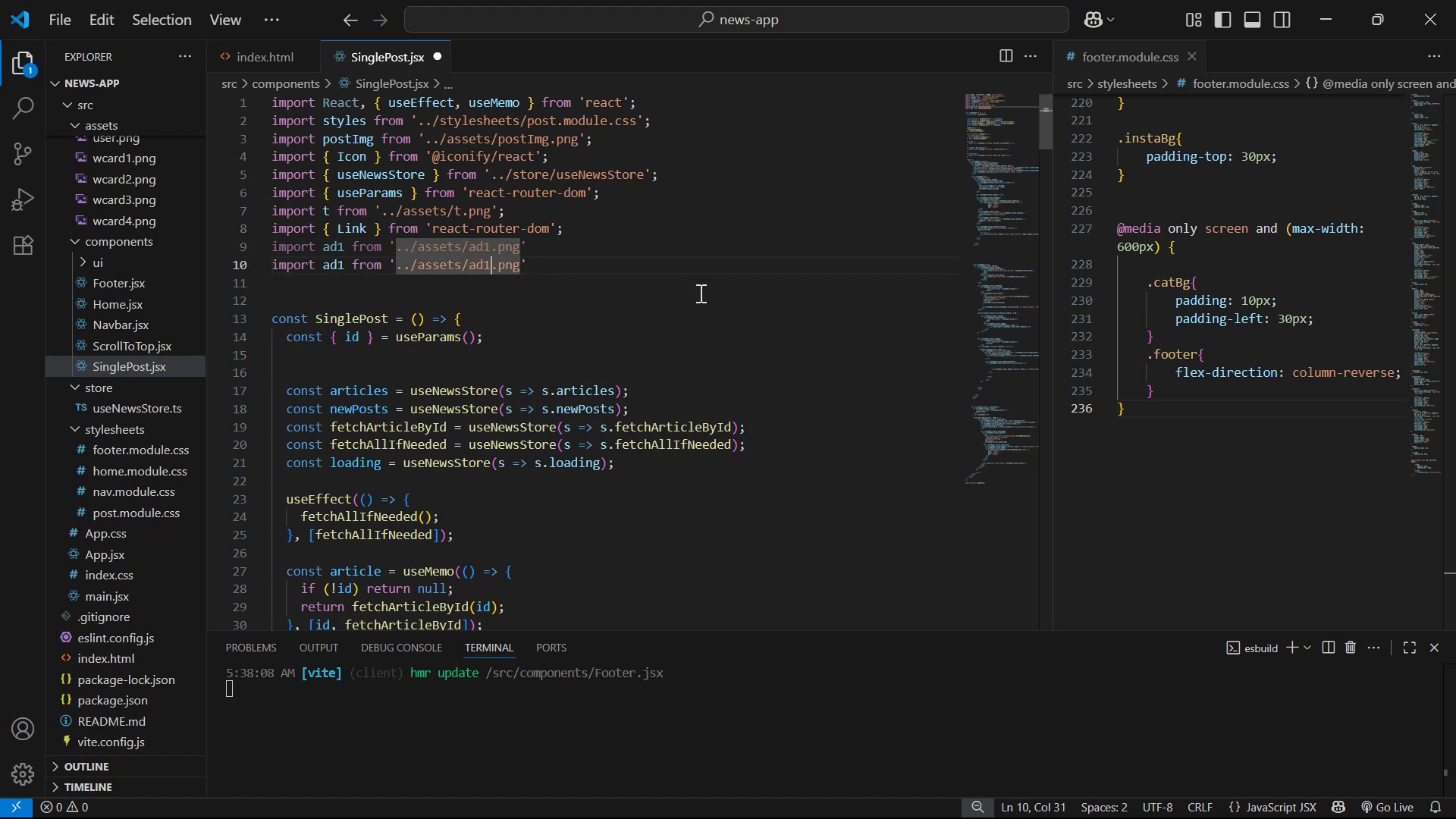 
key(Backspace)
 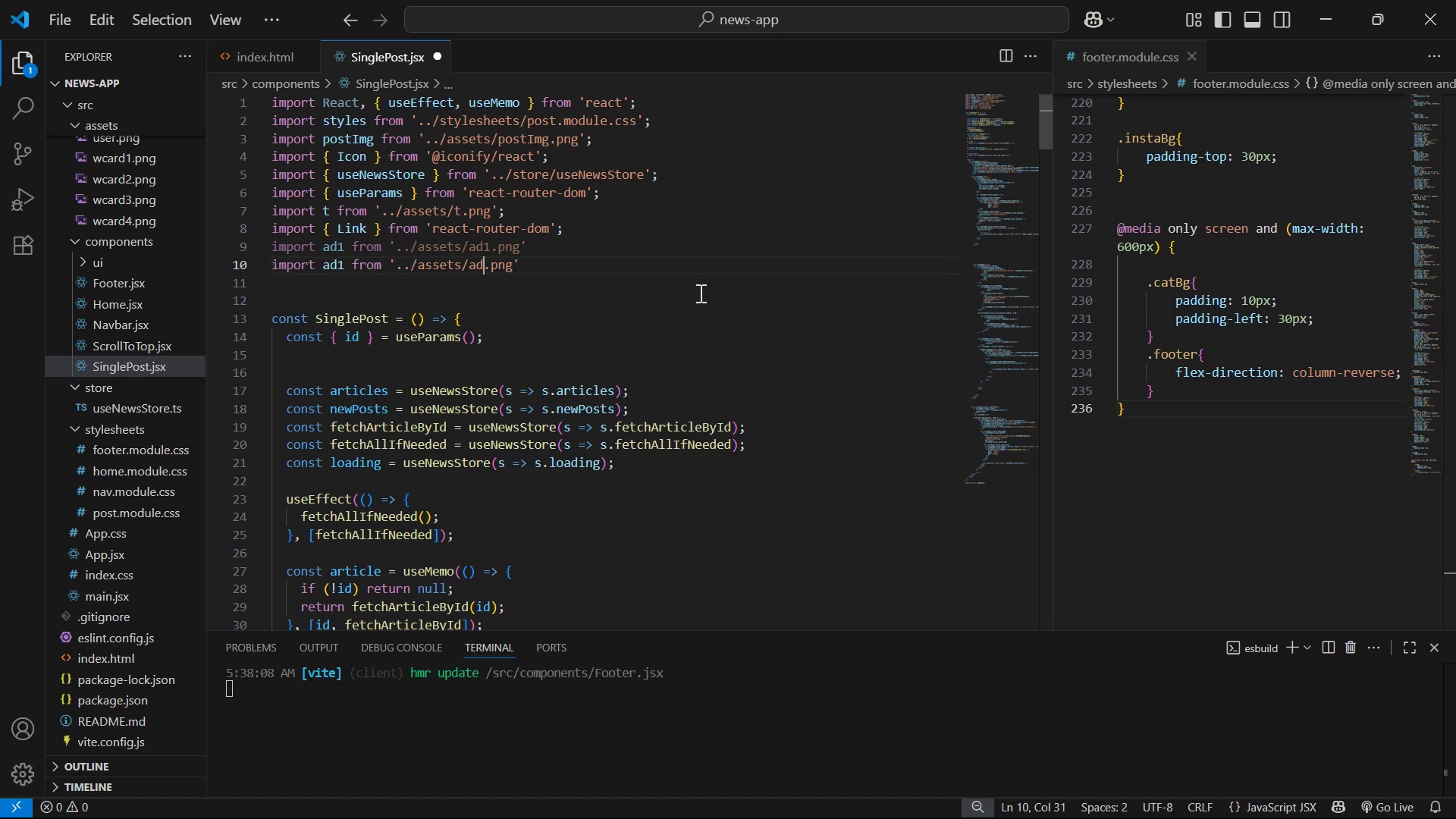 
key(2)
 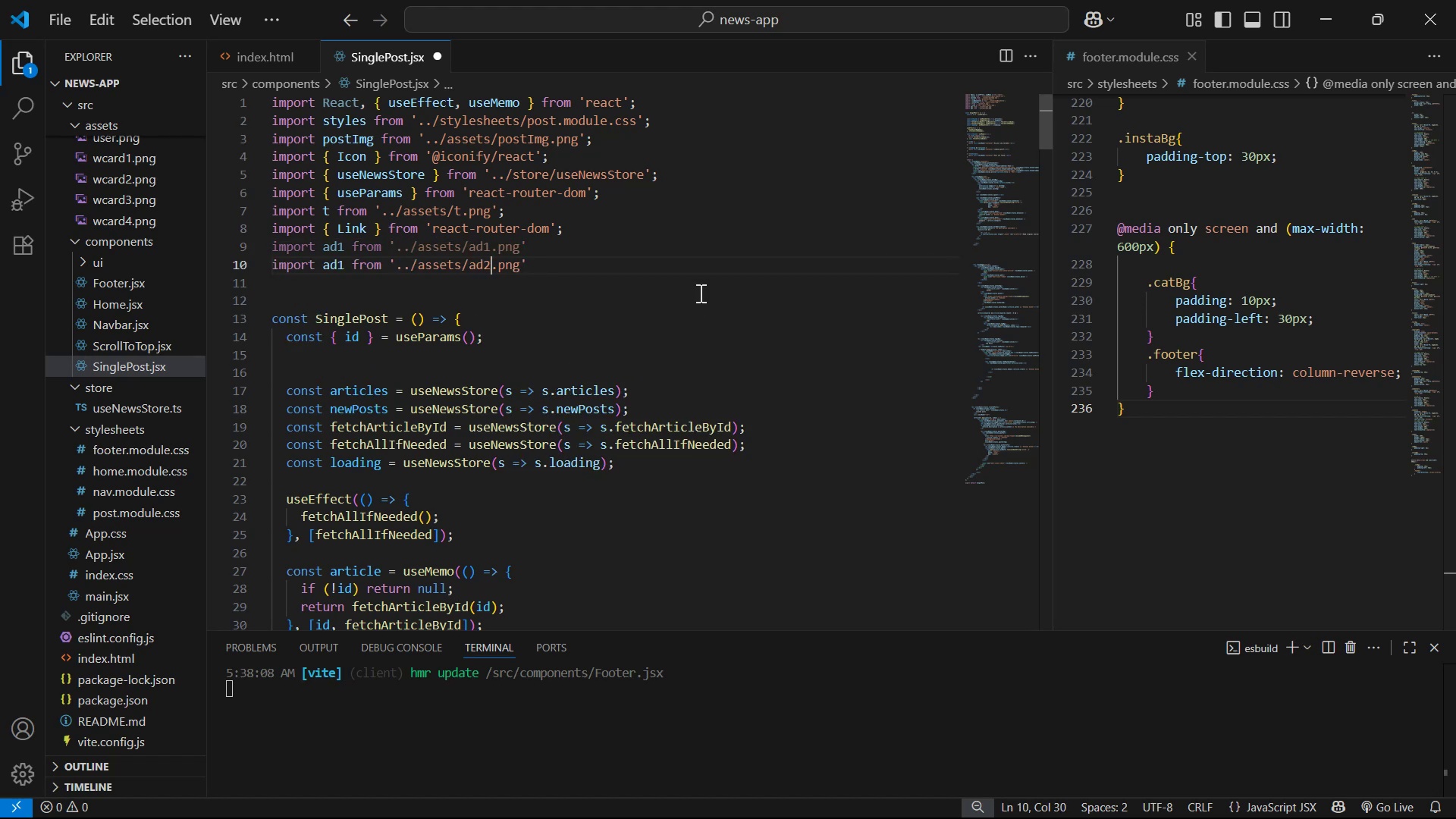 
hold_key(key=ArrowLeft, duration=0.98)
 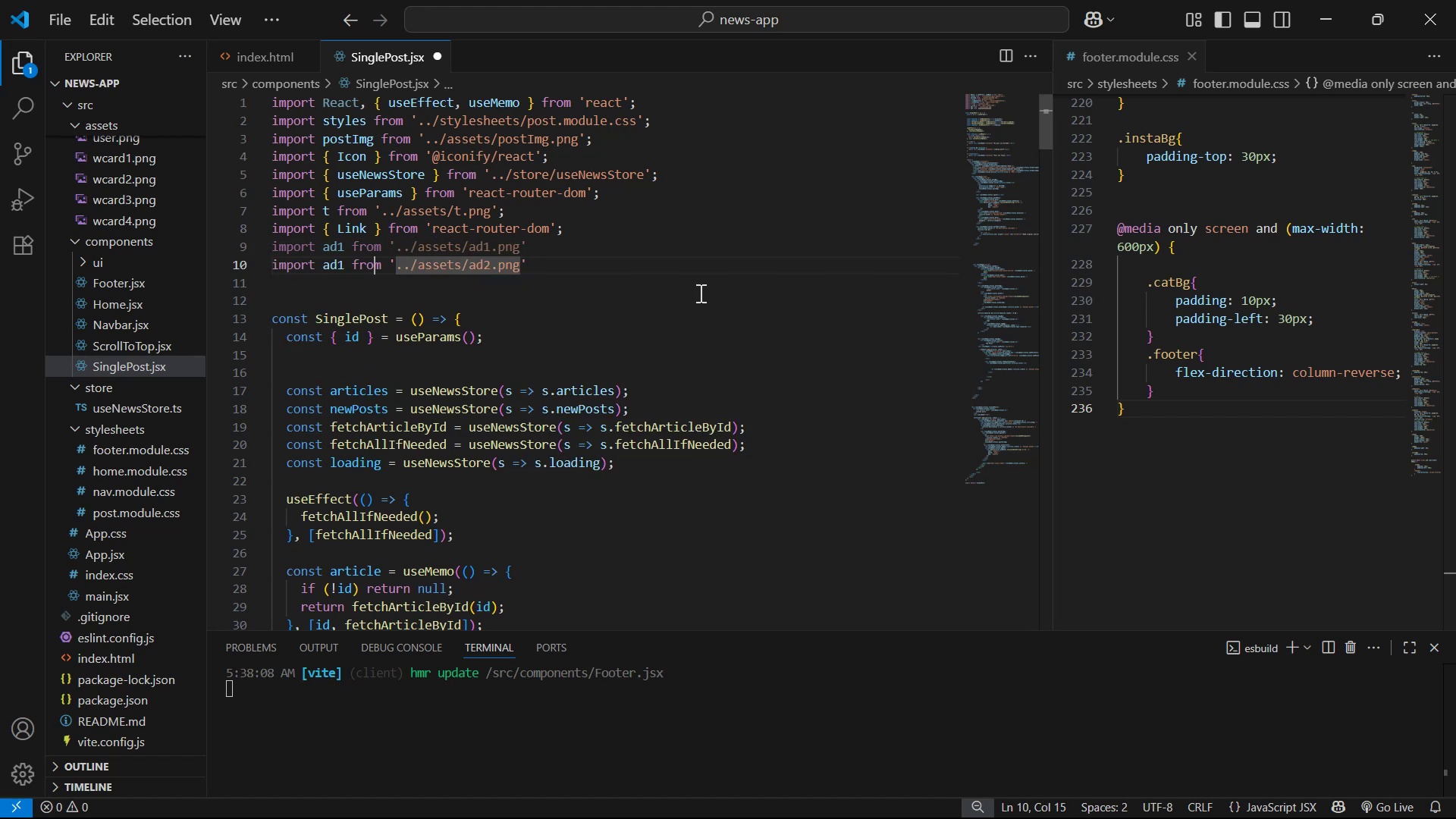 
key(ArrowLeft)
 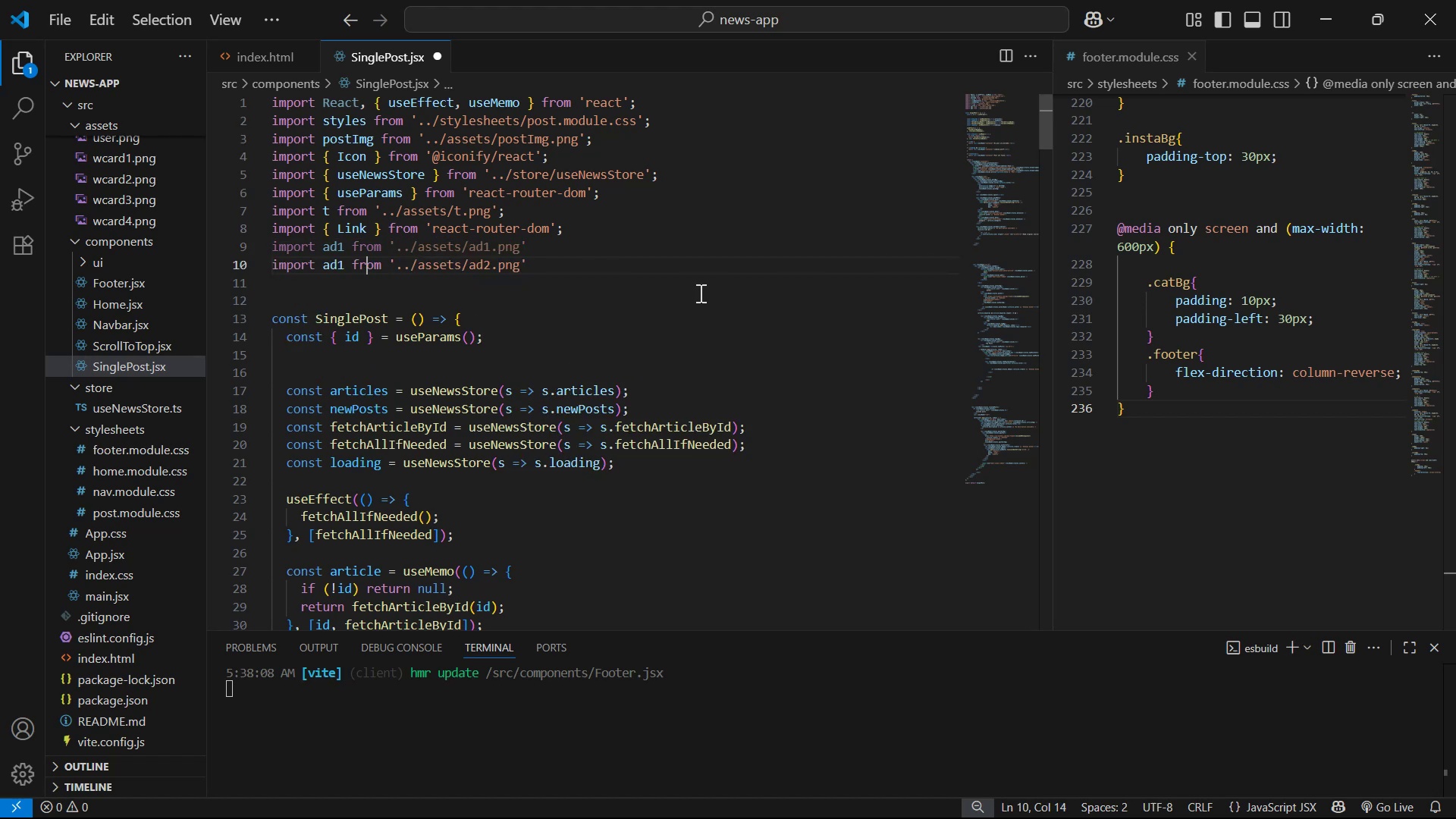 
key(ArrowLeft)
 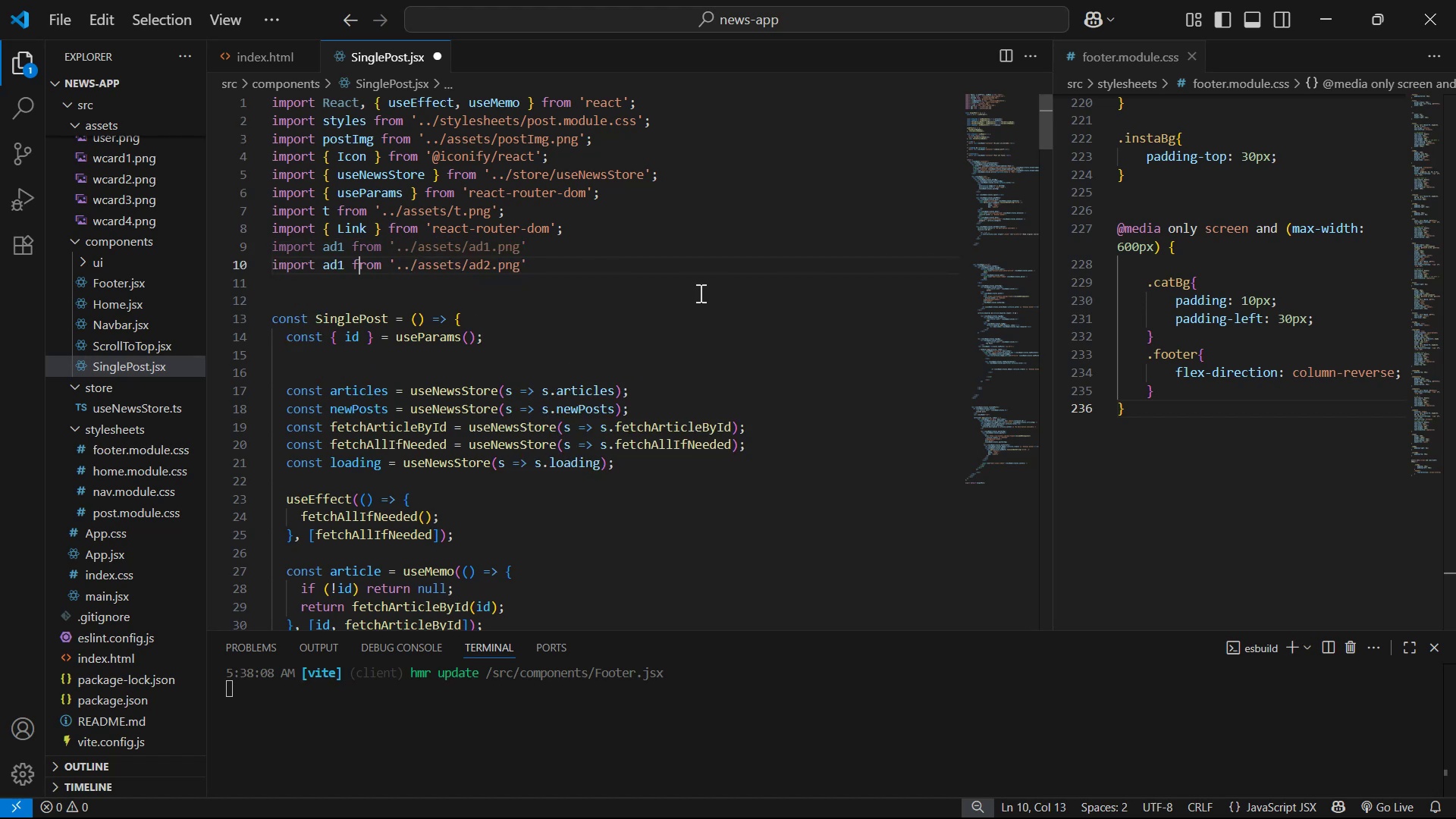 
key(ArrowLeft)
 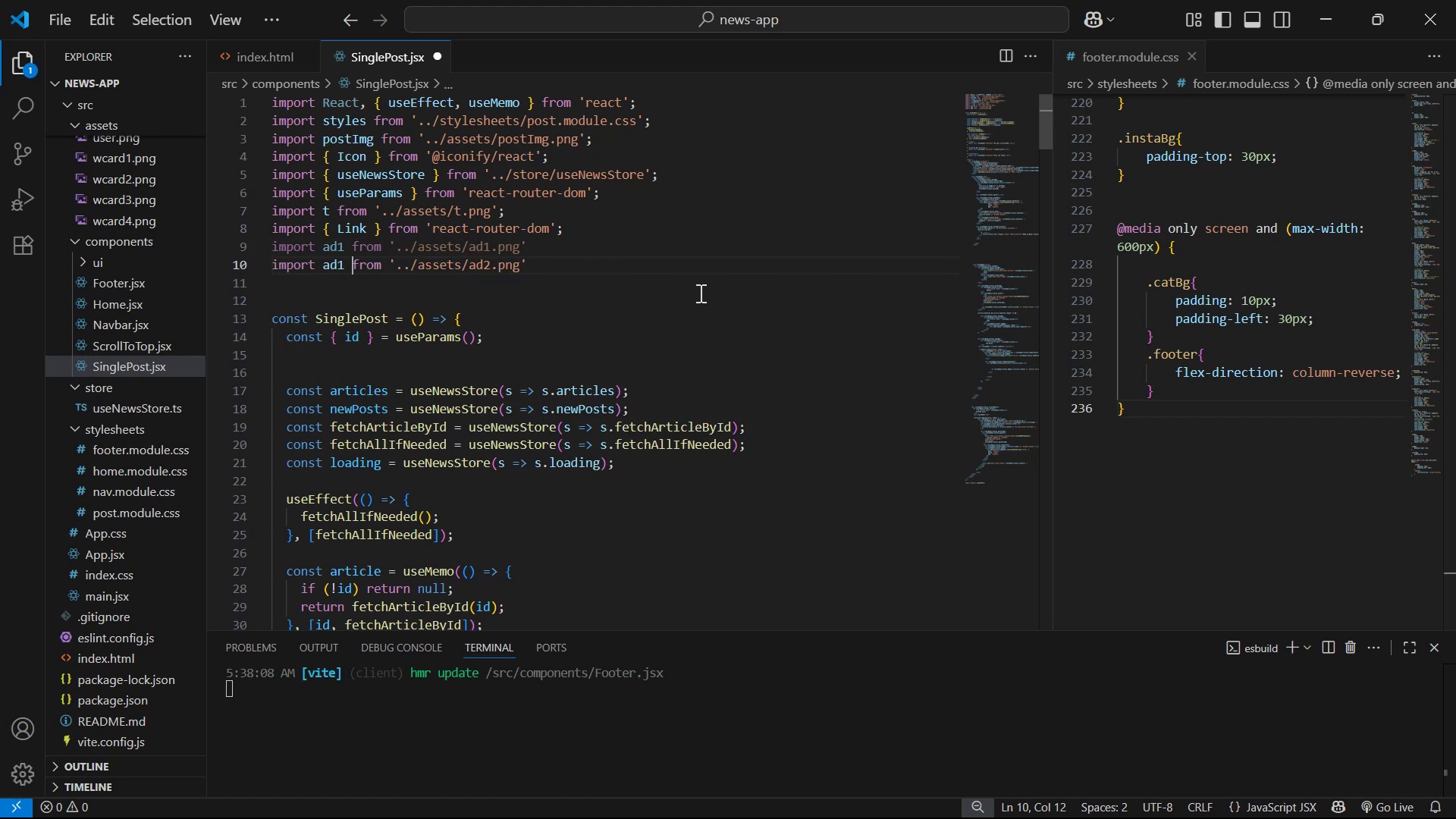 
key(ArrowLeft)
 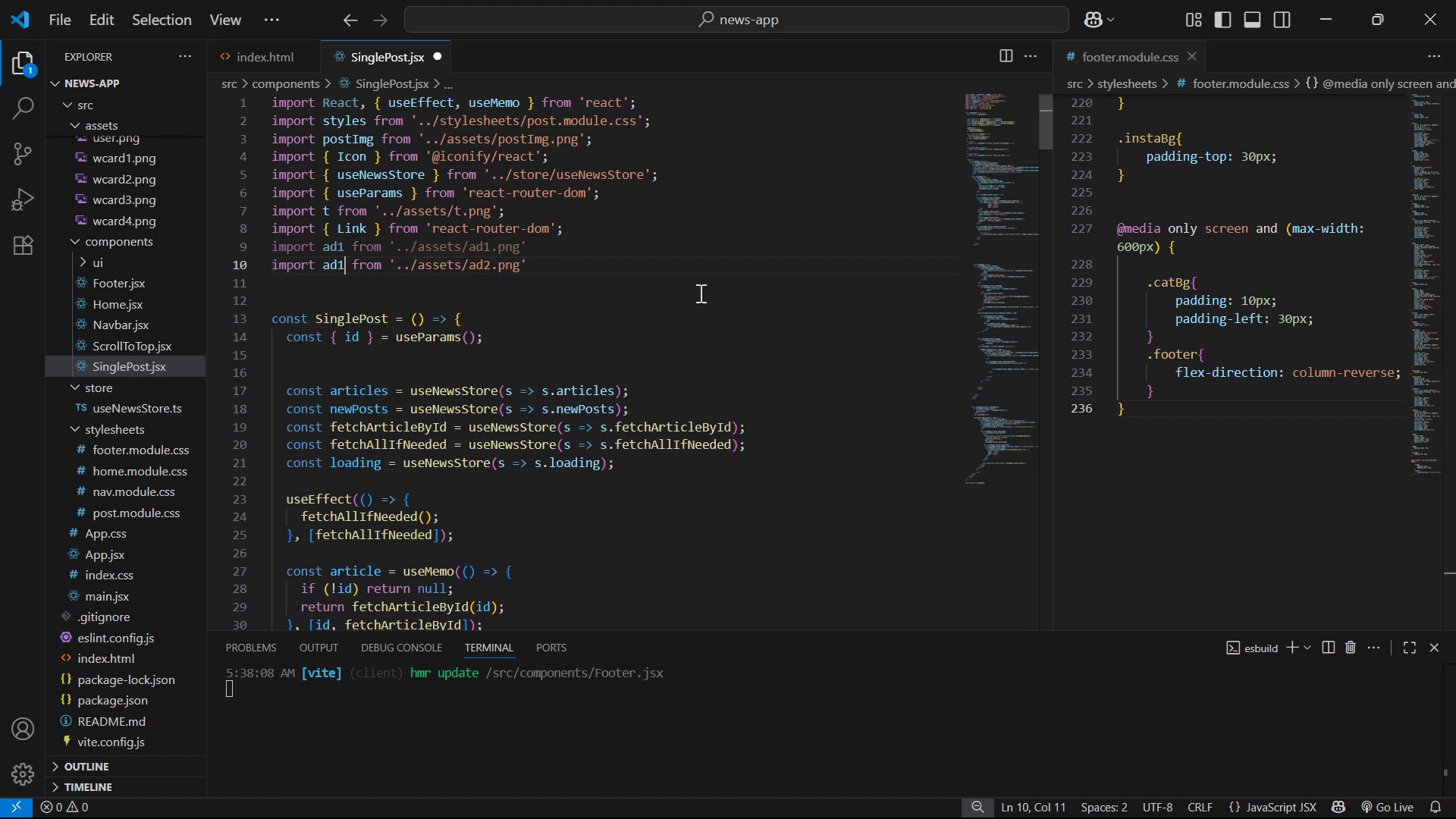 
key(Backspace)
 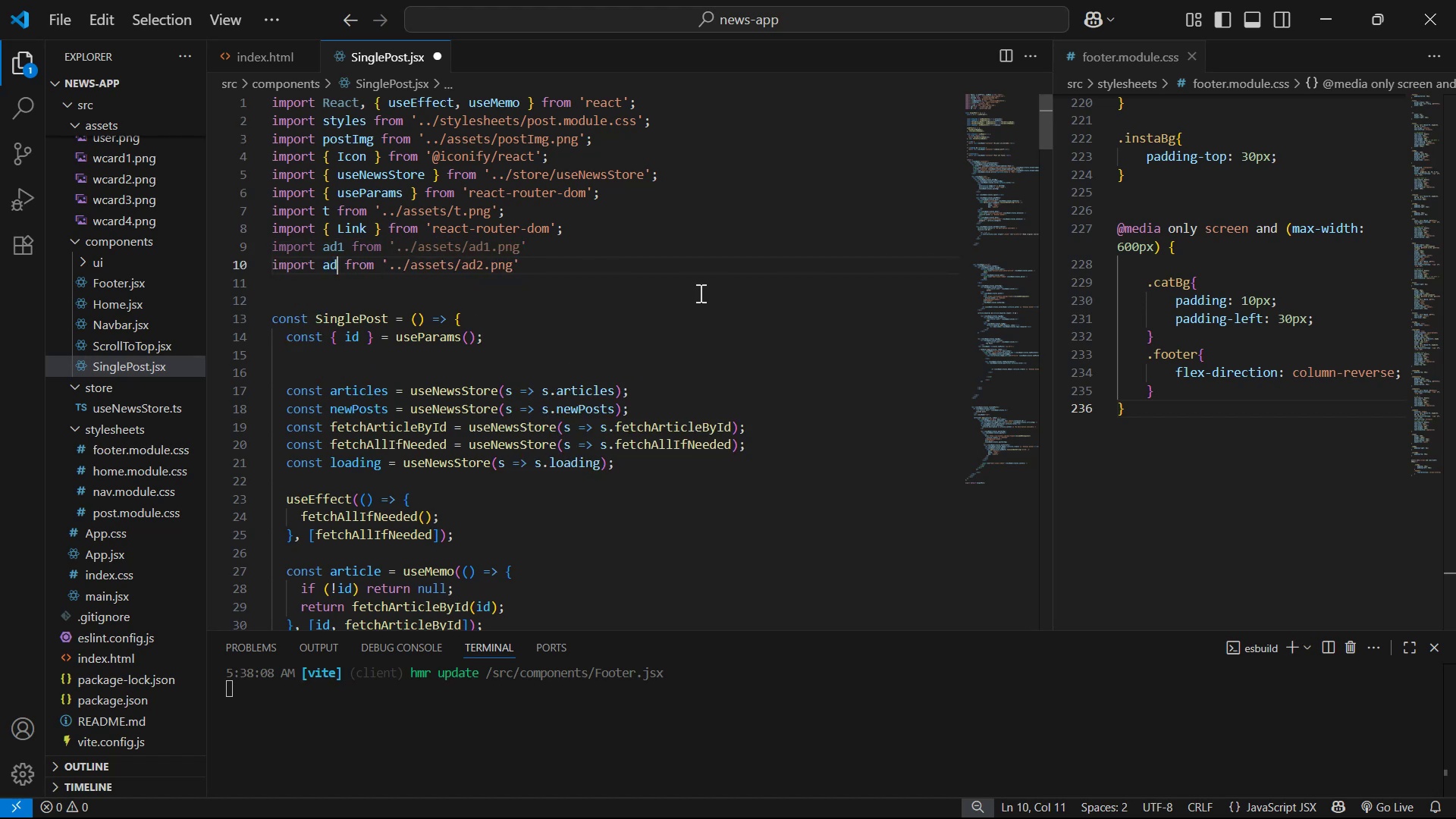 
key(2)
 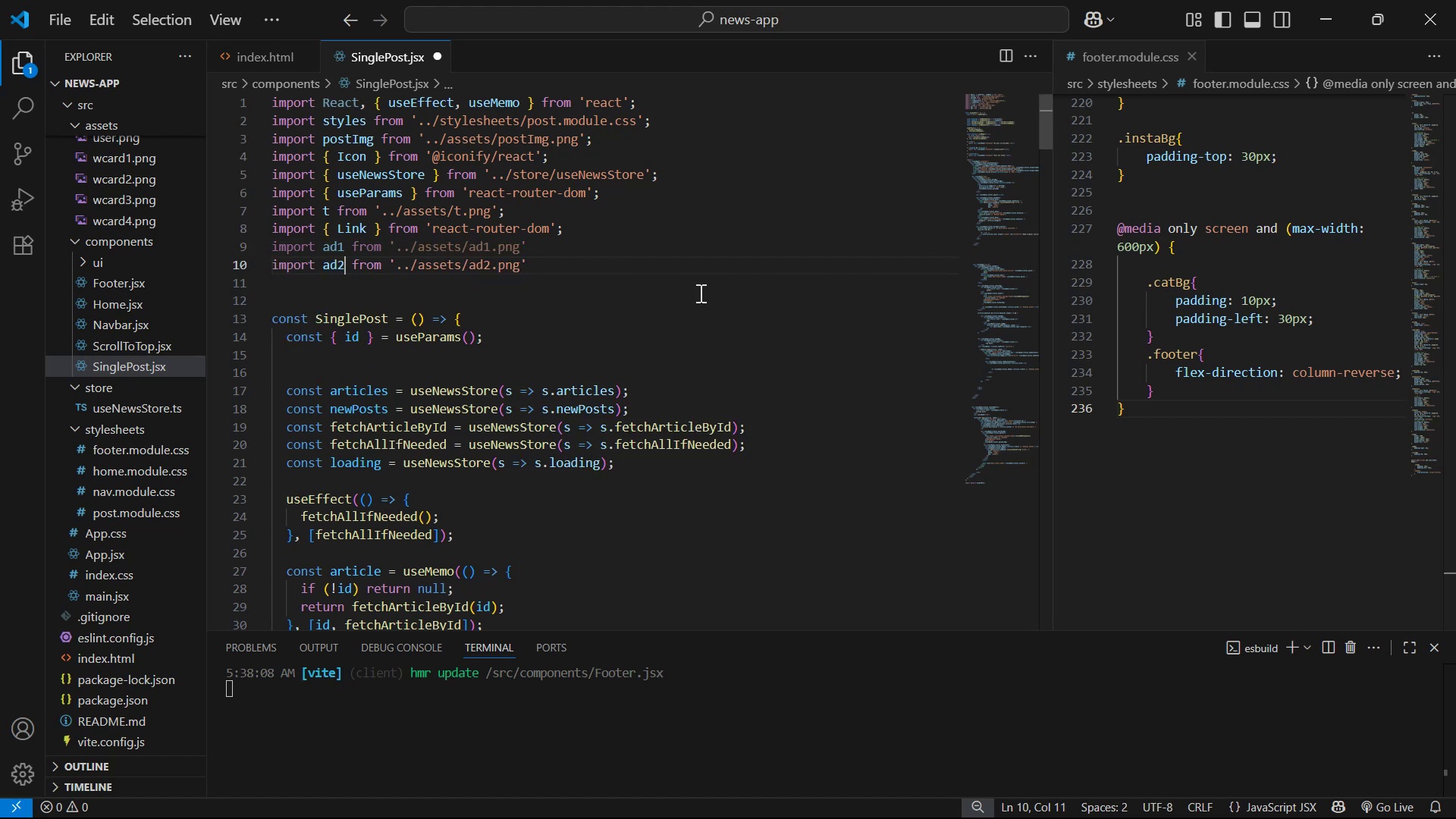 
key(Control+S)
 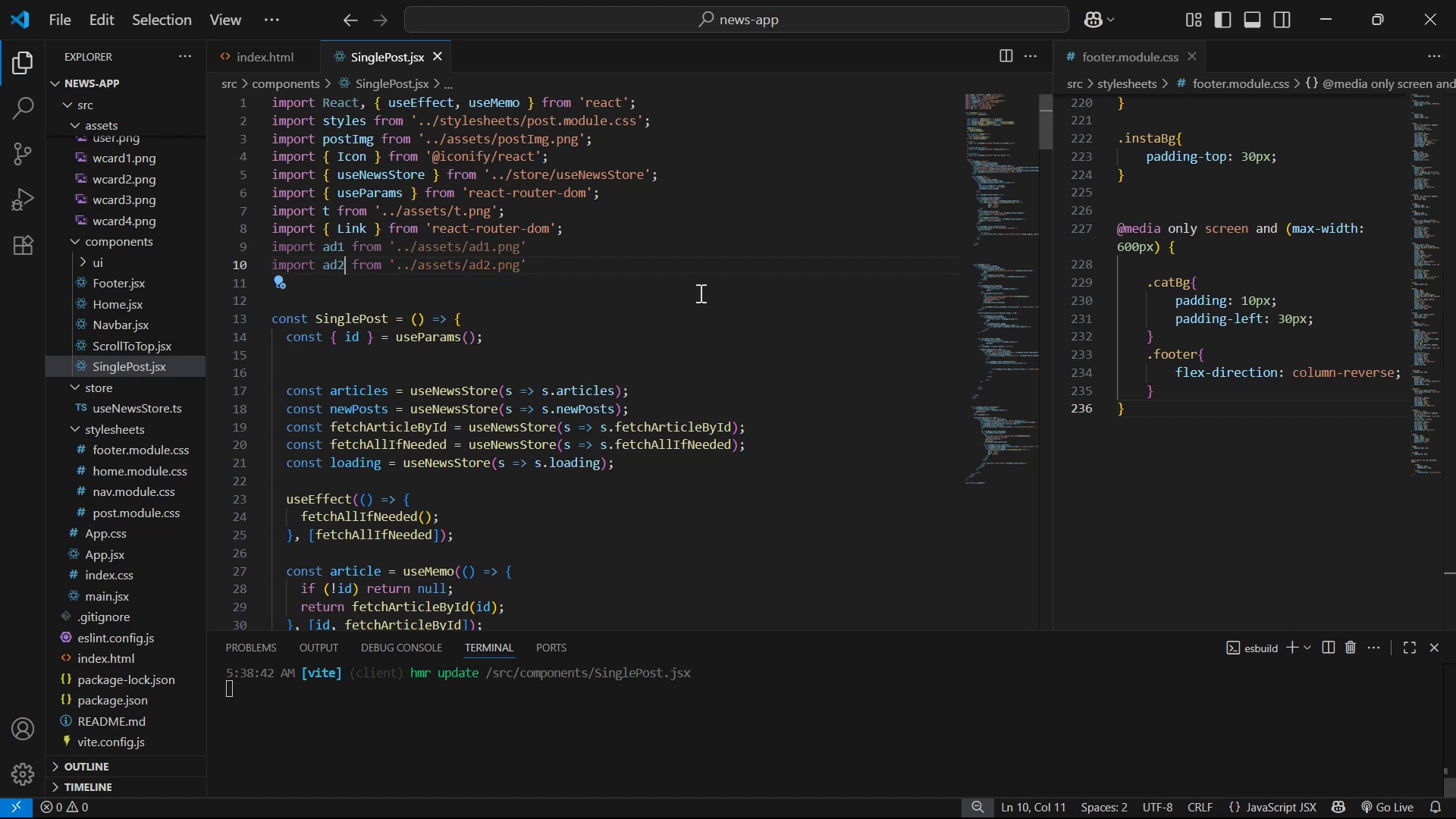 
scroll: coordinate [773, 337], scroll_direction: down, amount: 74.0
 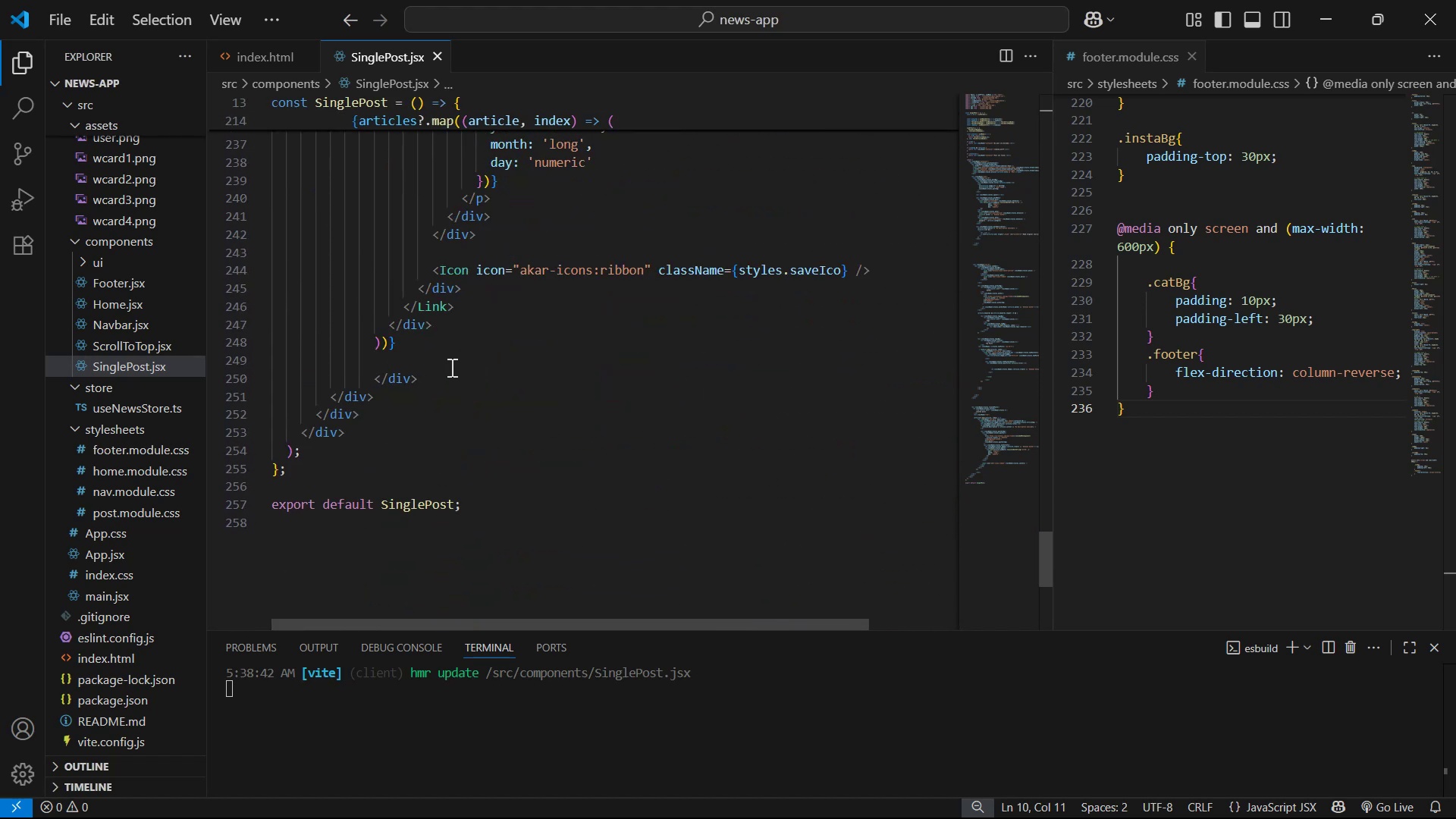 
left_click([397, 379])
 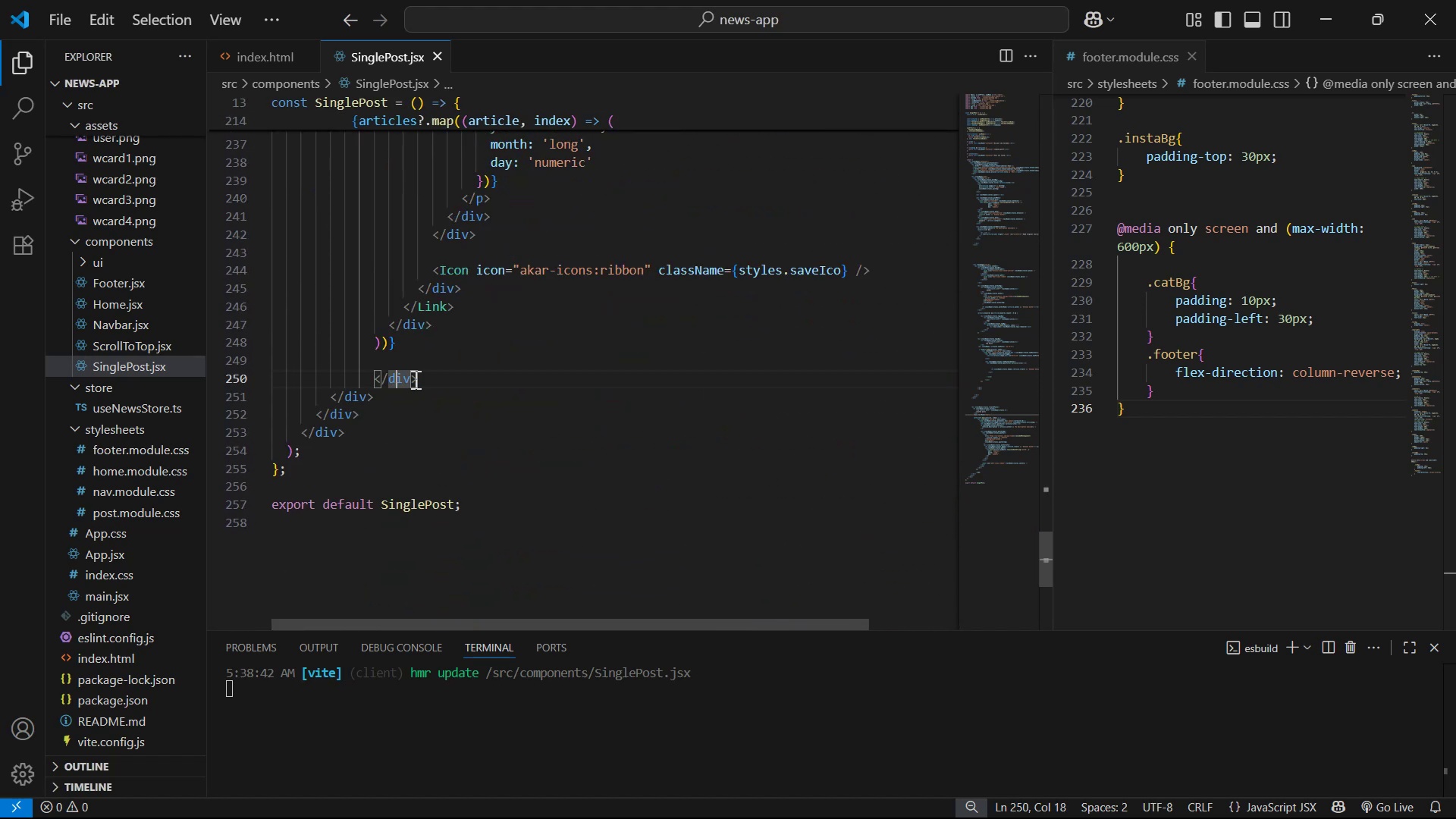 
scroll: coordinate [603, 335], scroll_direction: up, amount: 10.0
 